 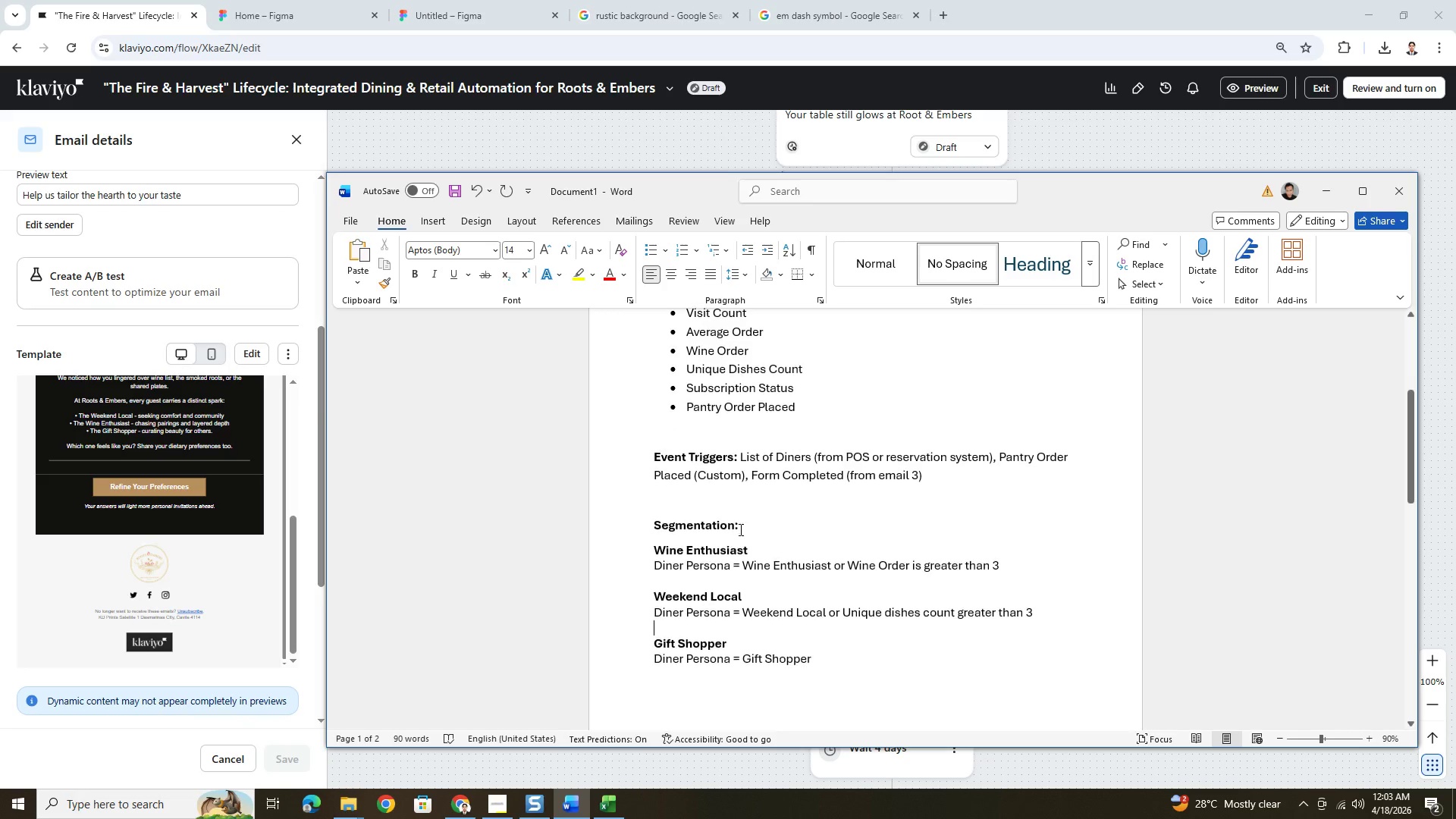 
scroll: coordinate [756, 562], scroll_direction: up, amount: 5.0
 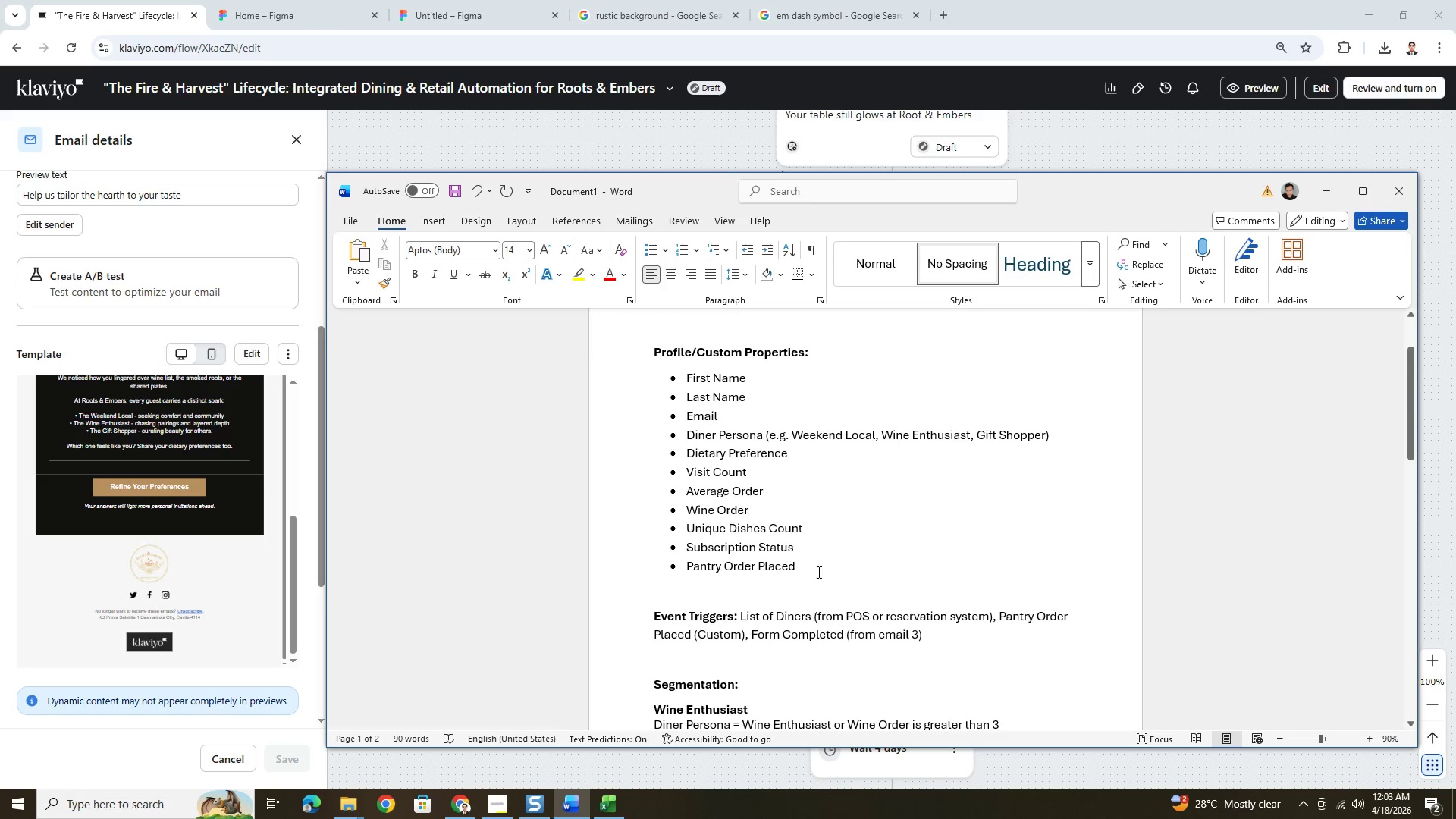 
hold_key(key=ControlLeft, duration=0.36)
scroll: coordinate [864, 576], scroll_direction: down, amount: 2.0
 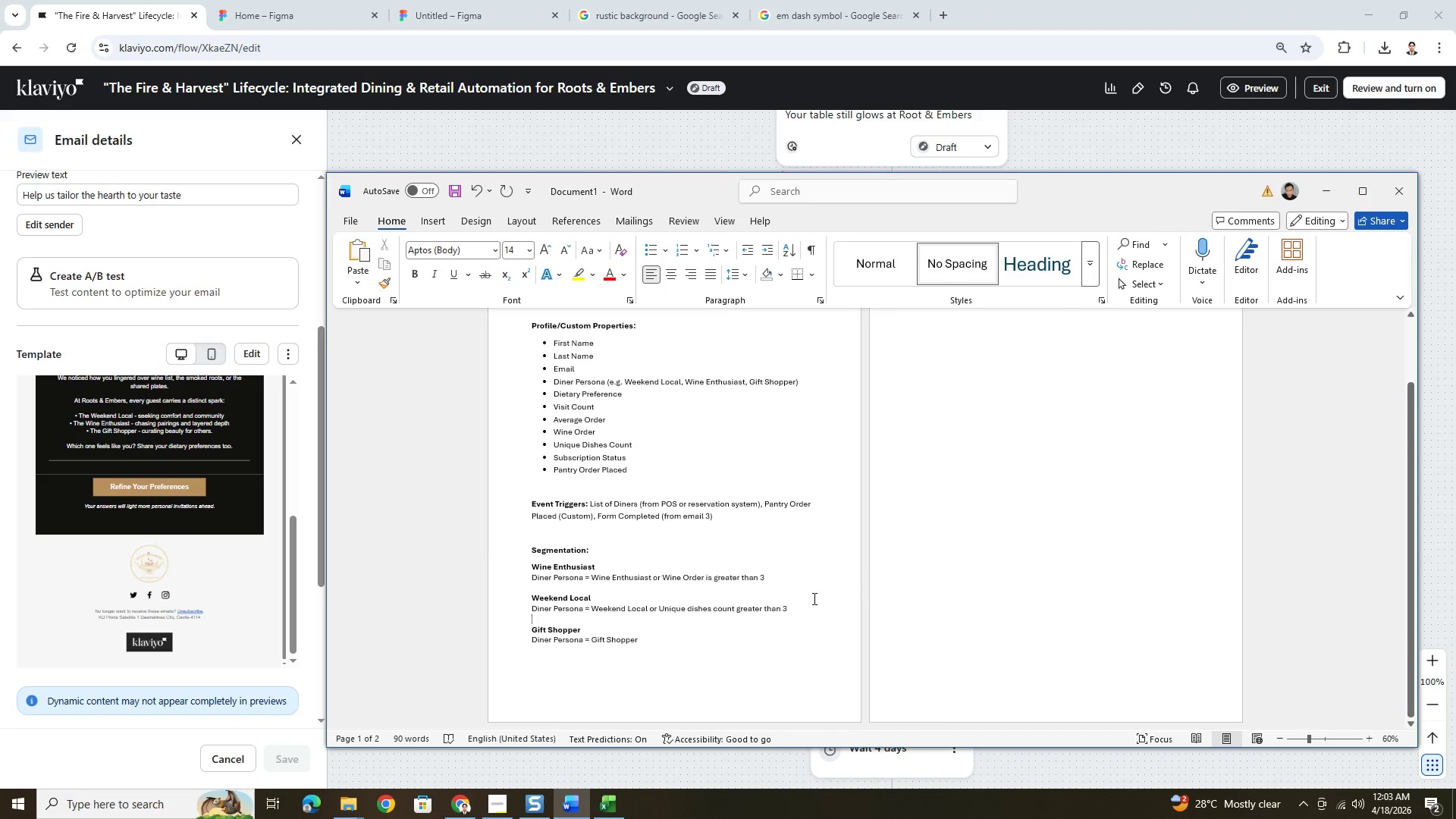 
hold_key(key=ControlLeft, duration=0.44)
scroll: coordinate [797, 603], scroll_direction: up, amount: 2.0
 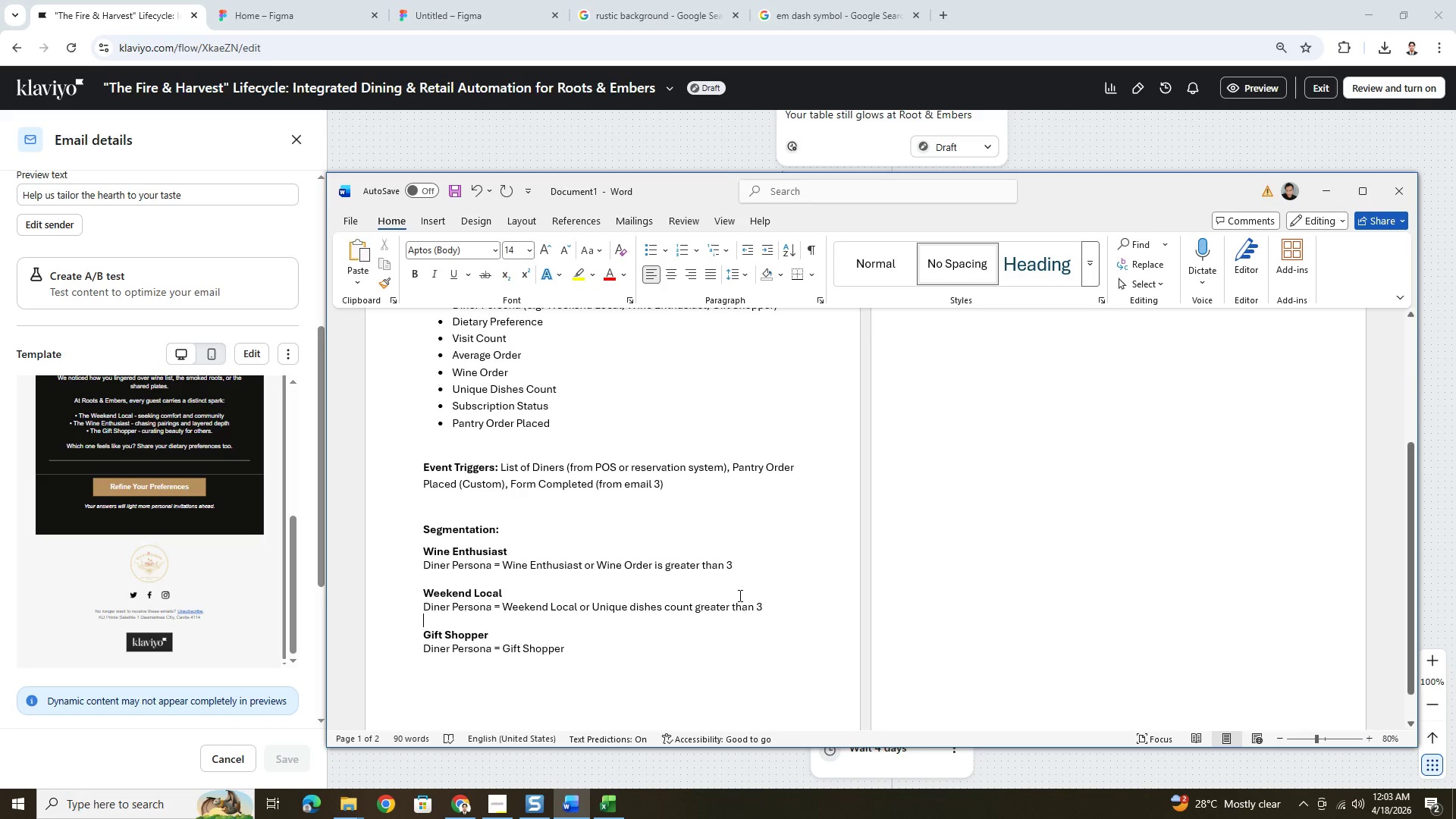 
hold_key(key=ControlLeft, duration=0.55)
 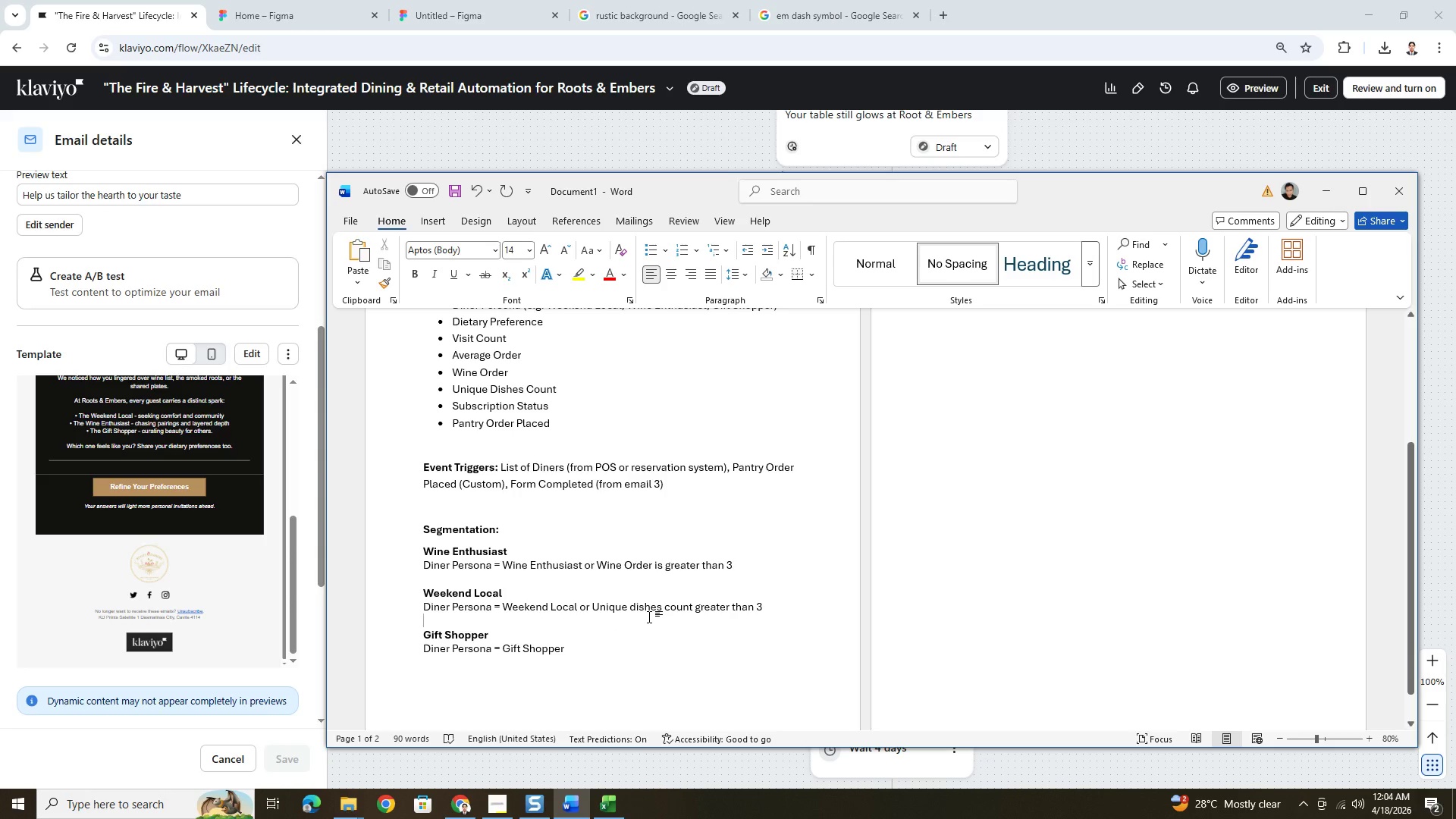 
wait(29.81)
 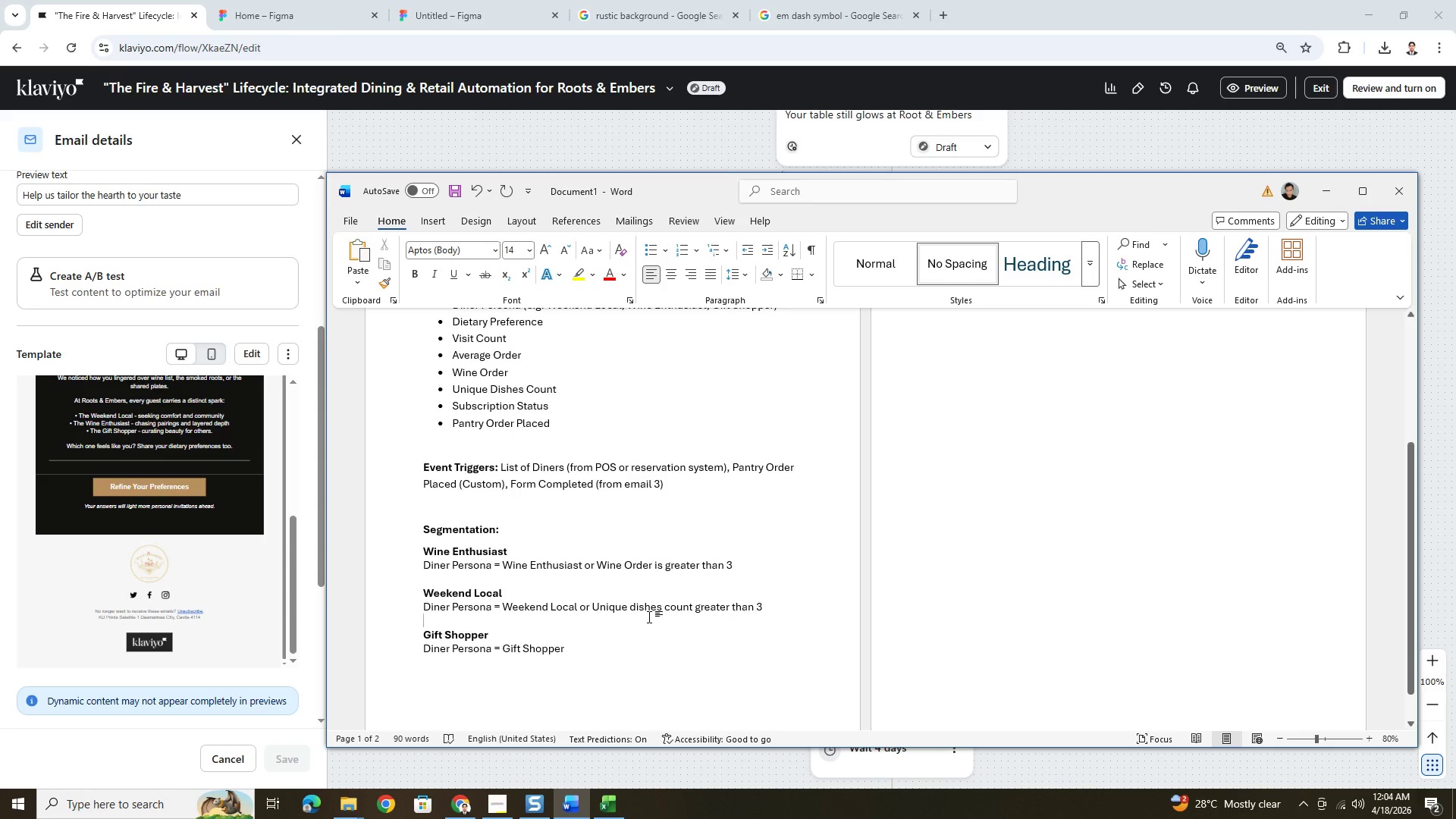 
hold_key(key=ControlLeft, duration=0.42)
scroll: coordinate [742, 556], scroll_direction: up, amount: 6.0
 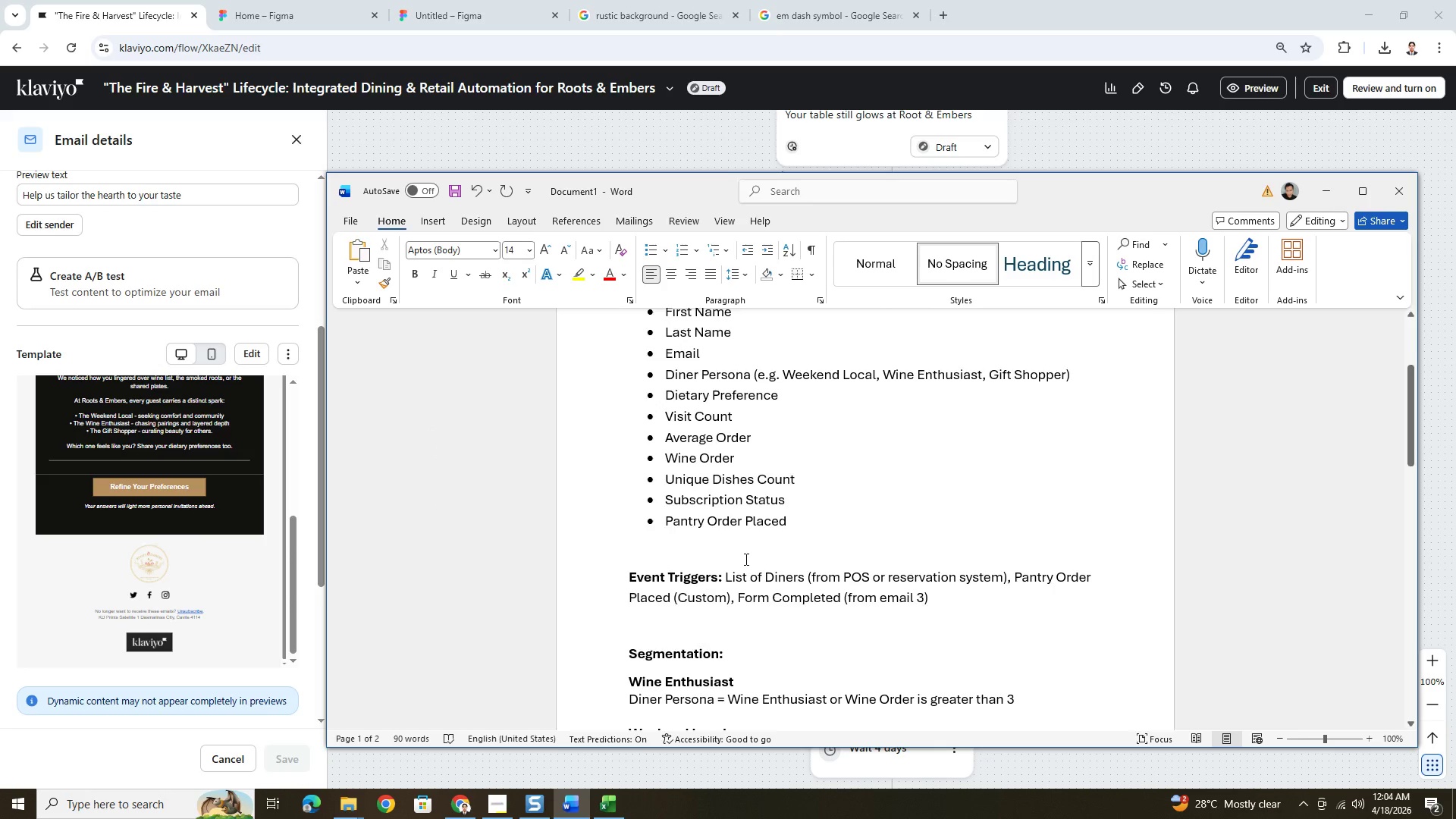 
scroll: coordinate [745, 559], scroll_direction: down, amount: 6.0
 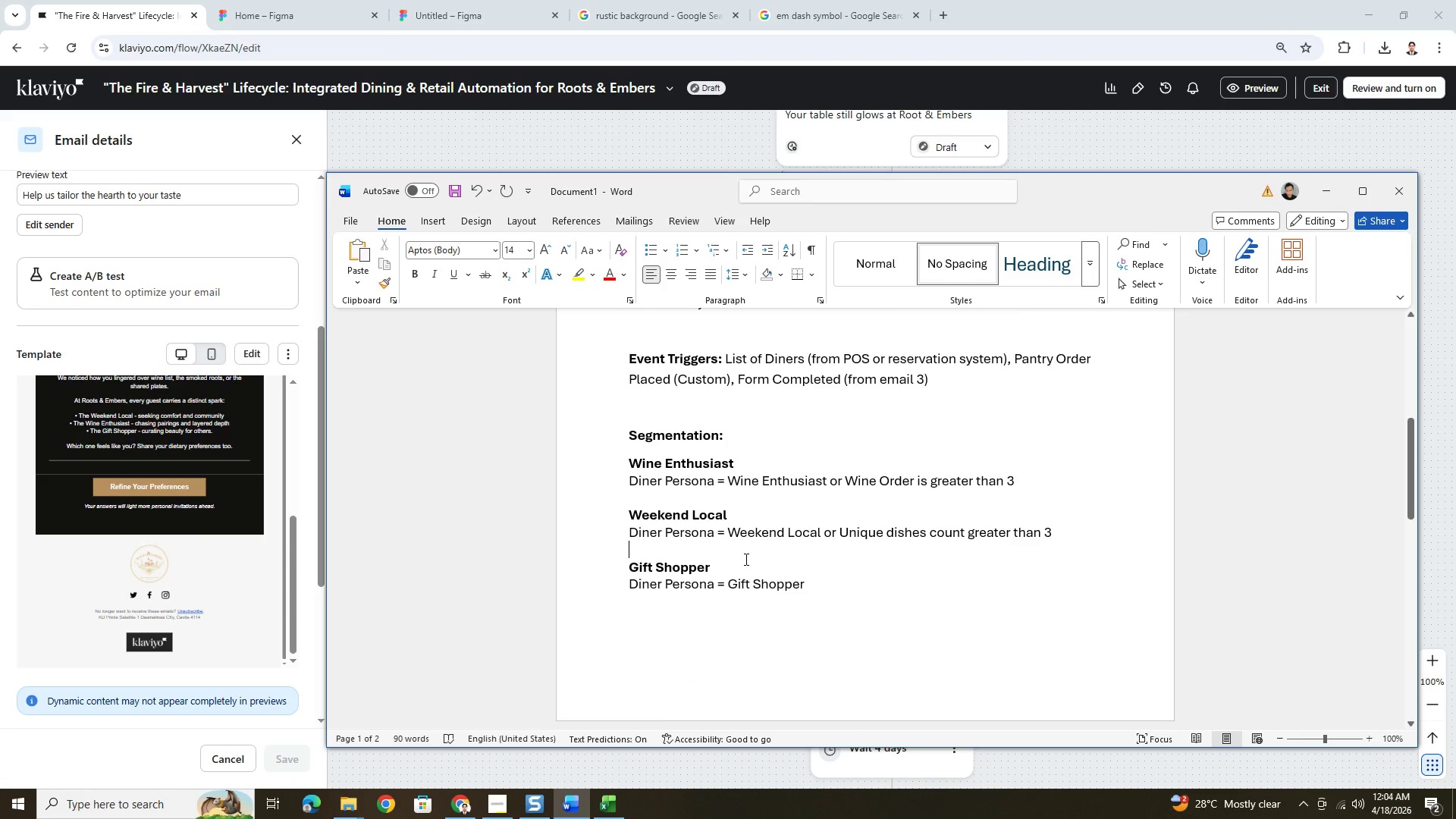 
scroll: coordinate [745, 560], scroll_direction: up, amount: 4.0
 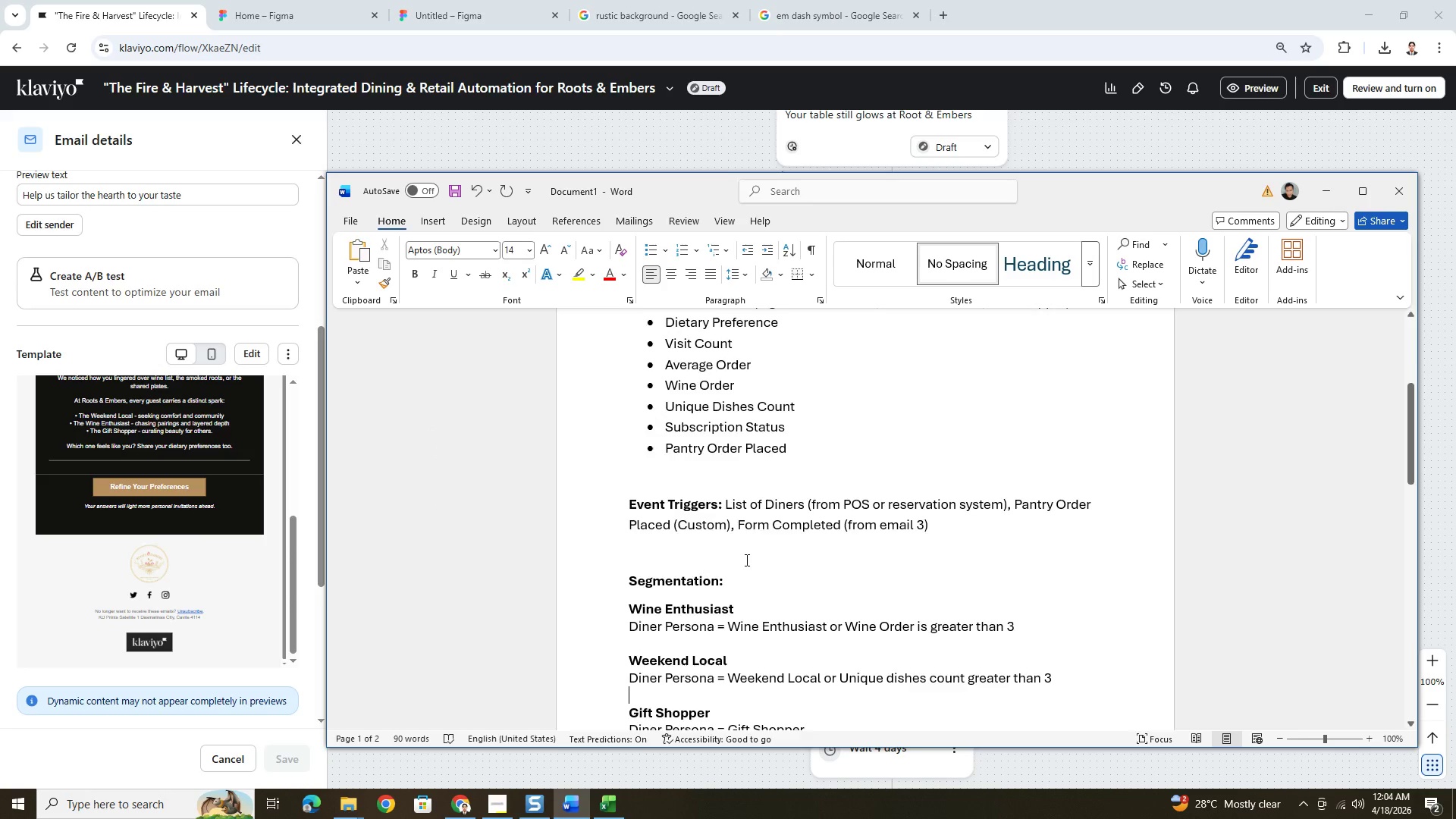 
scroll: coordinate [745, 560], scroll_direction: down, amount: 3.0
 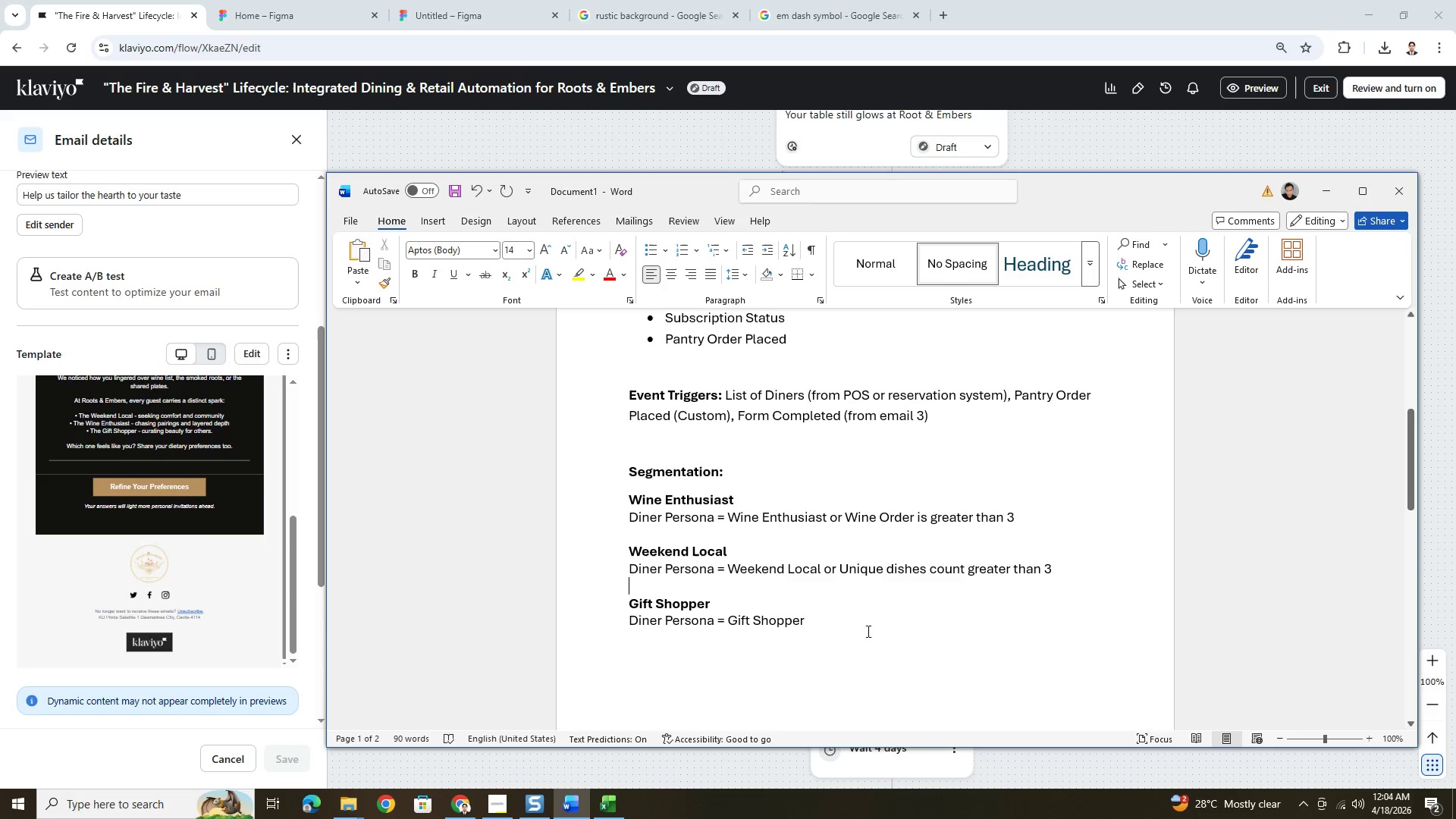 
scroll: coordinate [855, 645], scroll_direction: up, amount: 6.0
 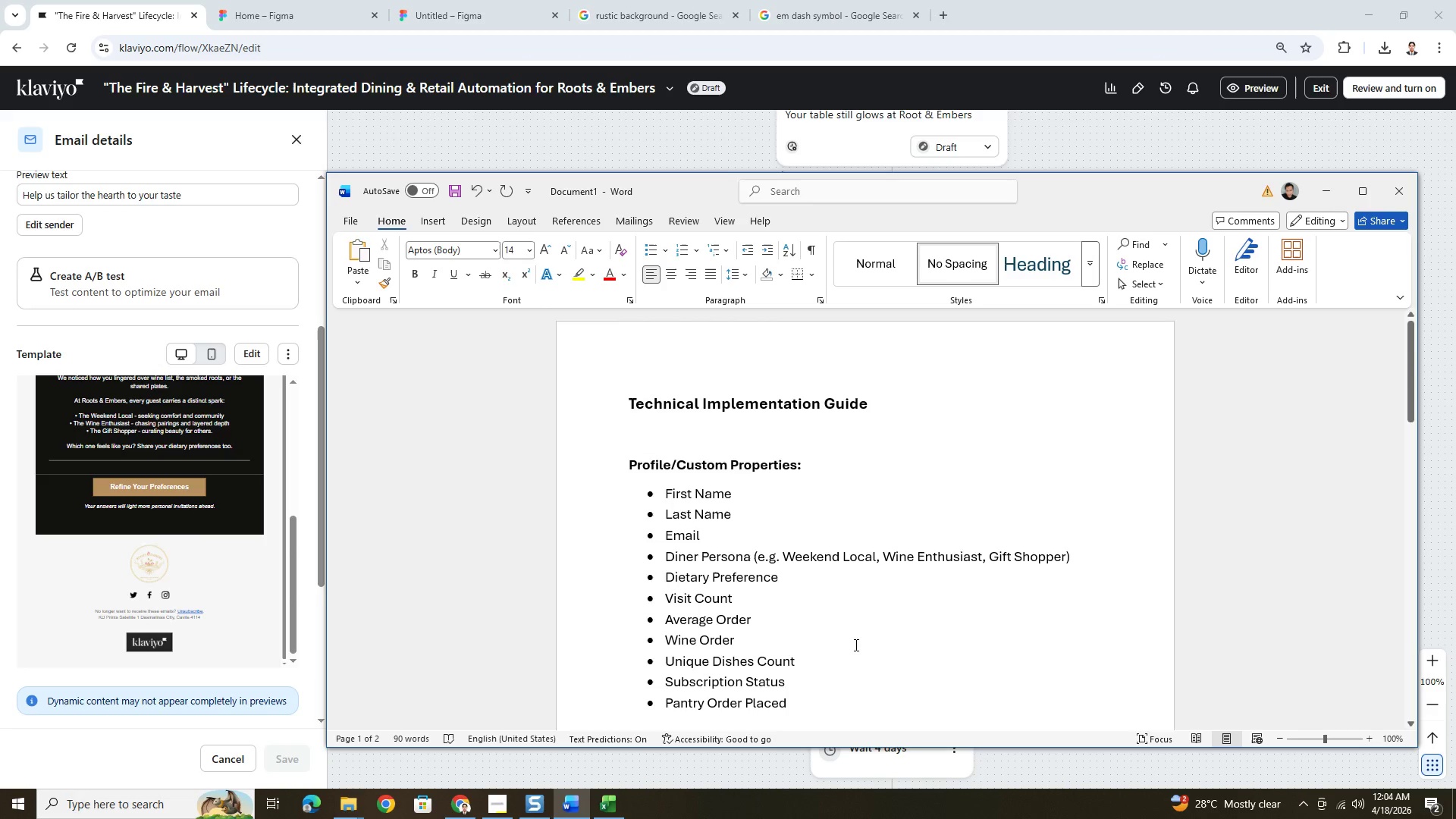 
scroll: coordinate [853, 645], scroll_direction: down, amount: 11.0
 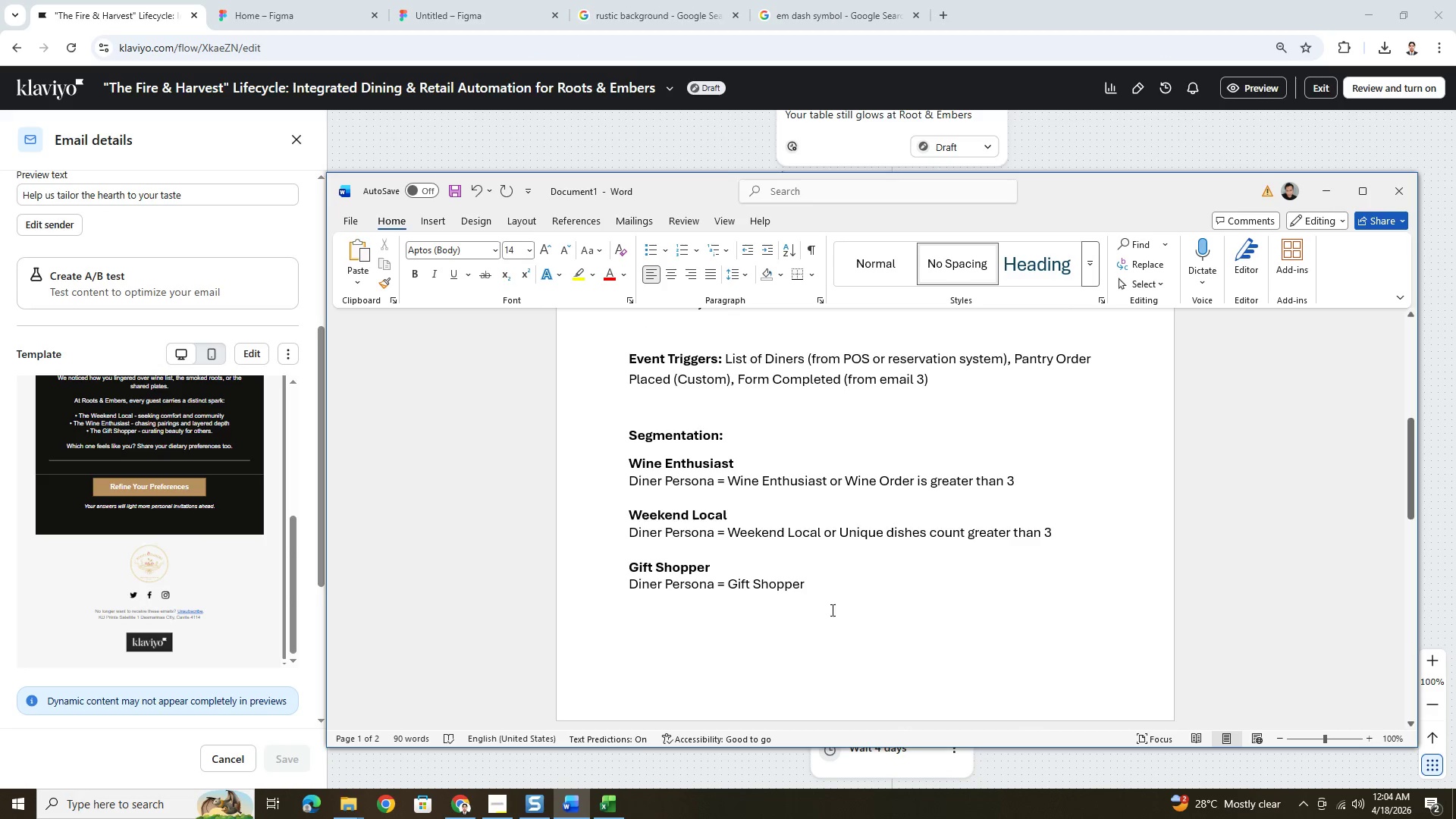 
left_click([831, 595])
 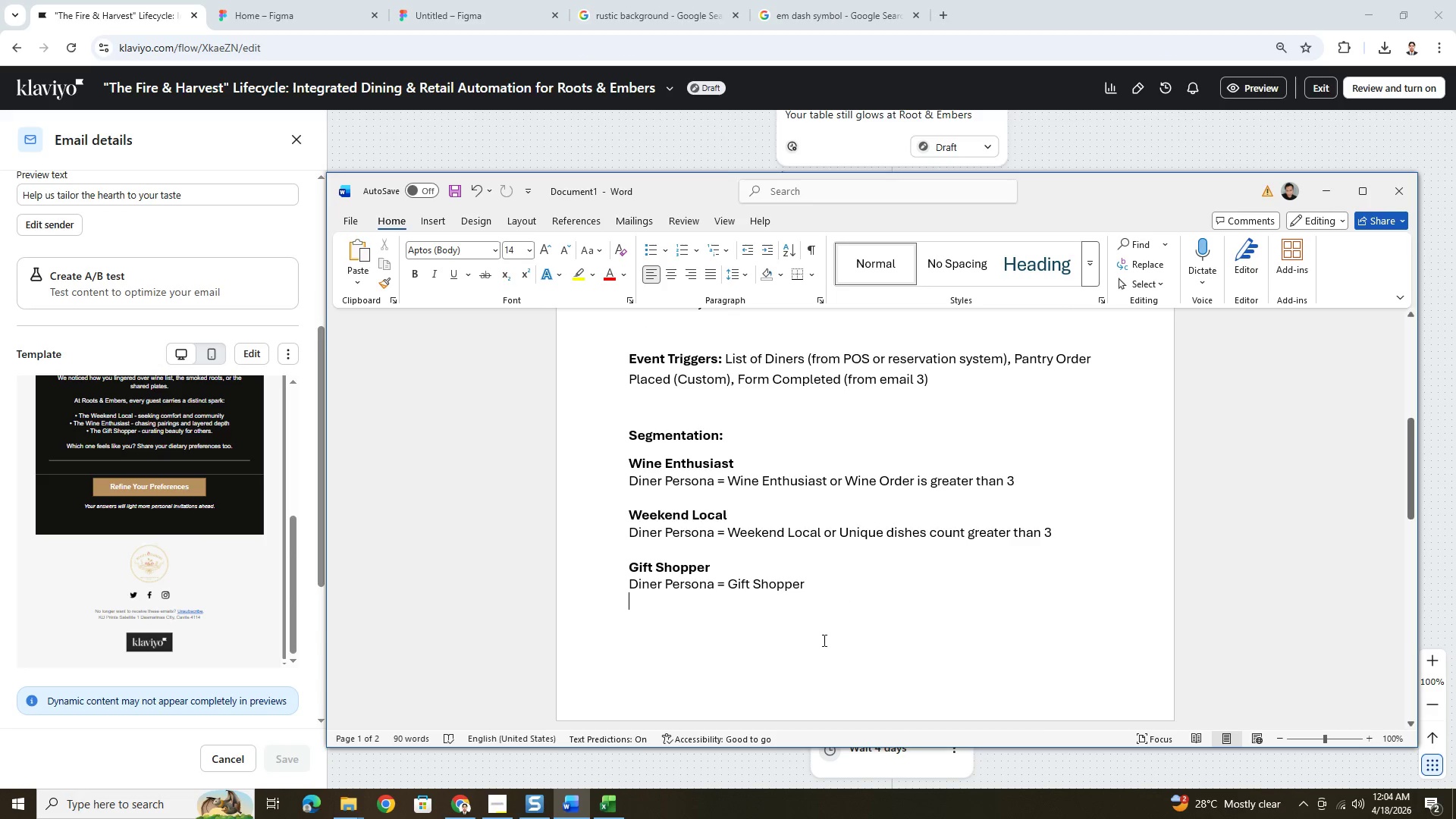 
wait(5.03)
 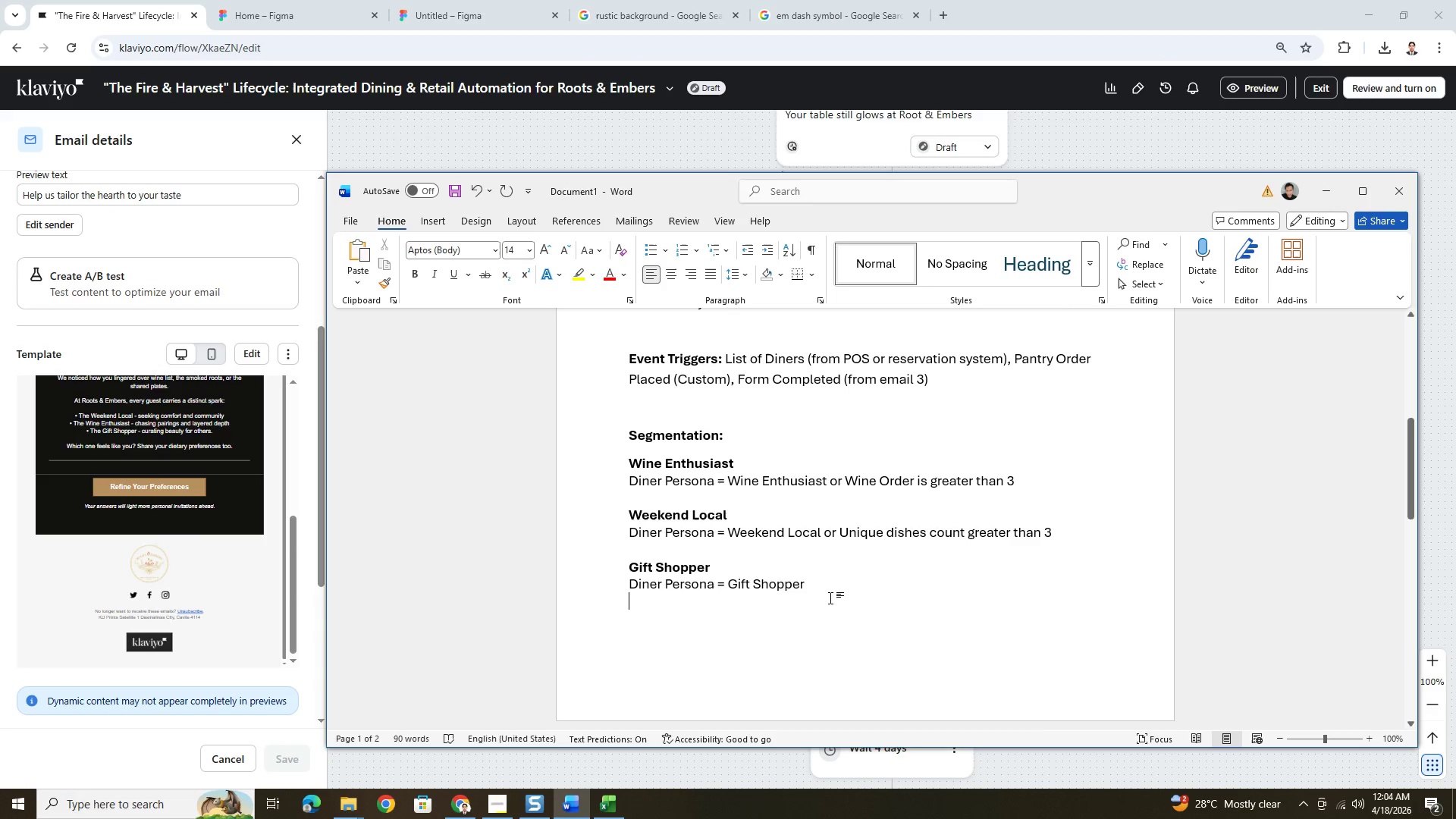 
scroll: coordinate [826, 633], scroll_direction: up, amount: 2.0
 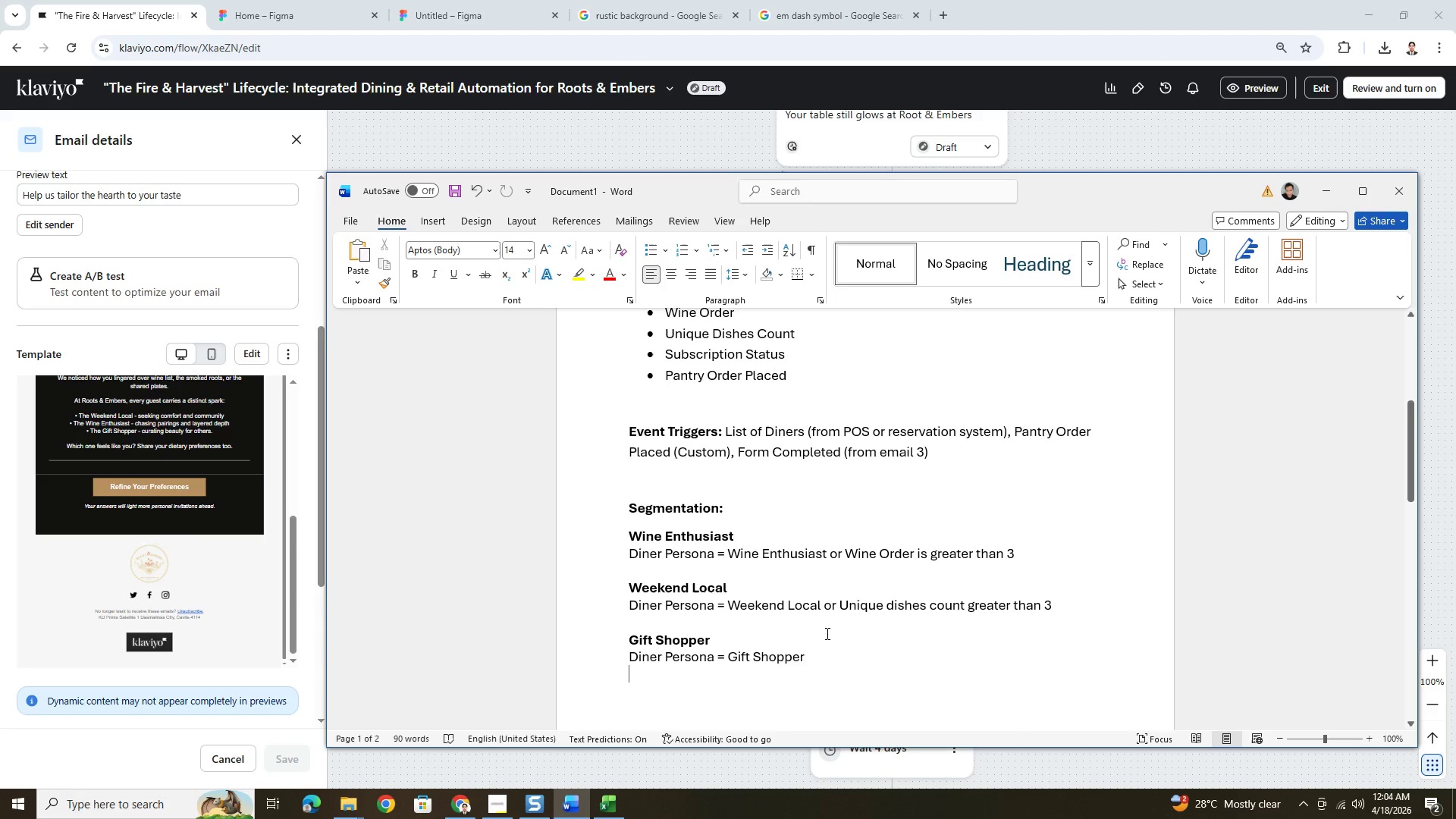 
scroll: coordinate [826, 633], scroll_direction: down, amount: 3.0
 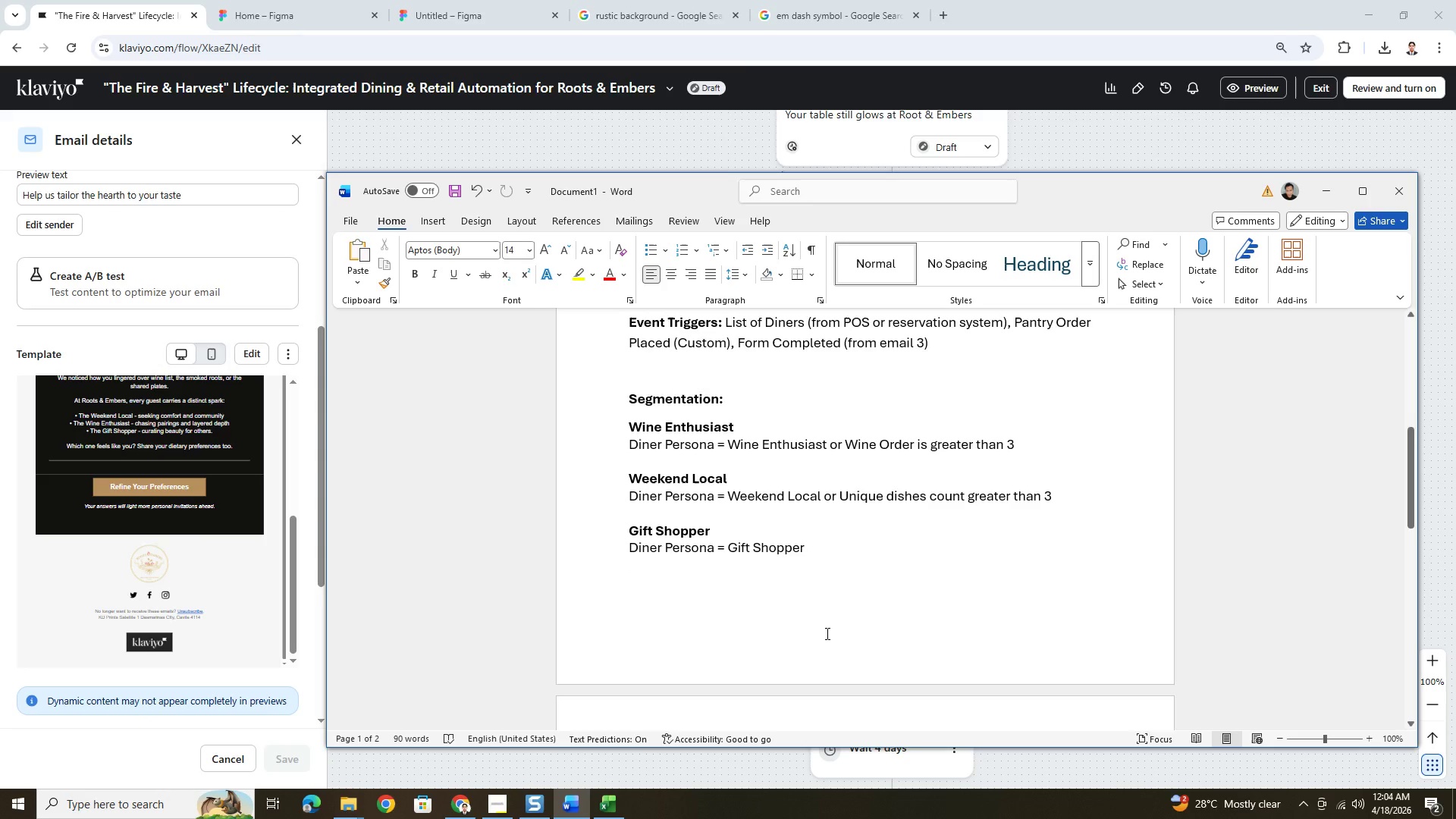 
scroll: coordinate [826, 633], scroll_direction: up, amount: 2.0
 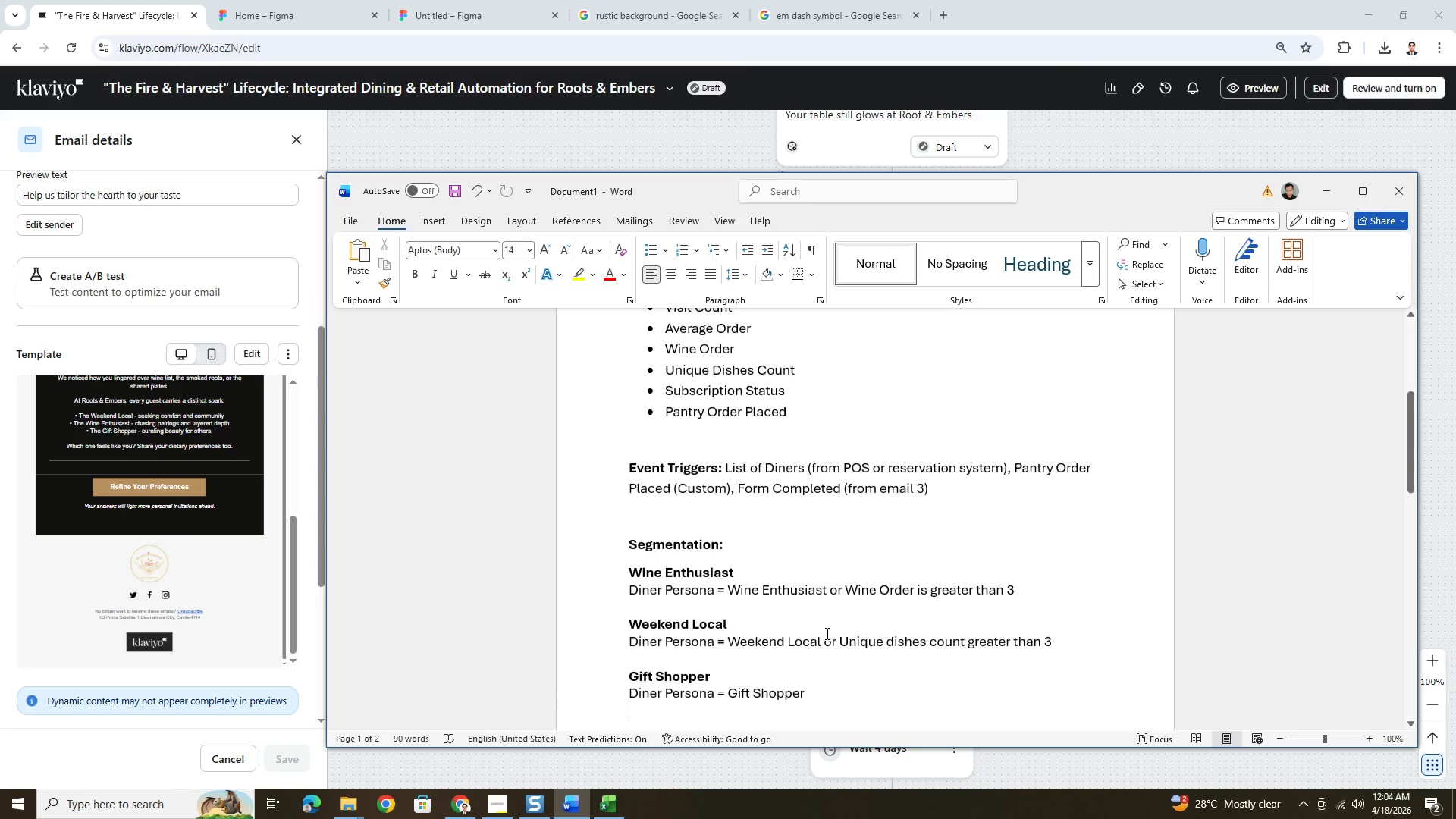 
scroll: coordinate [826, 633], scroll_direction: down, amount: 2.0
 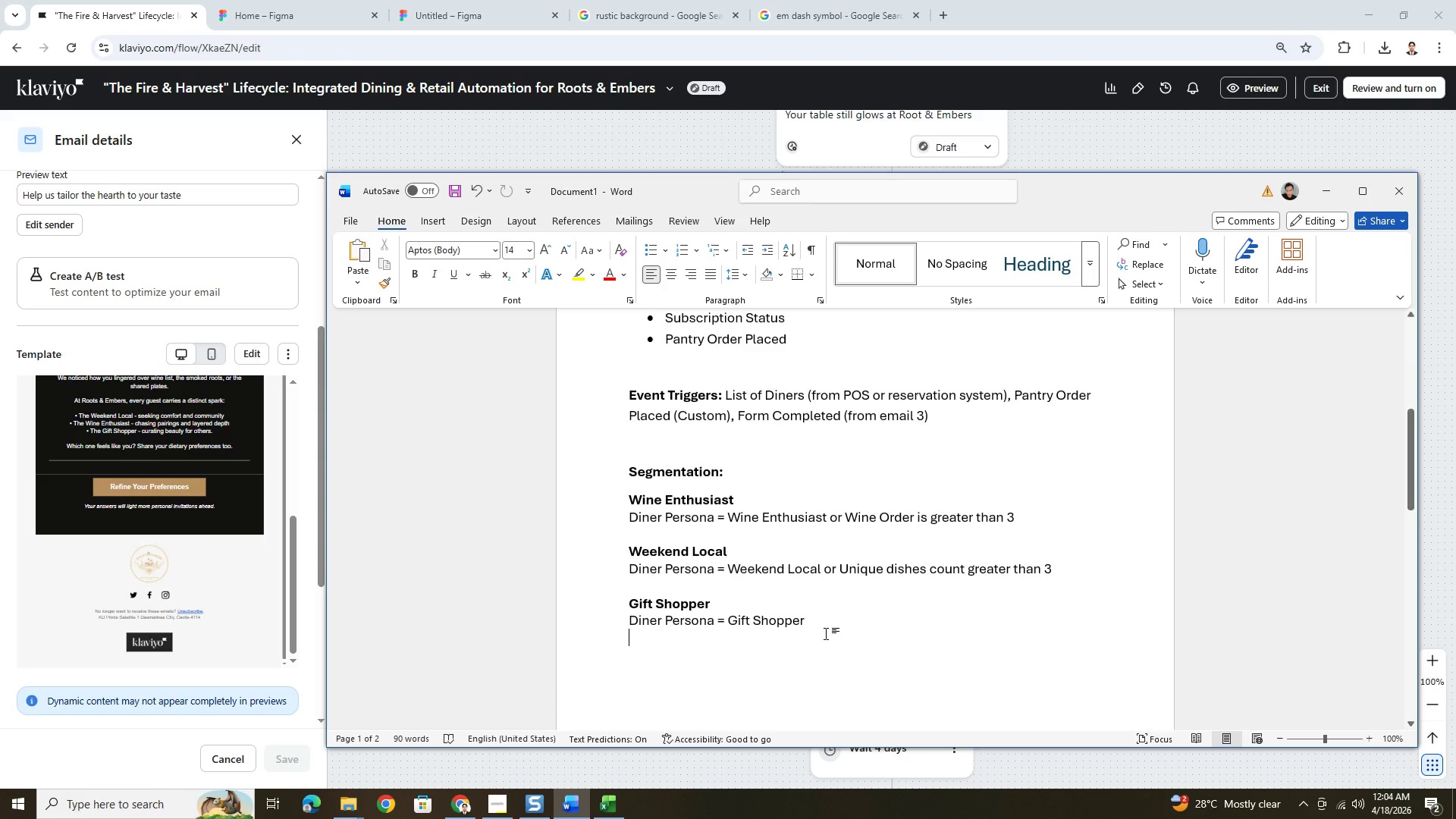 
key(Enter)
 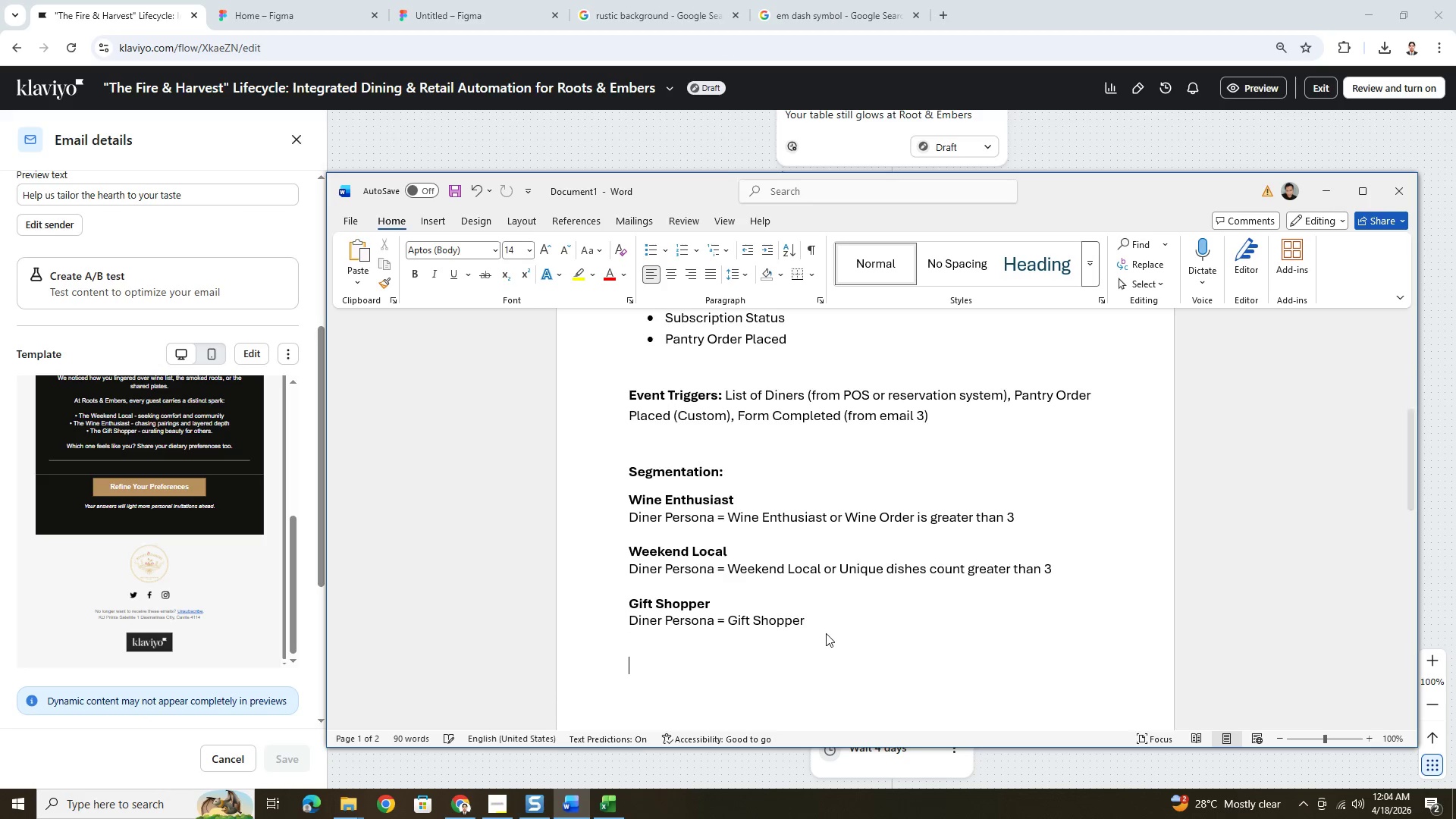 
key(Enter)
 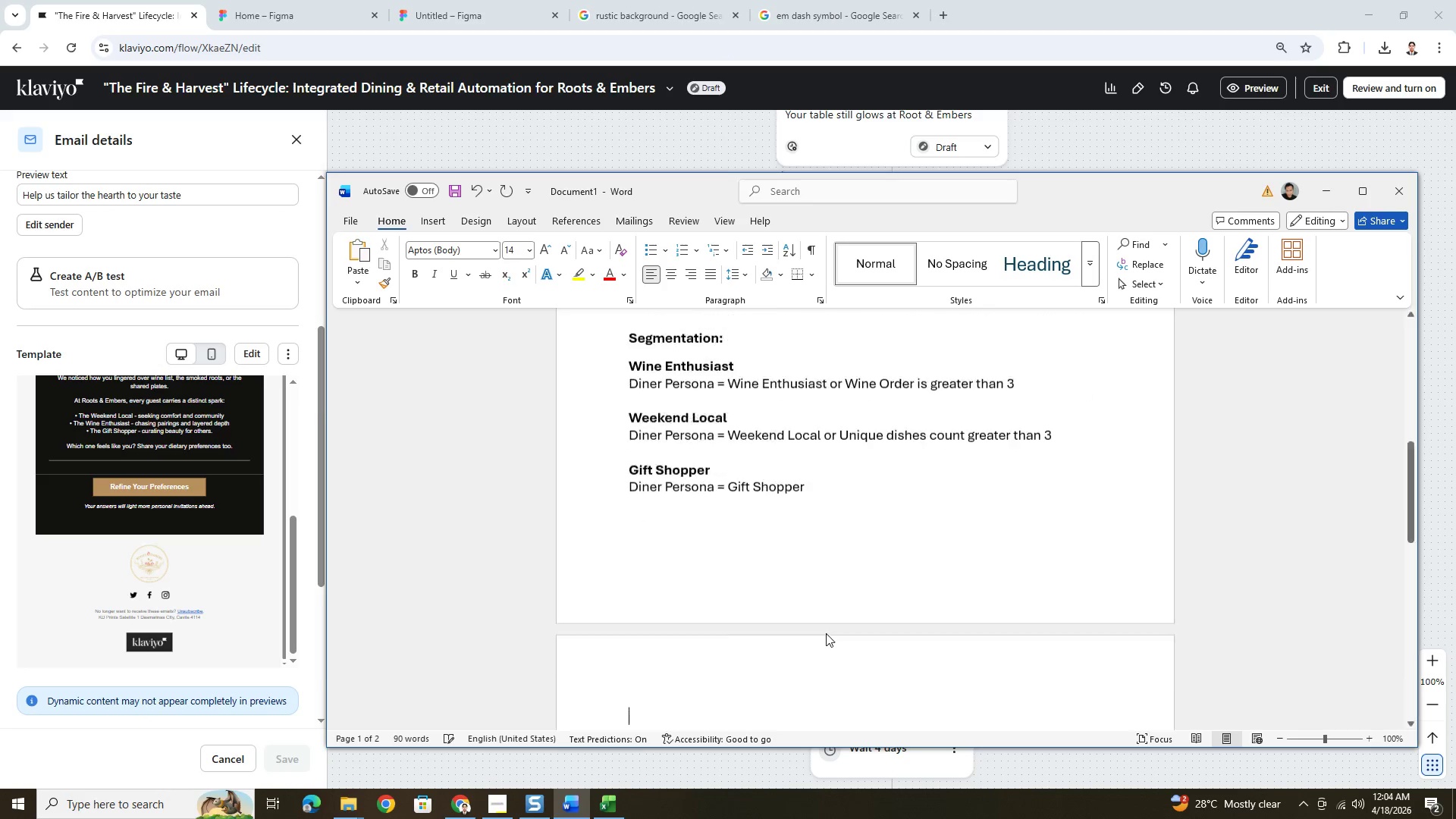 
key(Enter)
 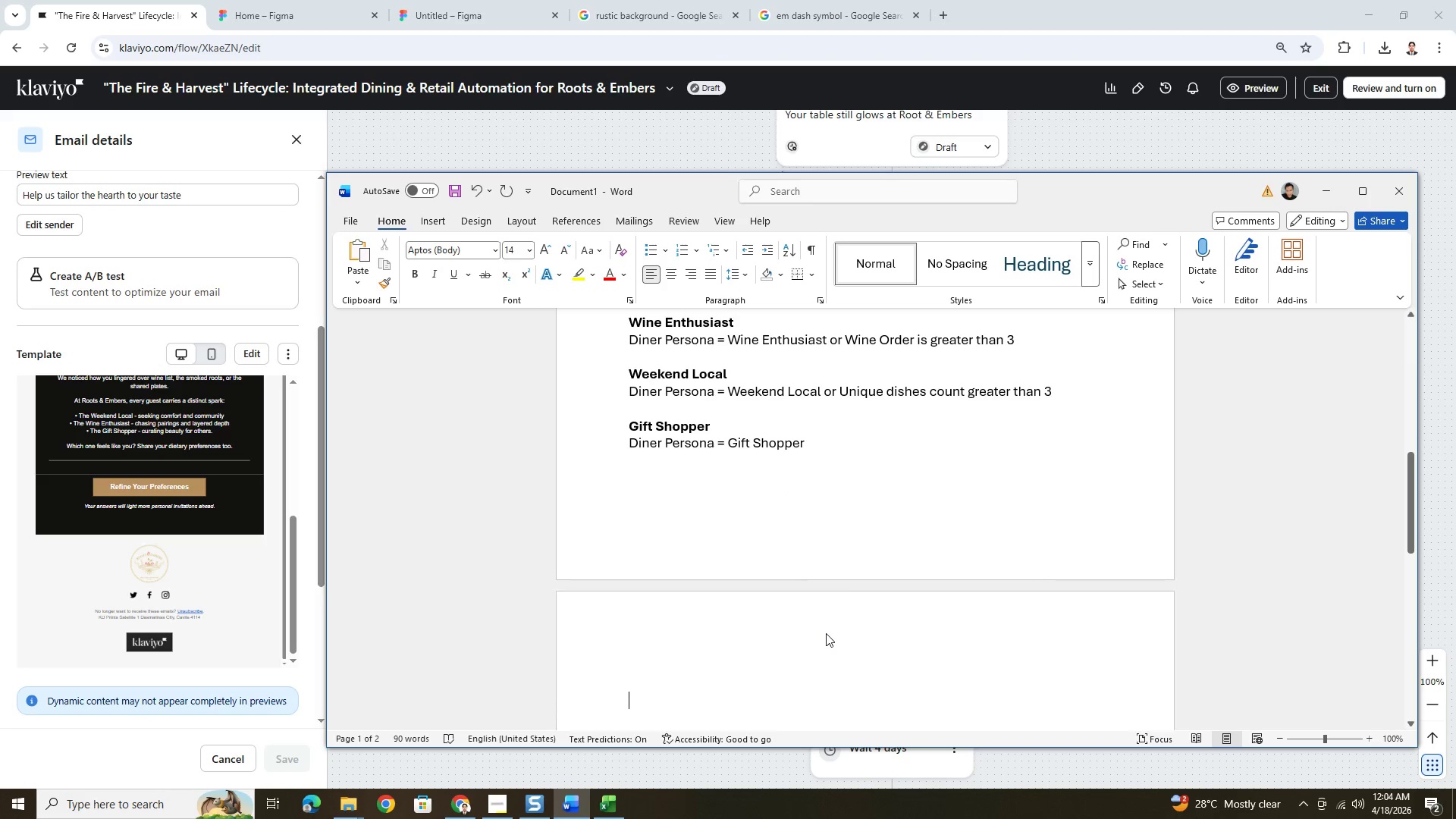 
key(Backspace)
type(Hiug)
key(Backspace)
key(Backspace)
key(Backspace)
type(igh Value Customers (For)
 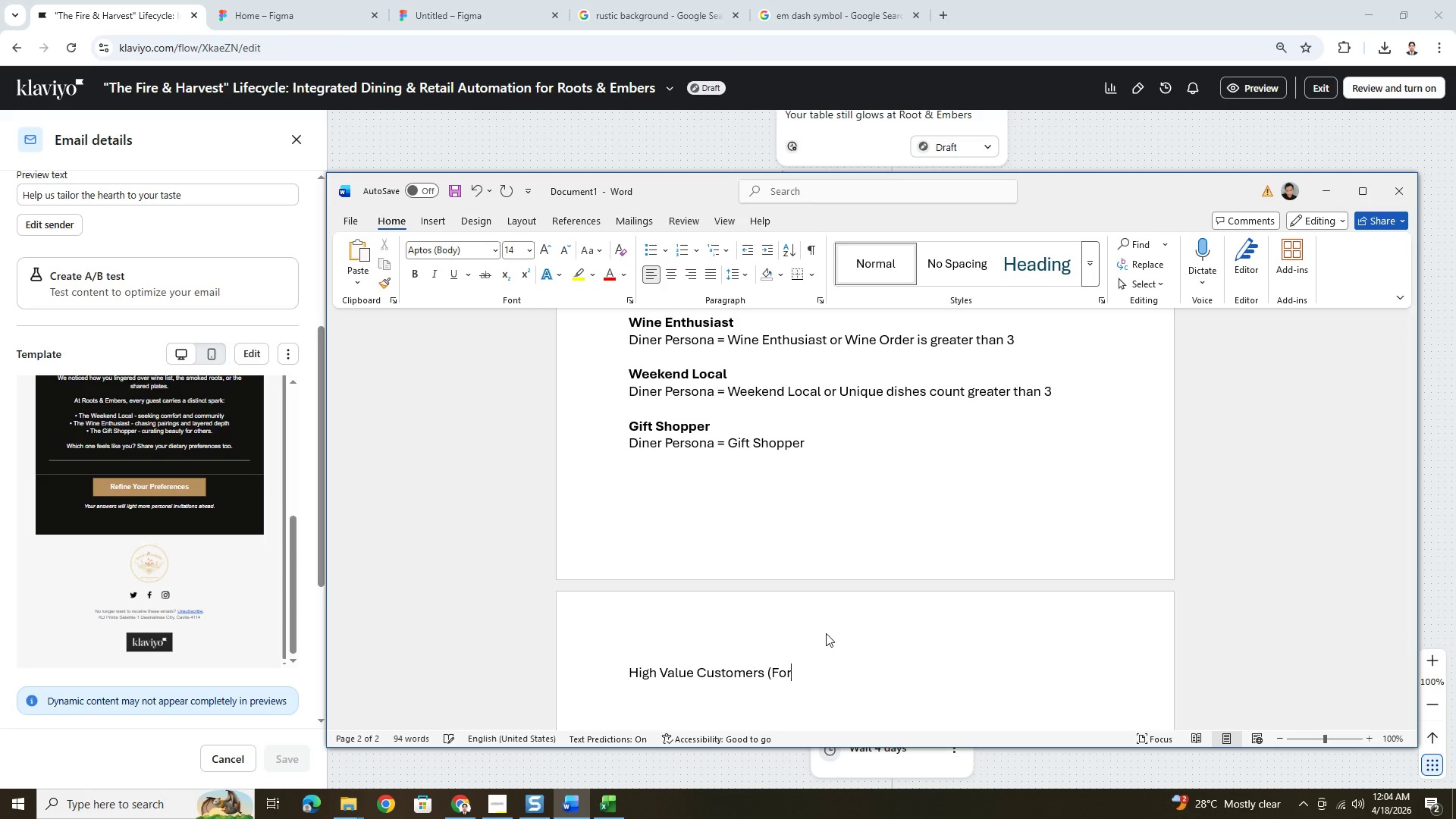 
wait(19.61)
 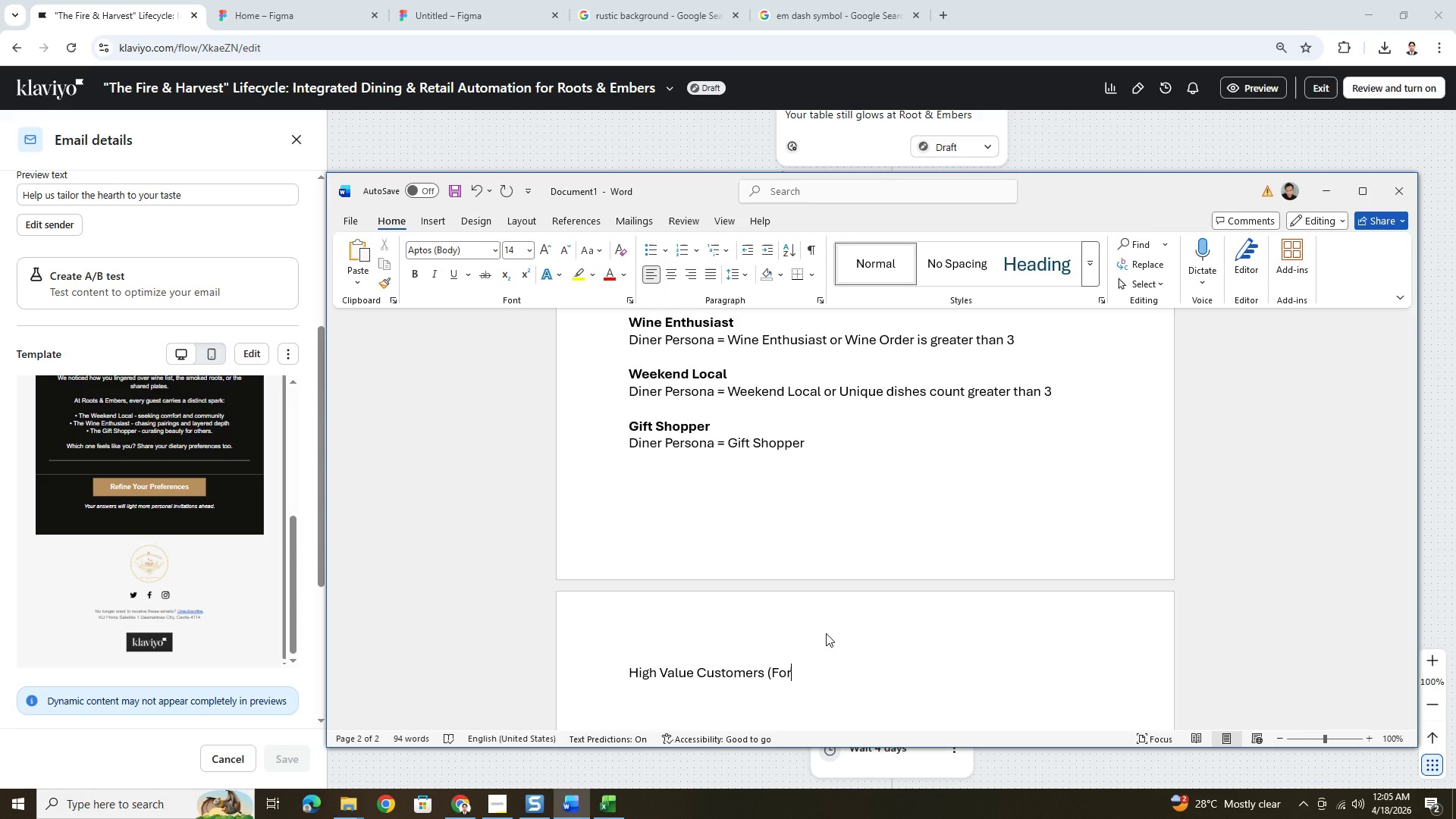 
scroll: coordinate [812, 629], scroll_direction: down, amount: 3.0
 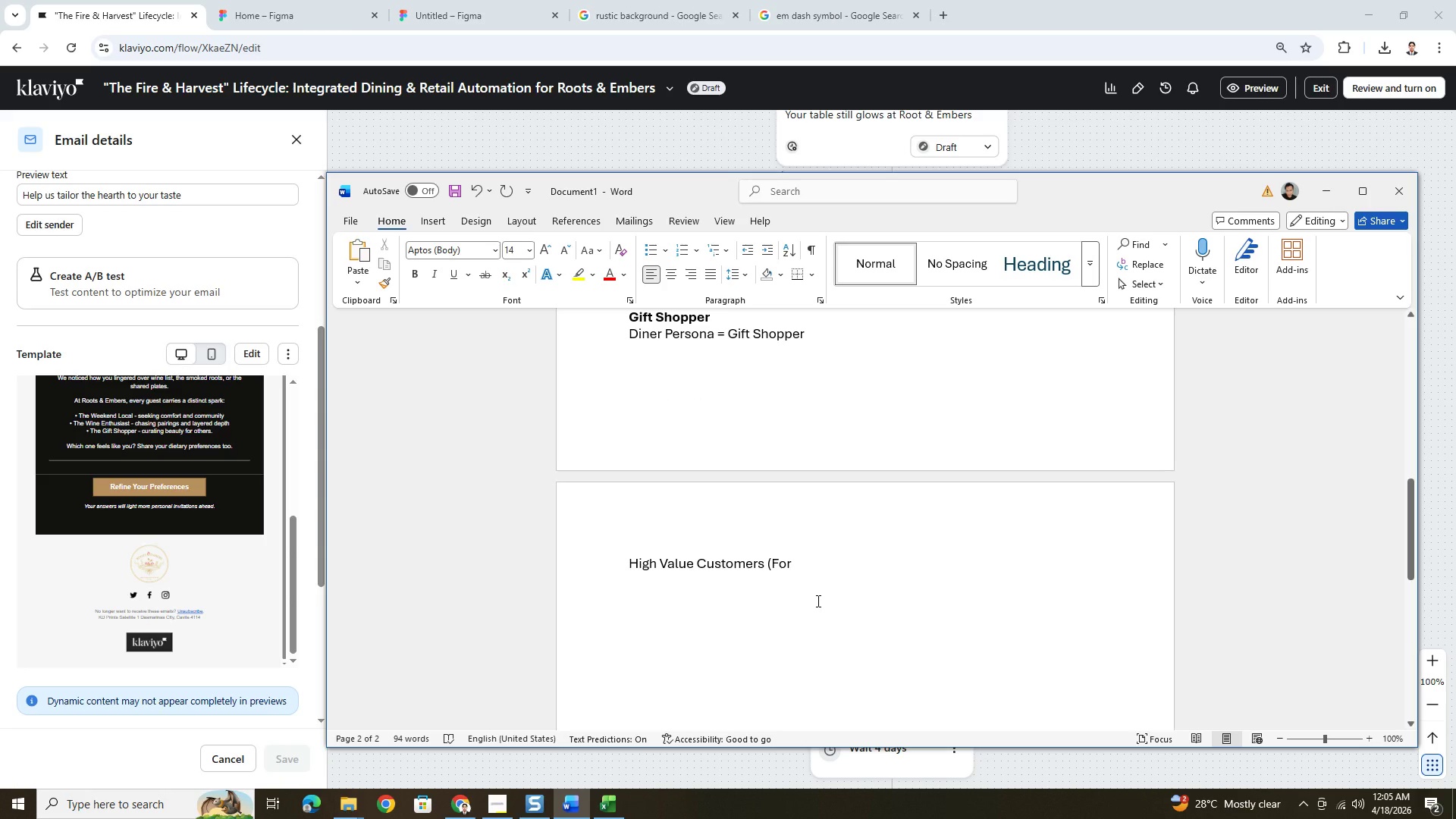 
type( Phase 3 Emails))
 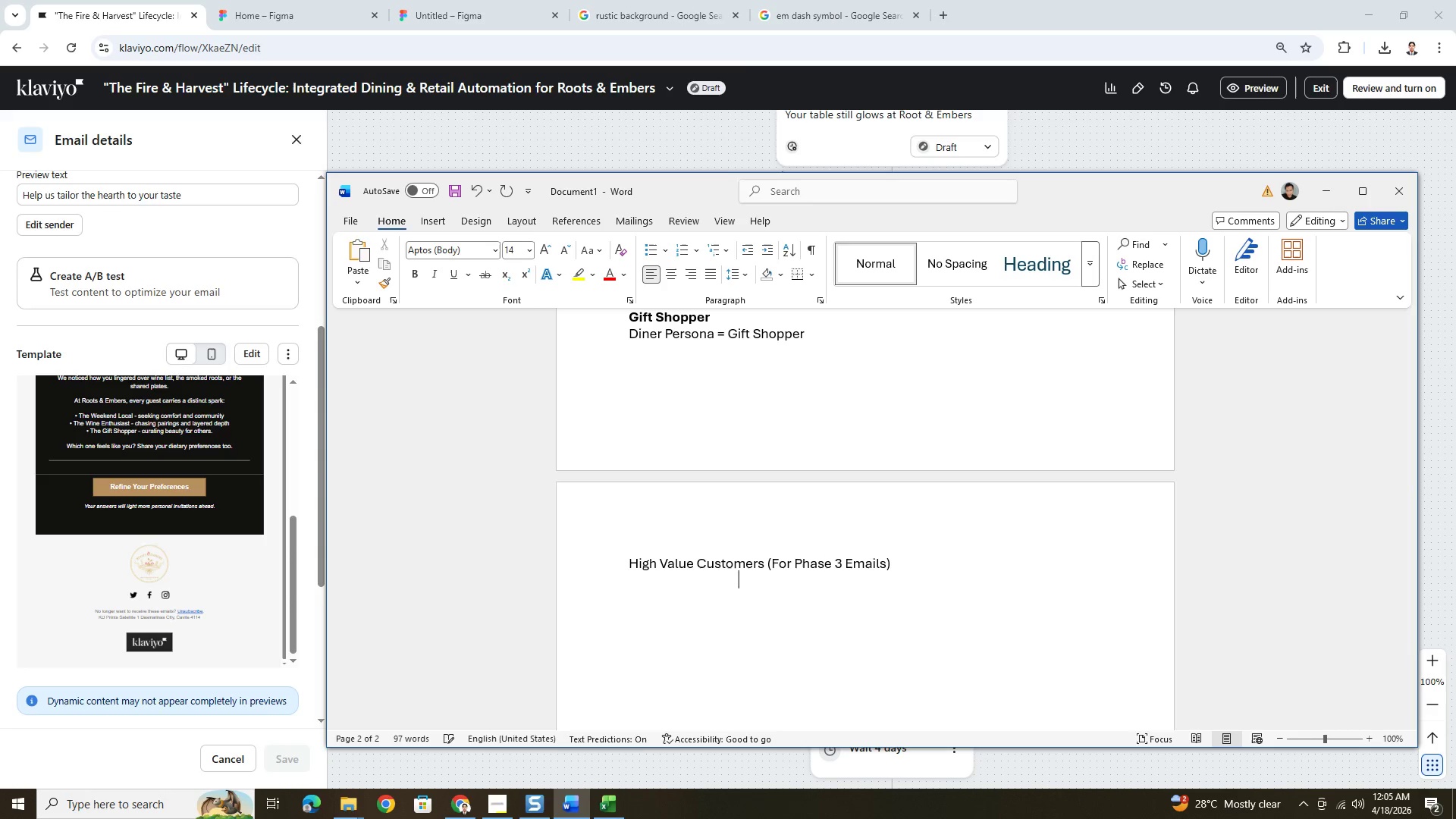 
 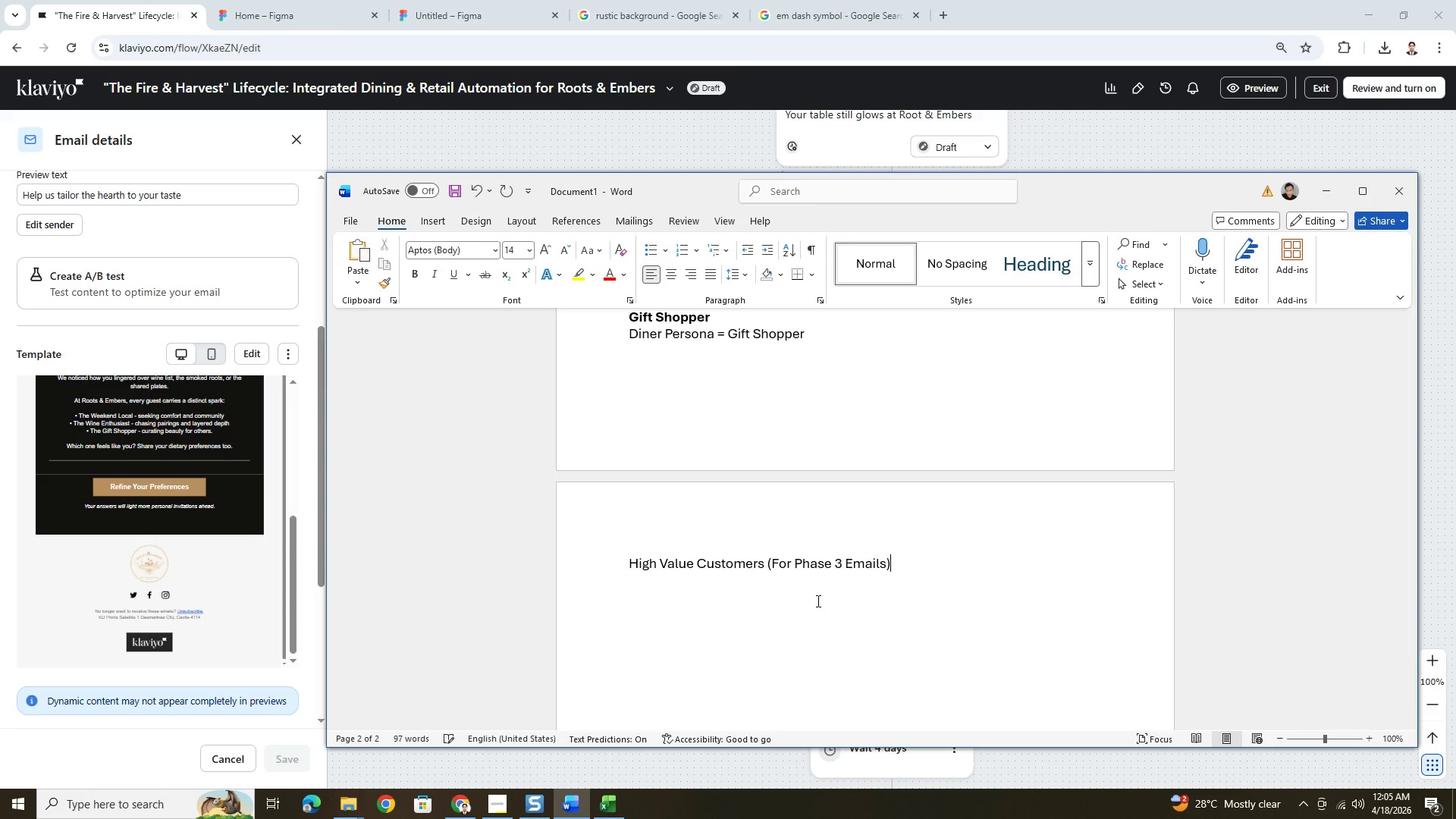 
key(Enter)
 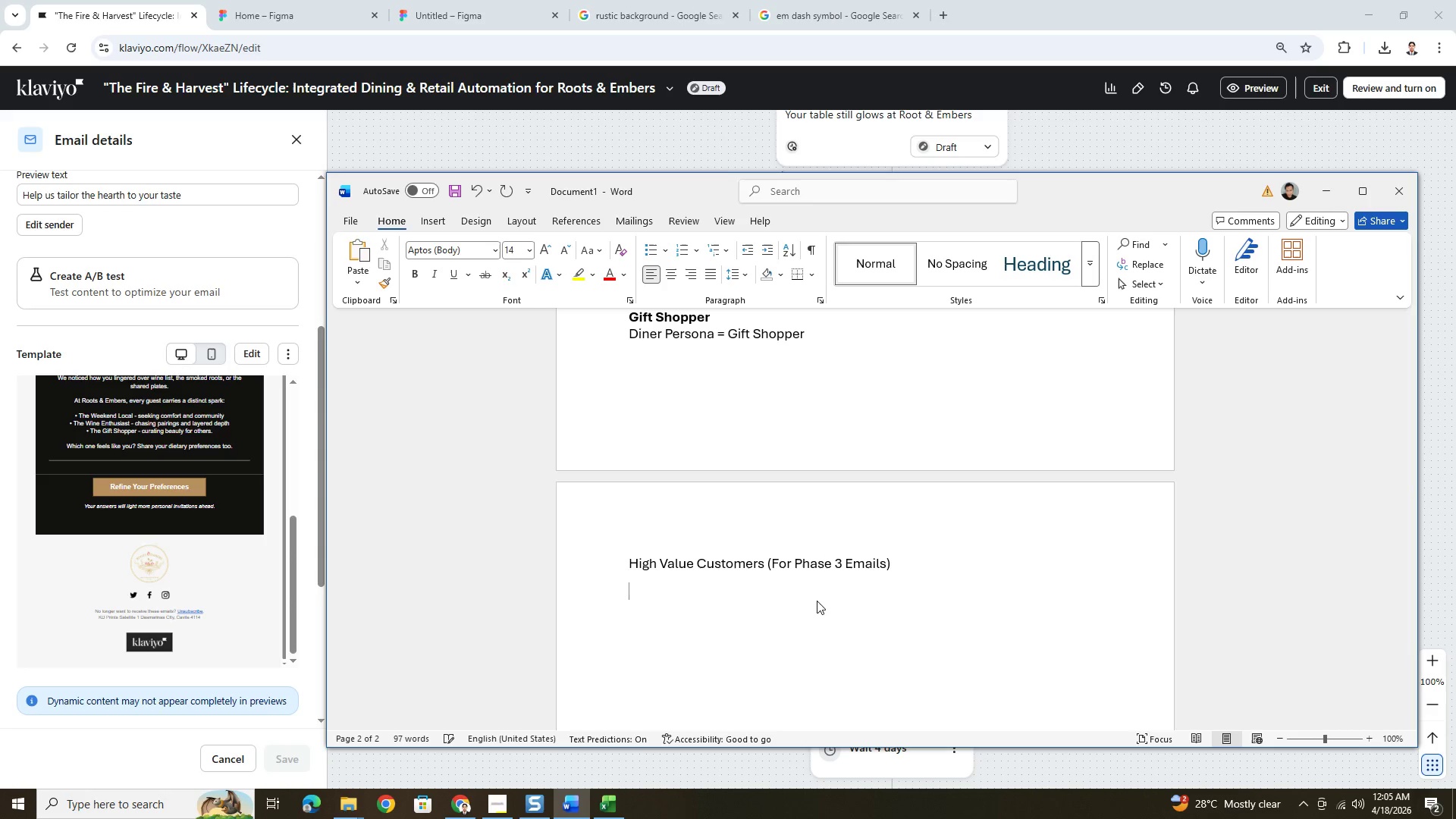 
key(Enter)
 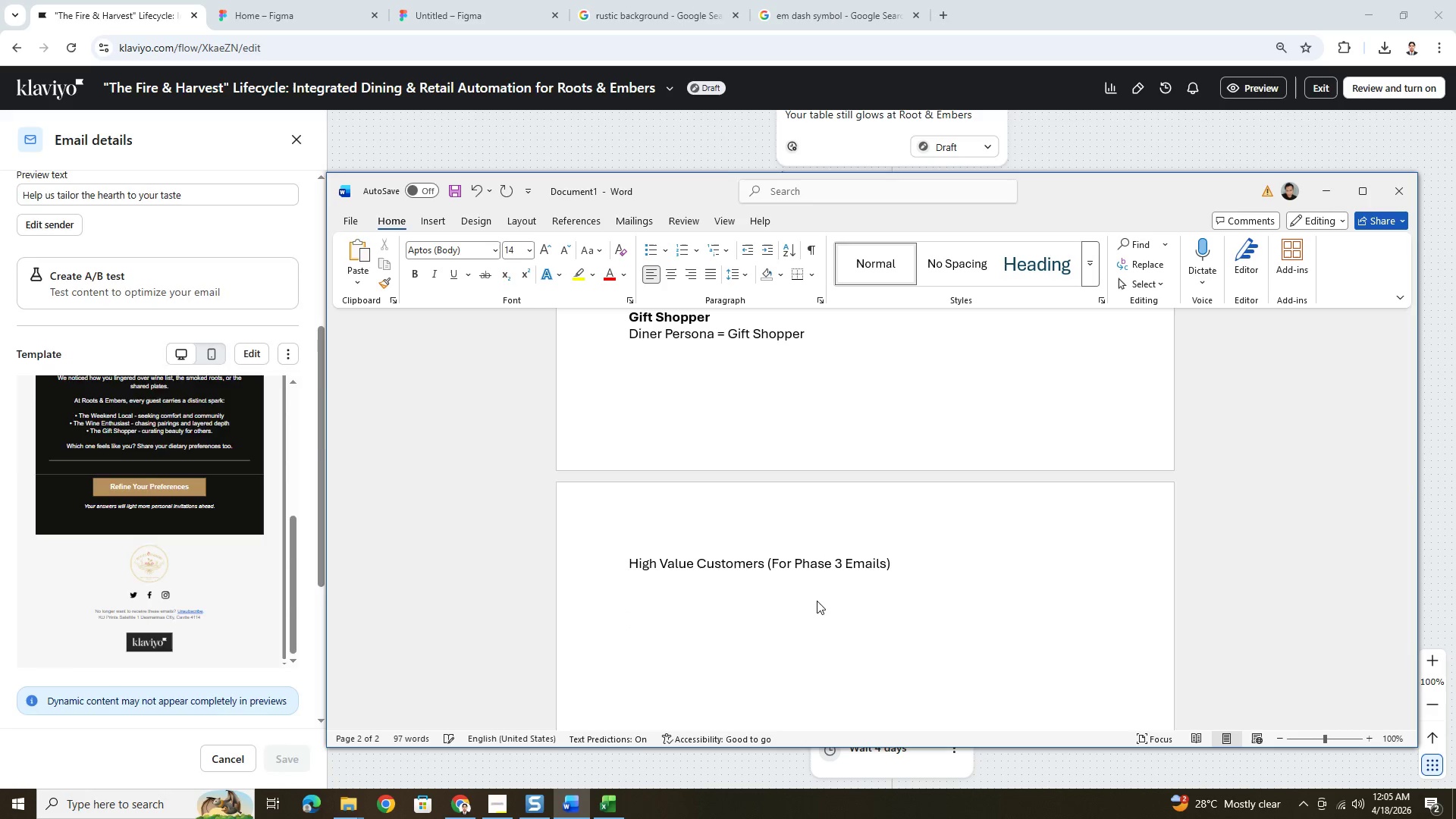 
key(Backspace)
 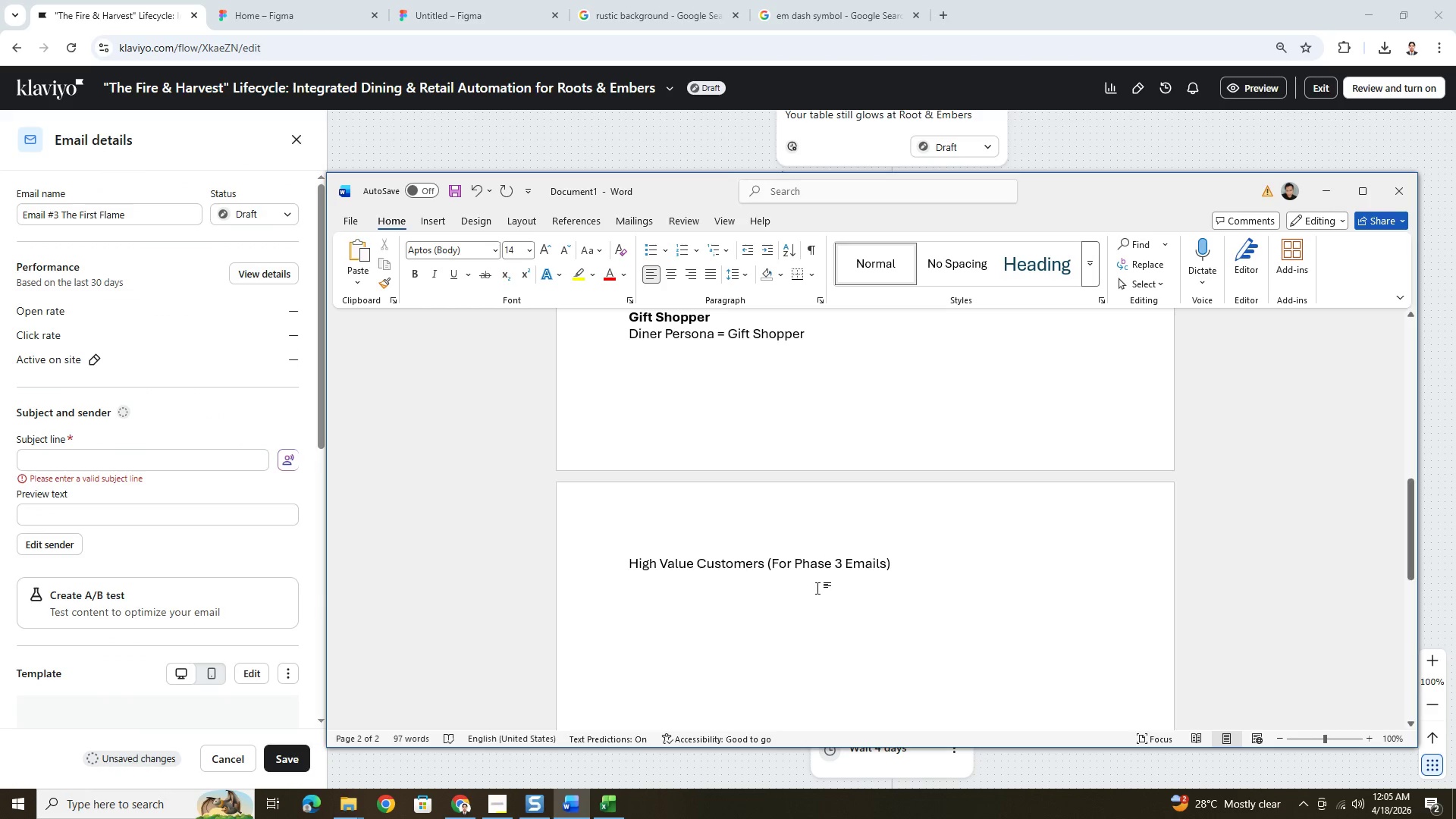 
scroll: coordinate [854, 574], scroll_direction: up, amount: 5.0
 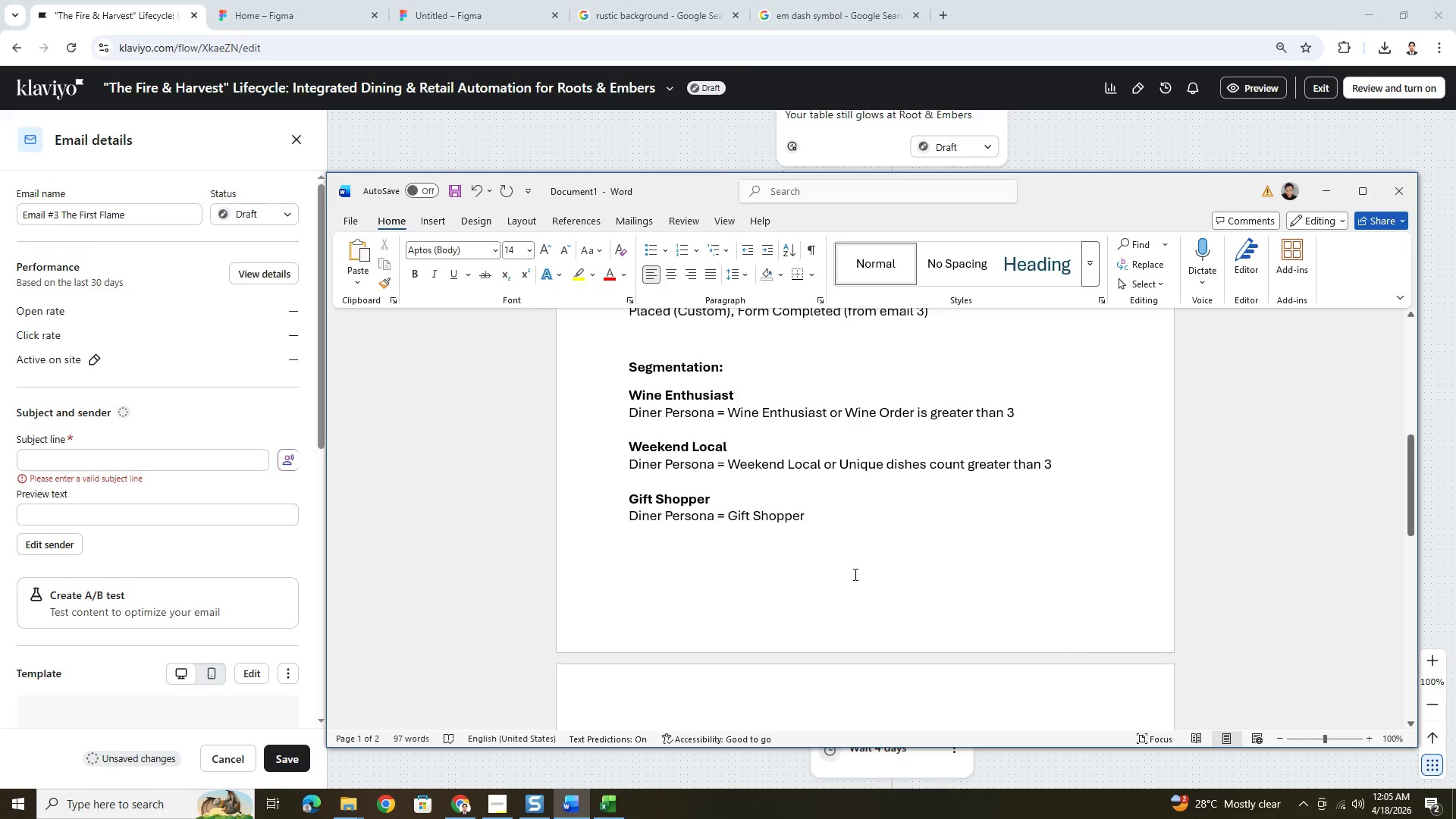 
scroll: coordinate [854, 574], scroll_direction: down, amount: 5.0
 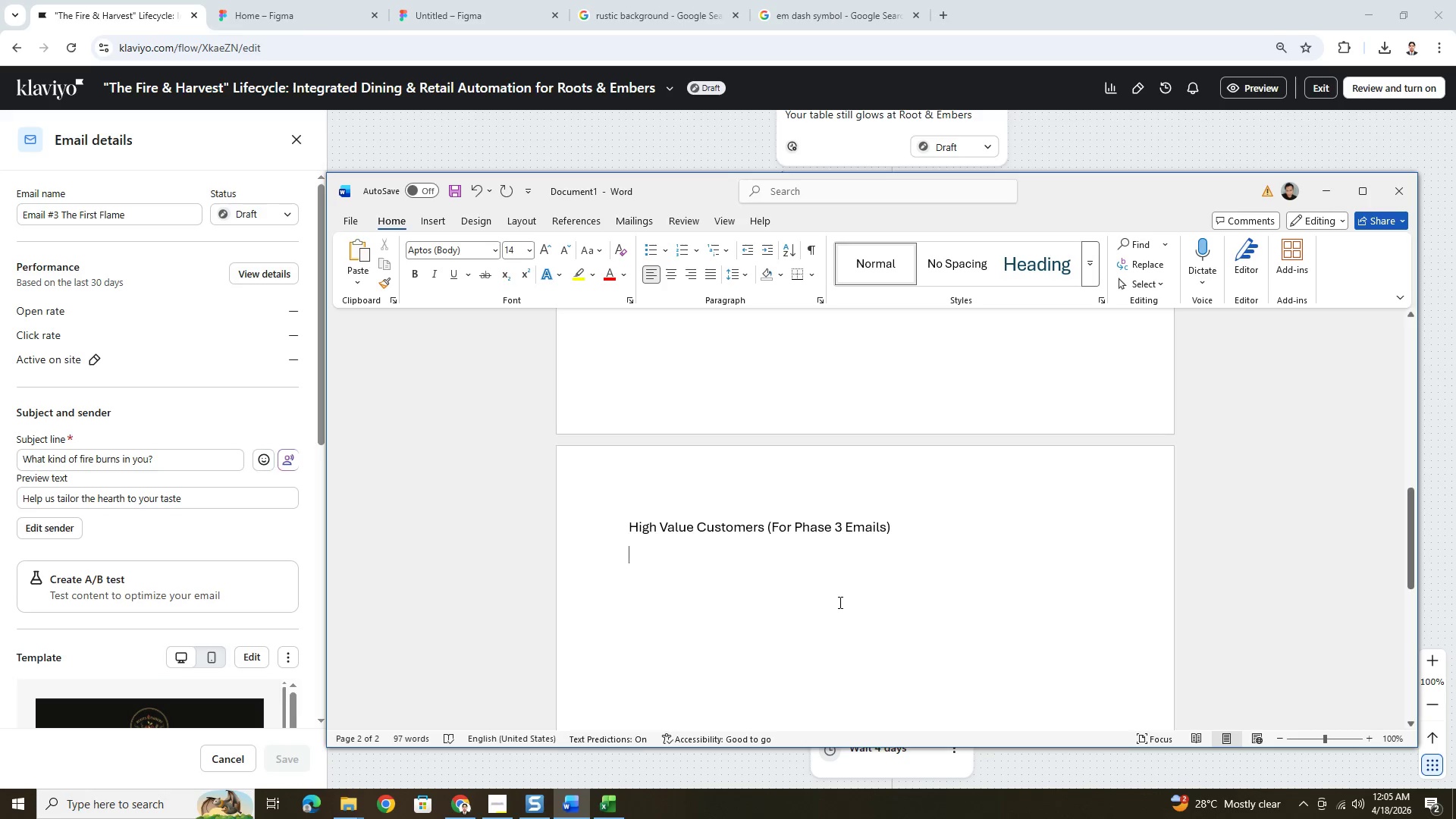 
wait(23.69)
 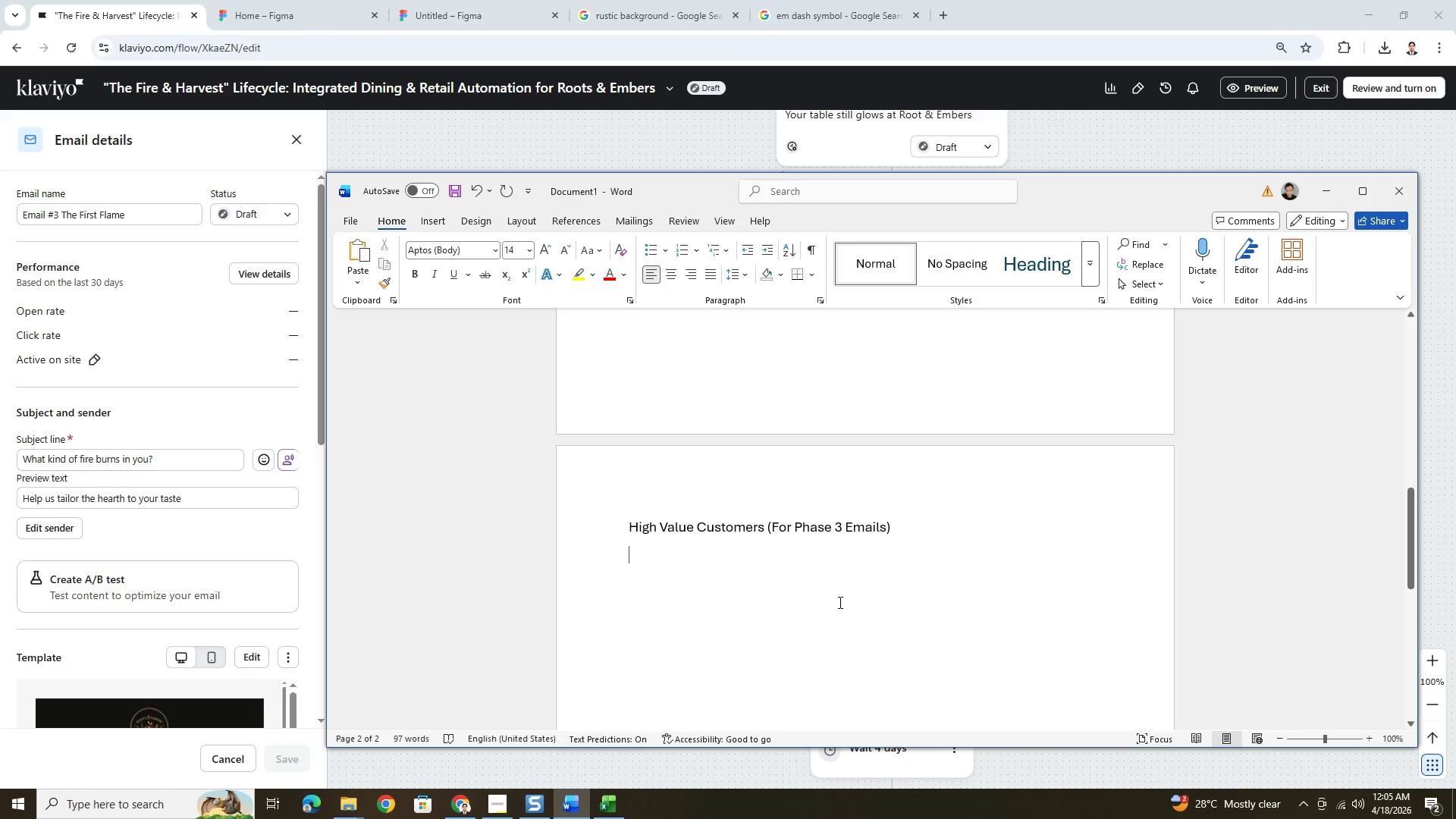 
type(Must )
key(Backspace)
key(Backspace)
type(t have)
 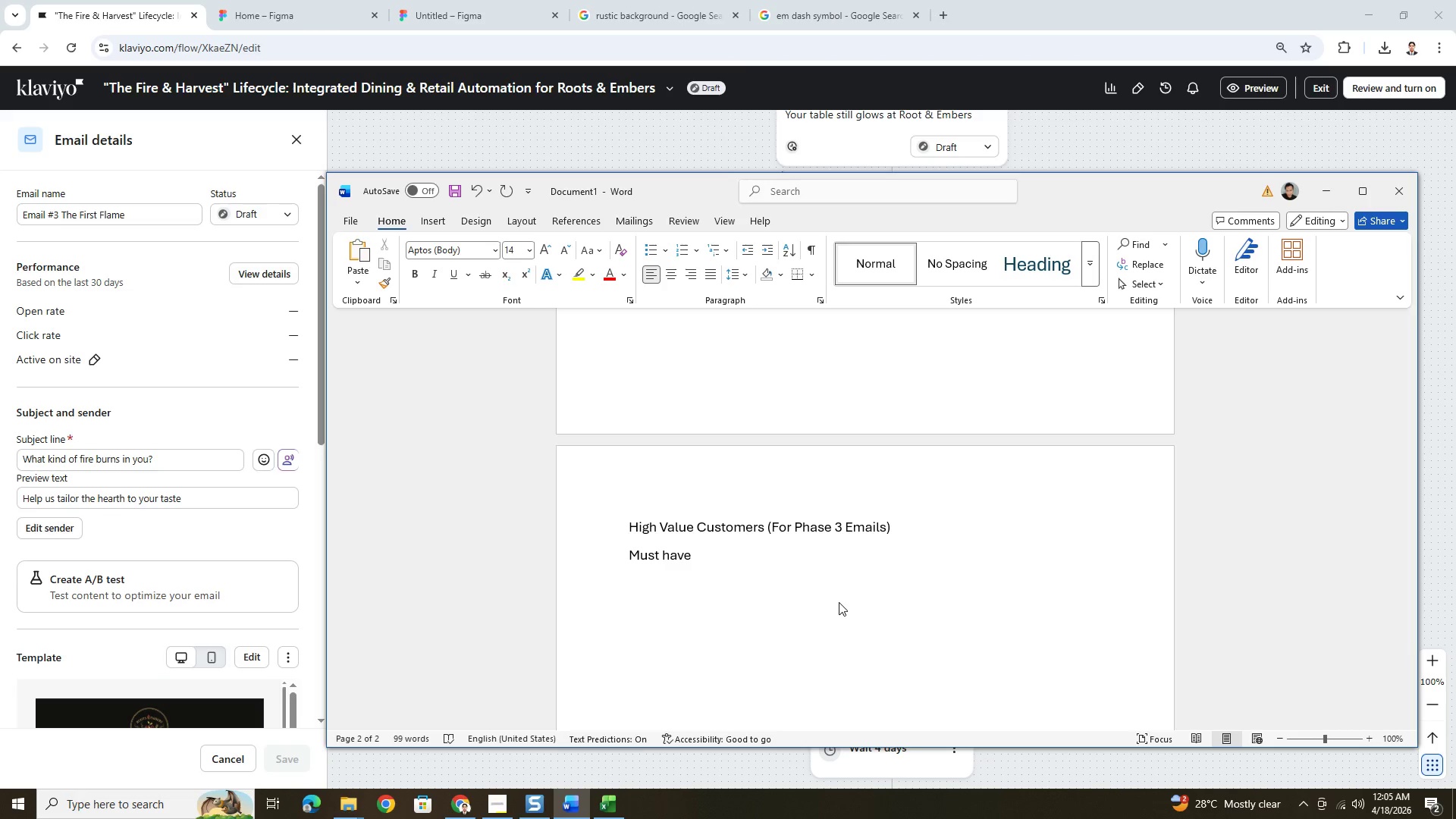 
scroll: coordinate [839, 602], scroll_direction: up, amount: 8.0
 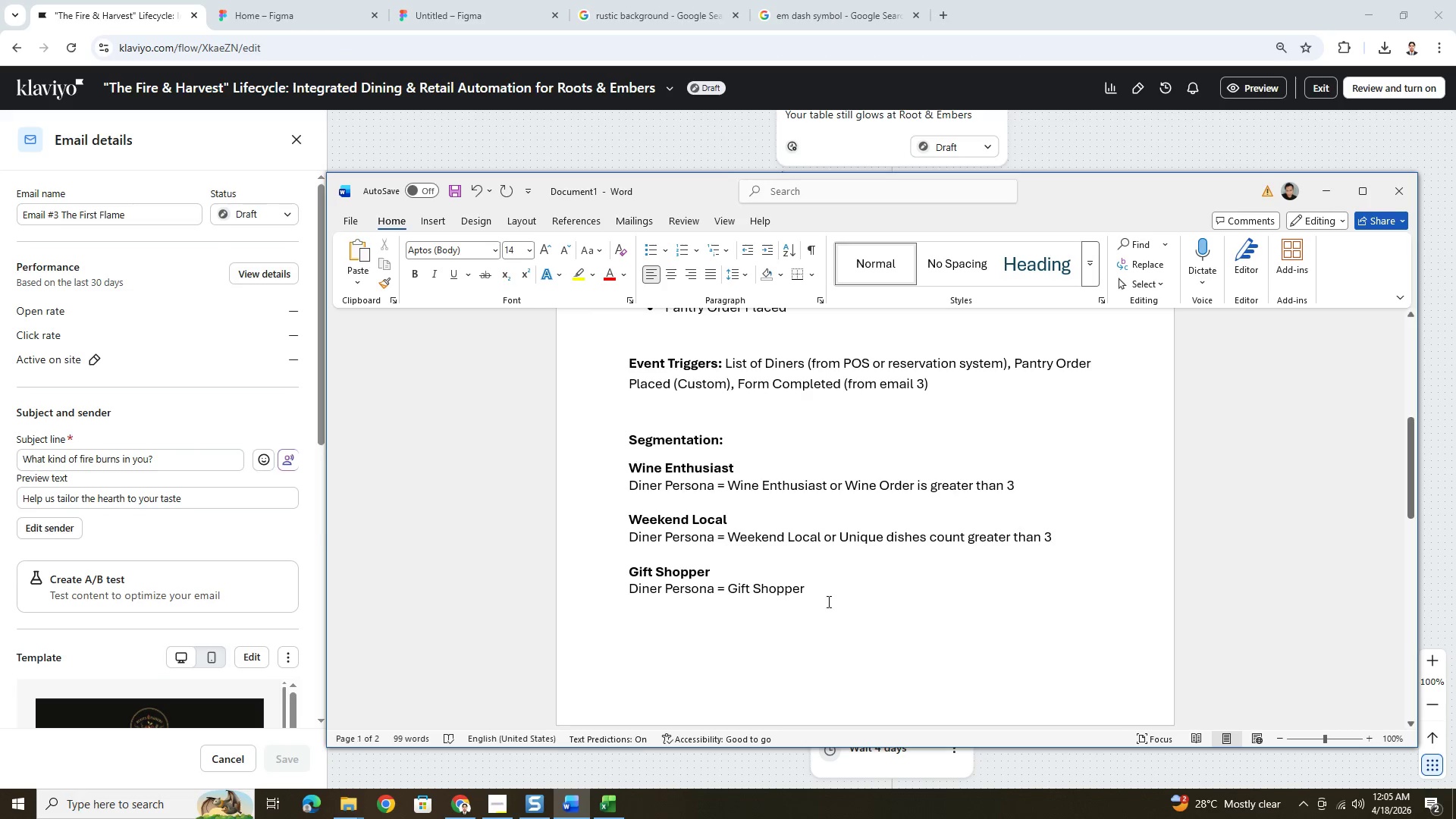 
scroll: coordinate [774, 600], scroll_direction: down, amount: 6.0
 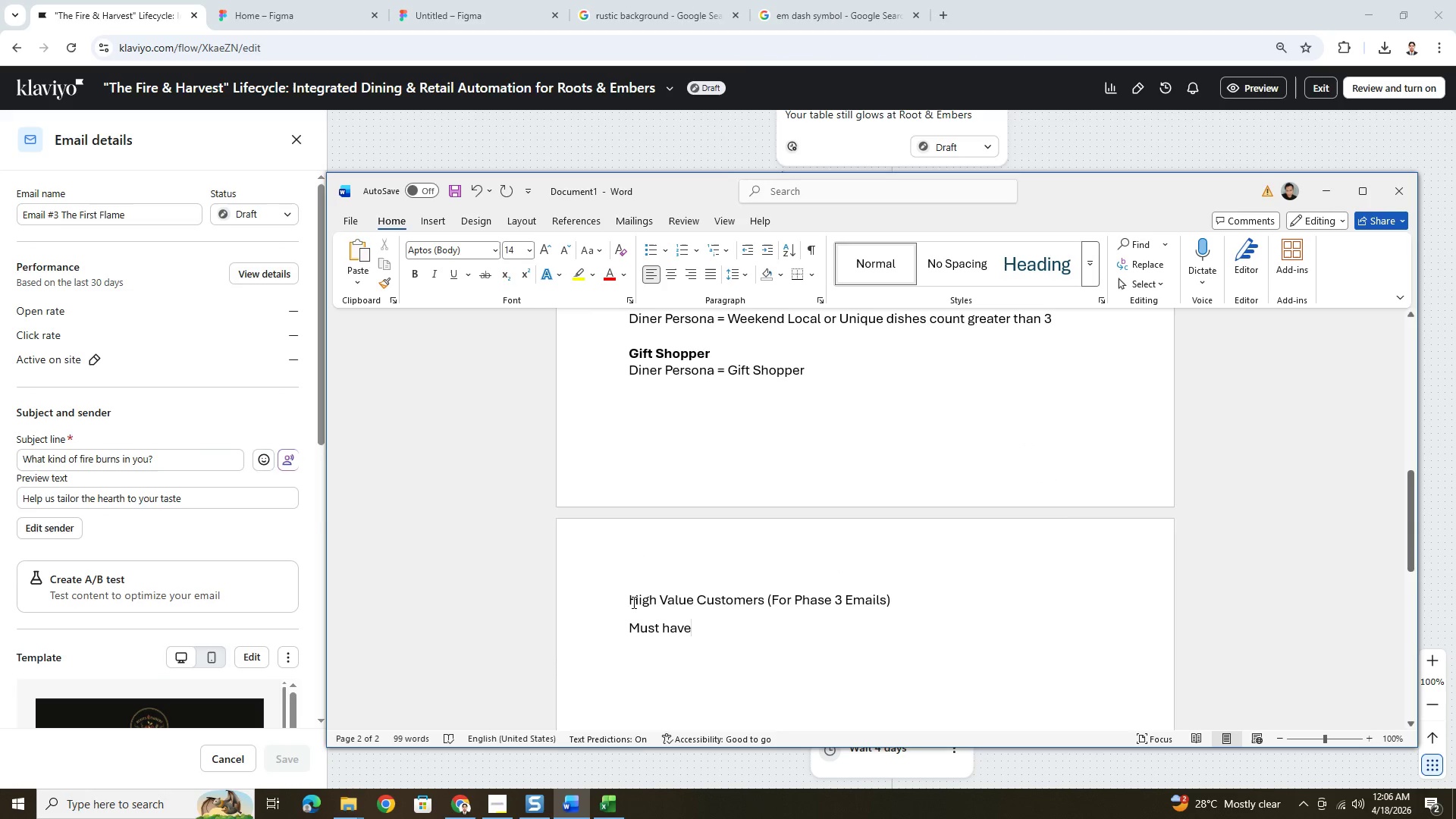 
left_click_drag(start_coordinate=[631, 601], to_coordinate=[890, 601])
 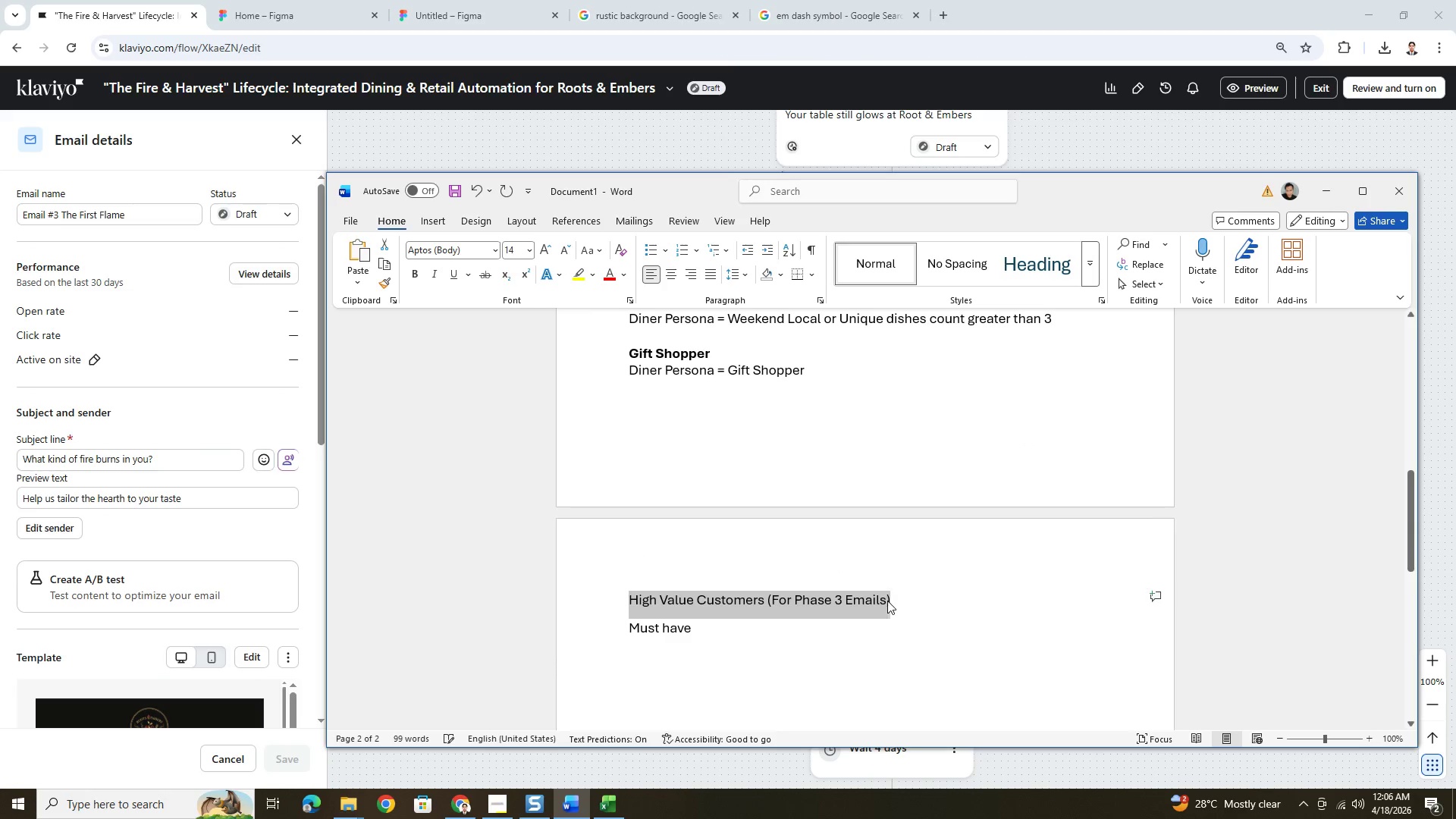 
hold_key(key=ControlLeft, duration=1.5)
 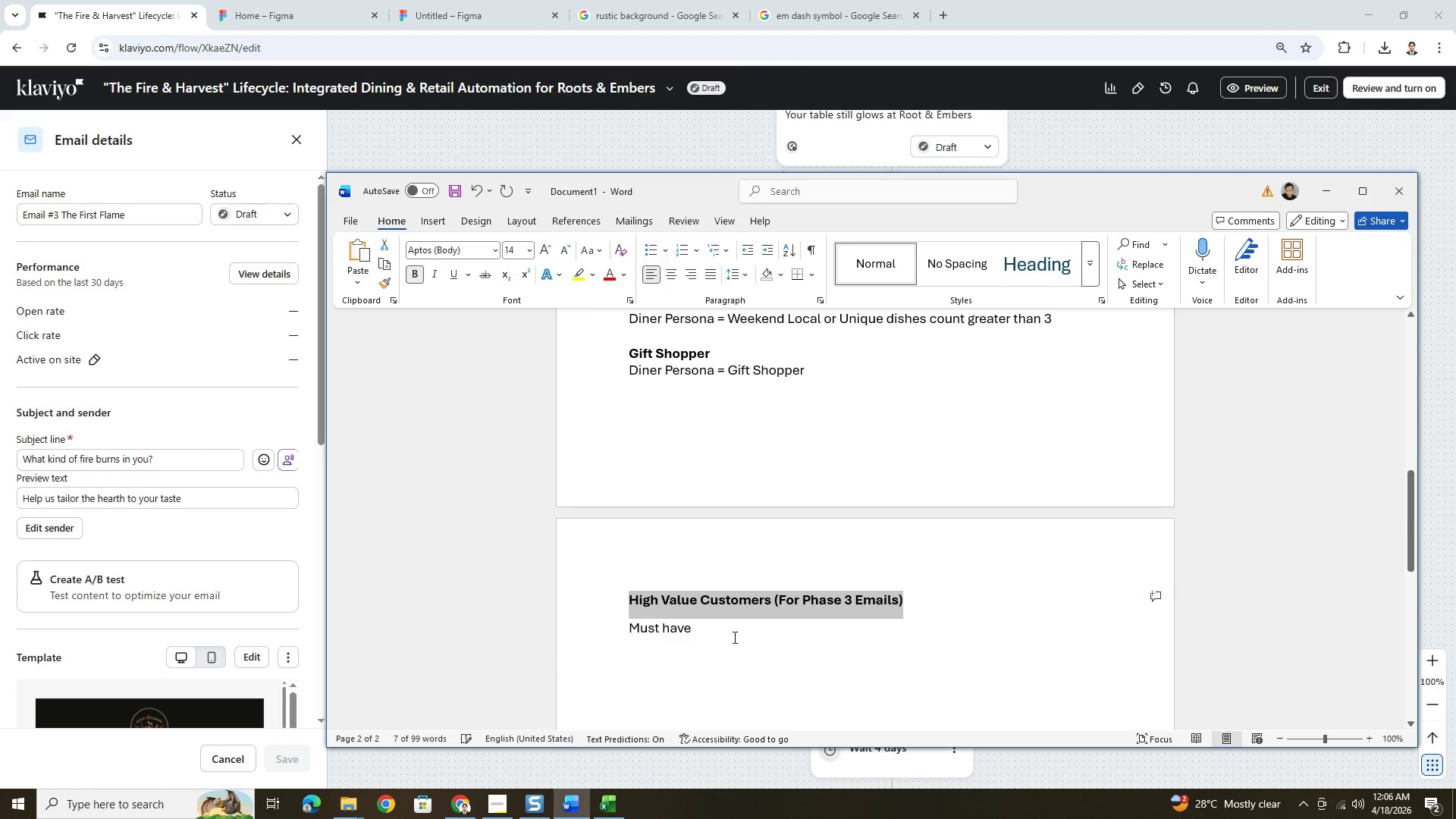 
key(Control+B)
 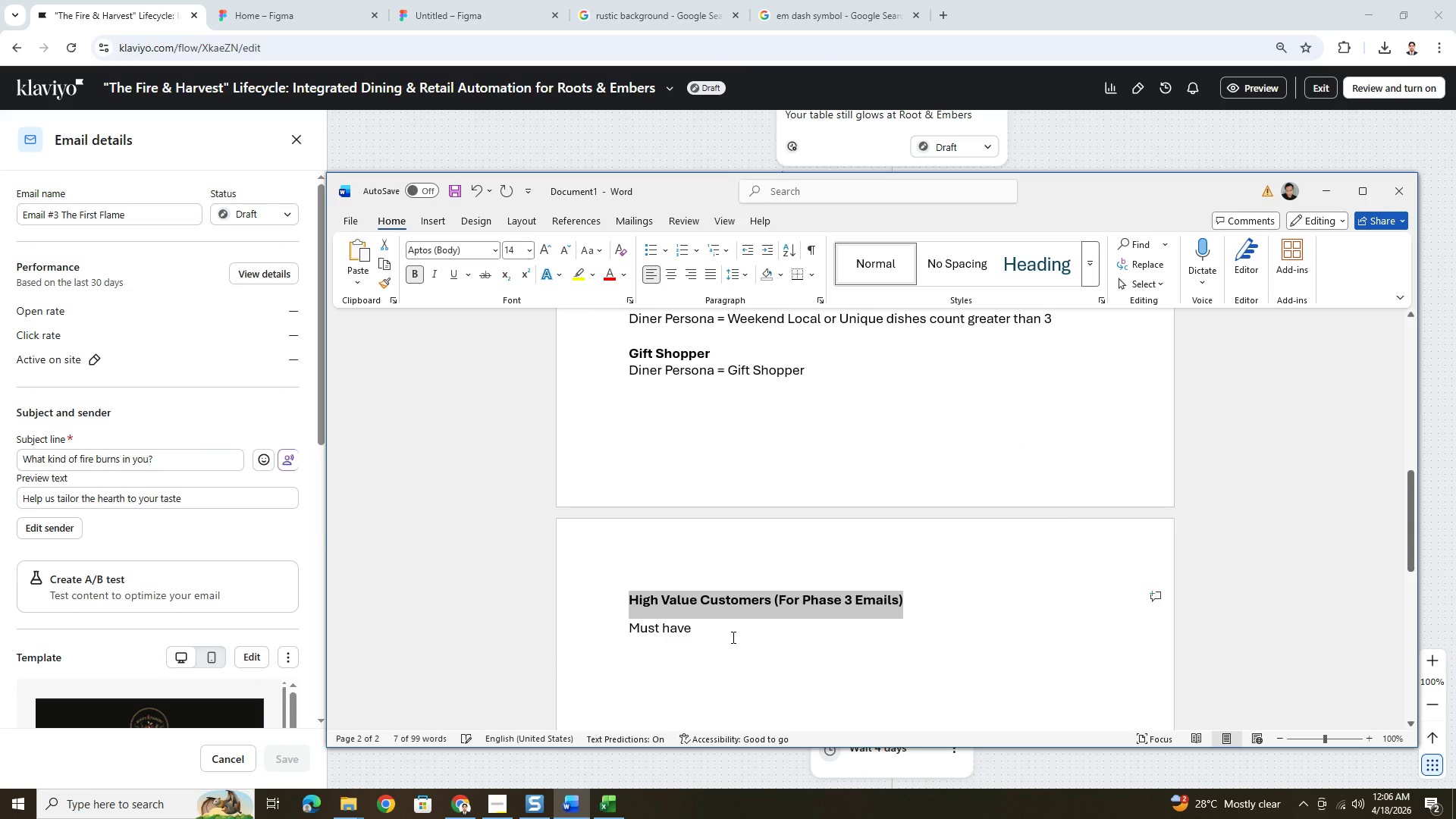 
left_click([732, 637])
 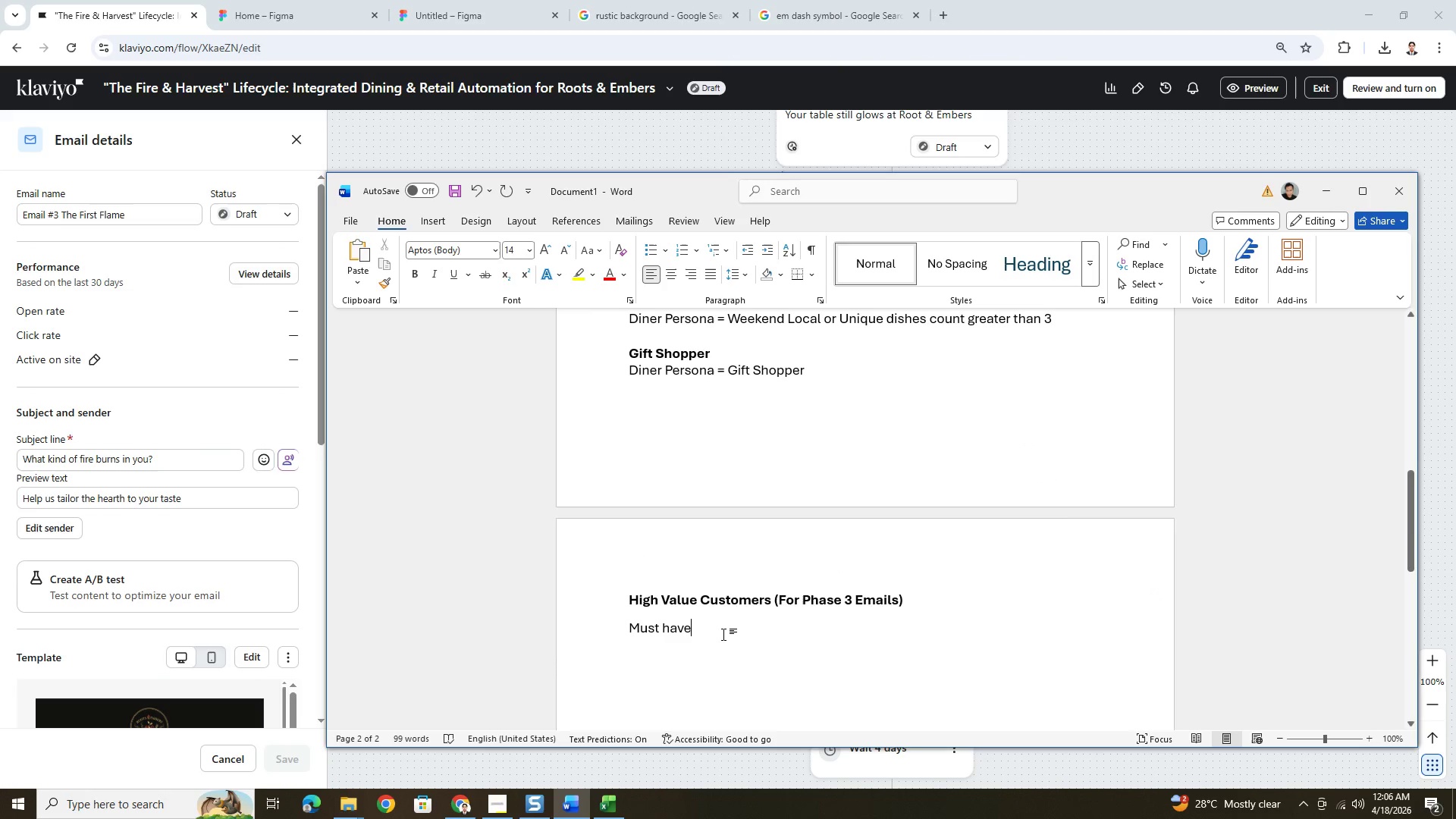 
type( Place d)
key(Backspace)
key(Backspace)
type(d Order o)
key(Backspace)
type((Pantry COl)
key(Backspace)
key(Backspace)
type(ollection) once )
key(Backspace)
 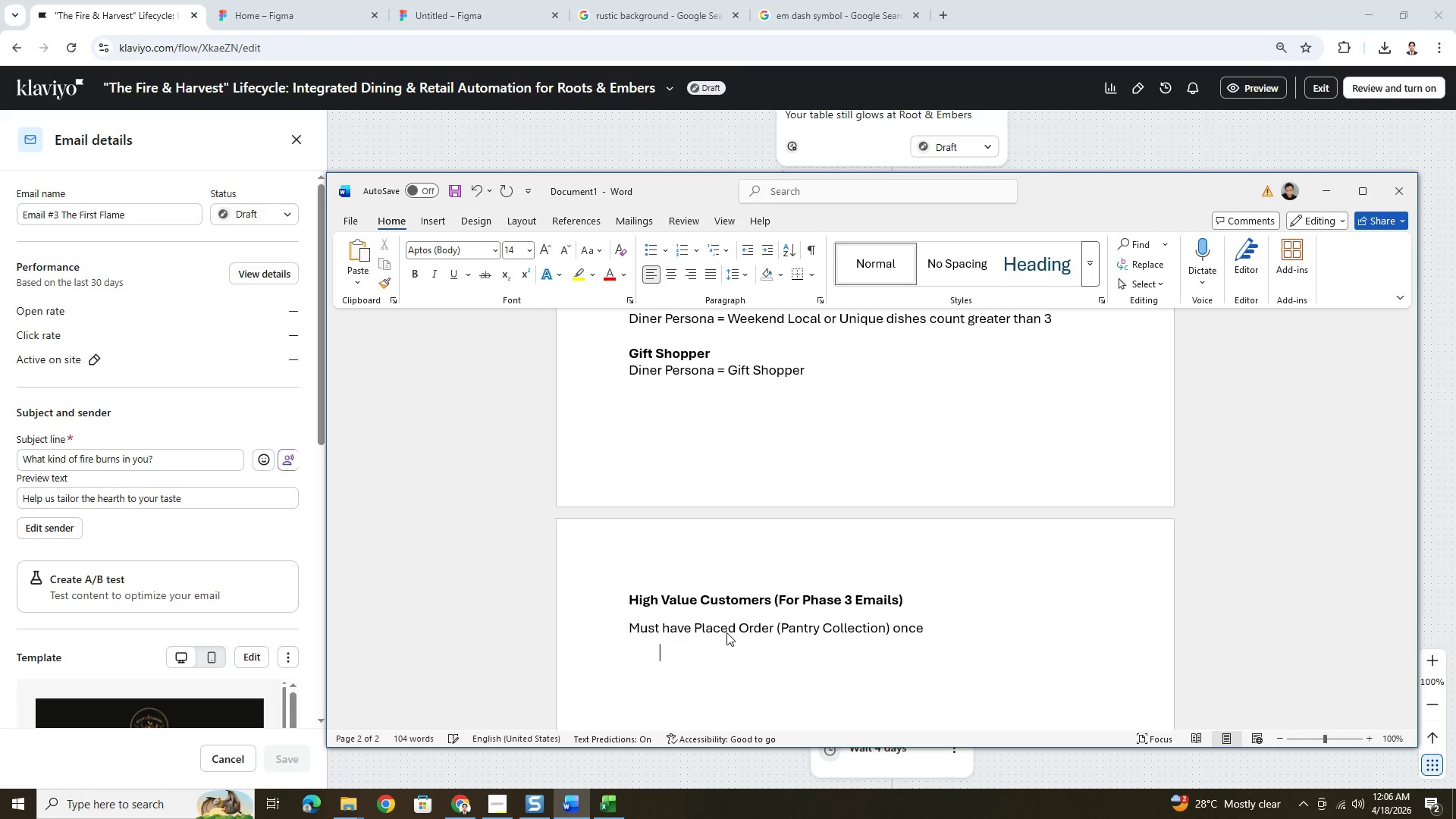 
 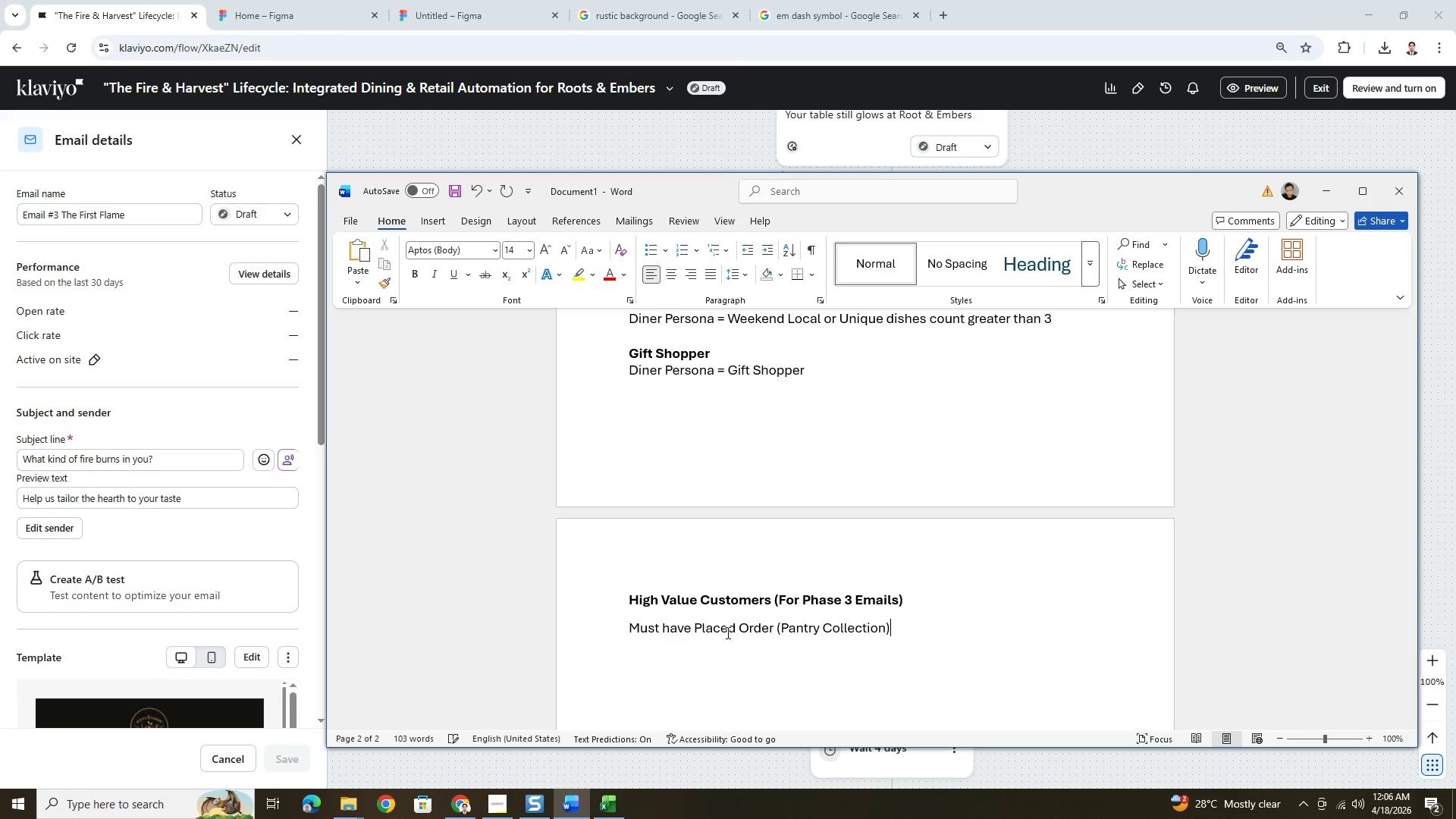 
key(Enter)
 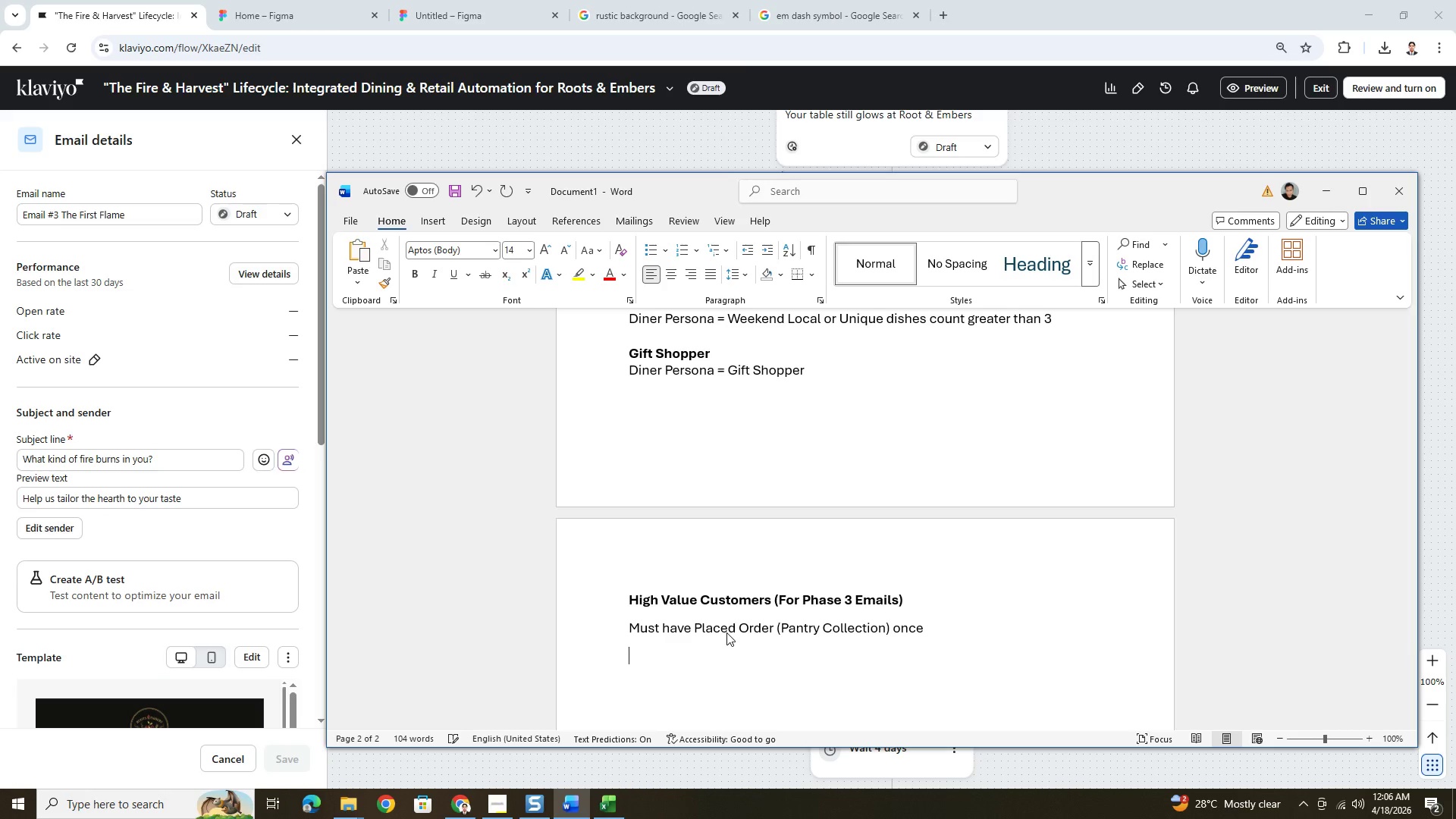 
type(and)
 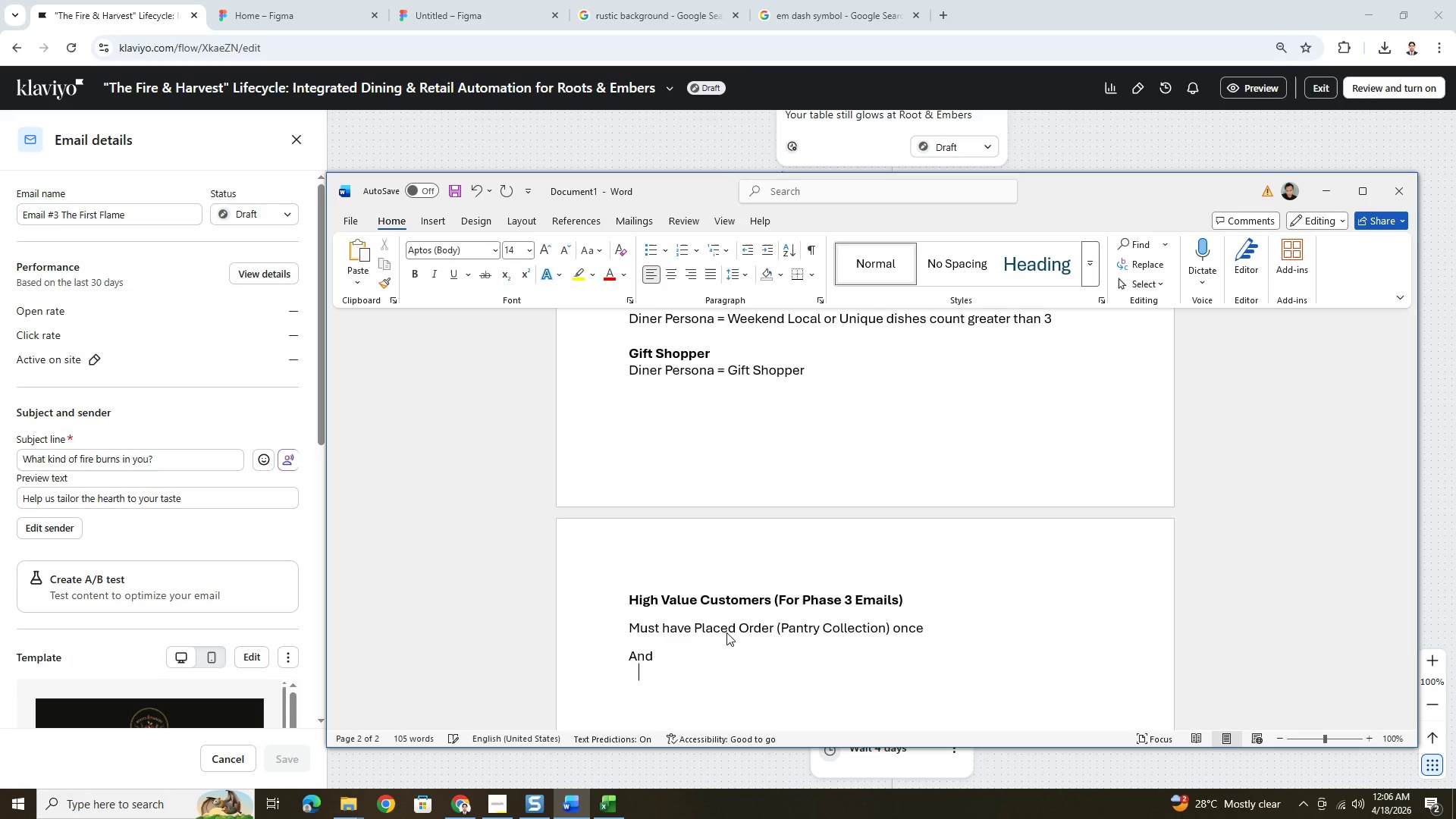 
key(Enter)
 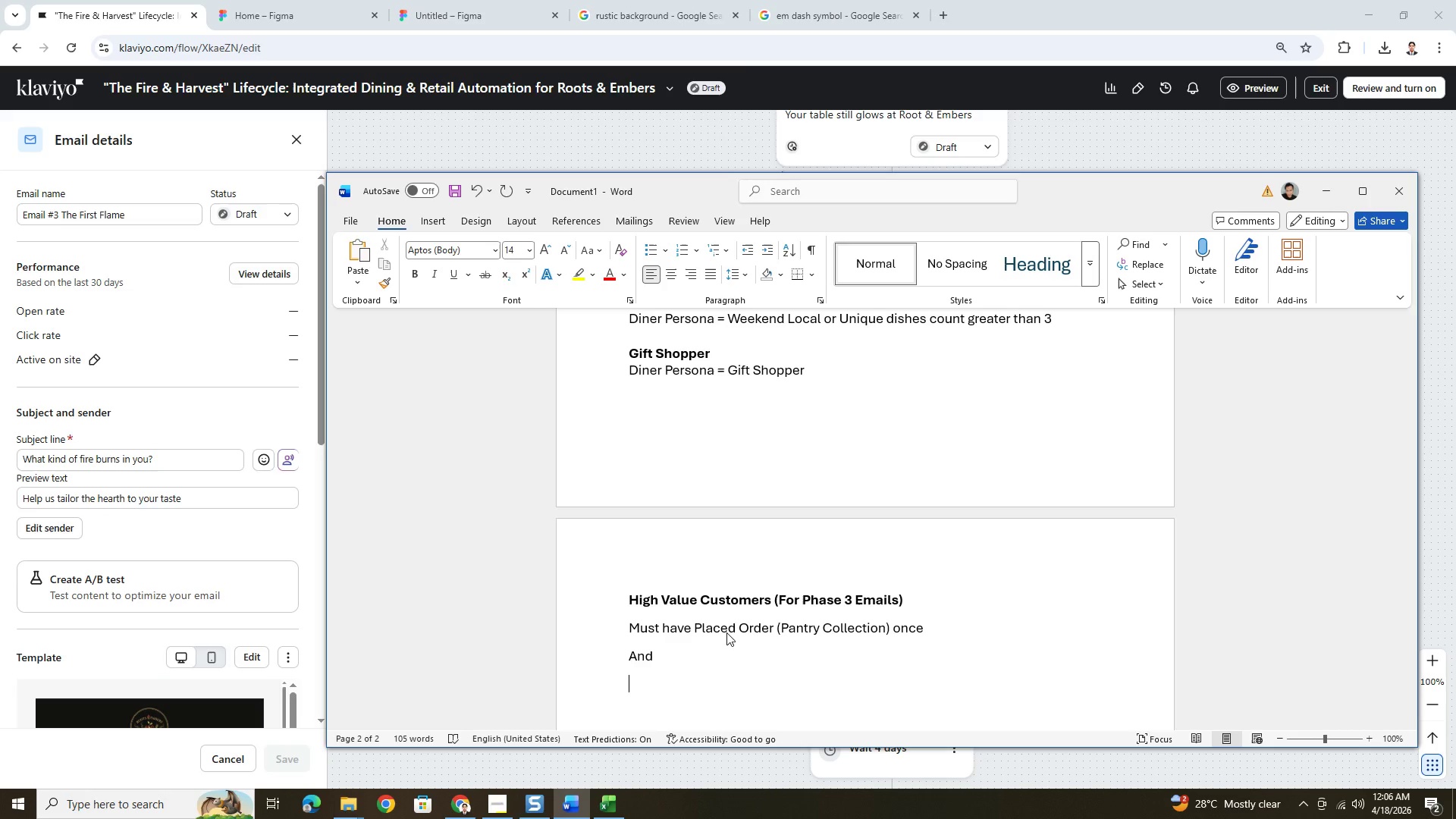 
scroll: coordinate [710, 588], scroll_direction: down, amount: 2.0
 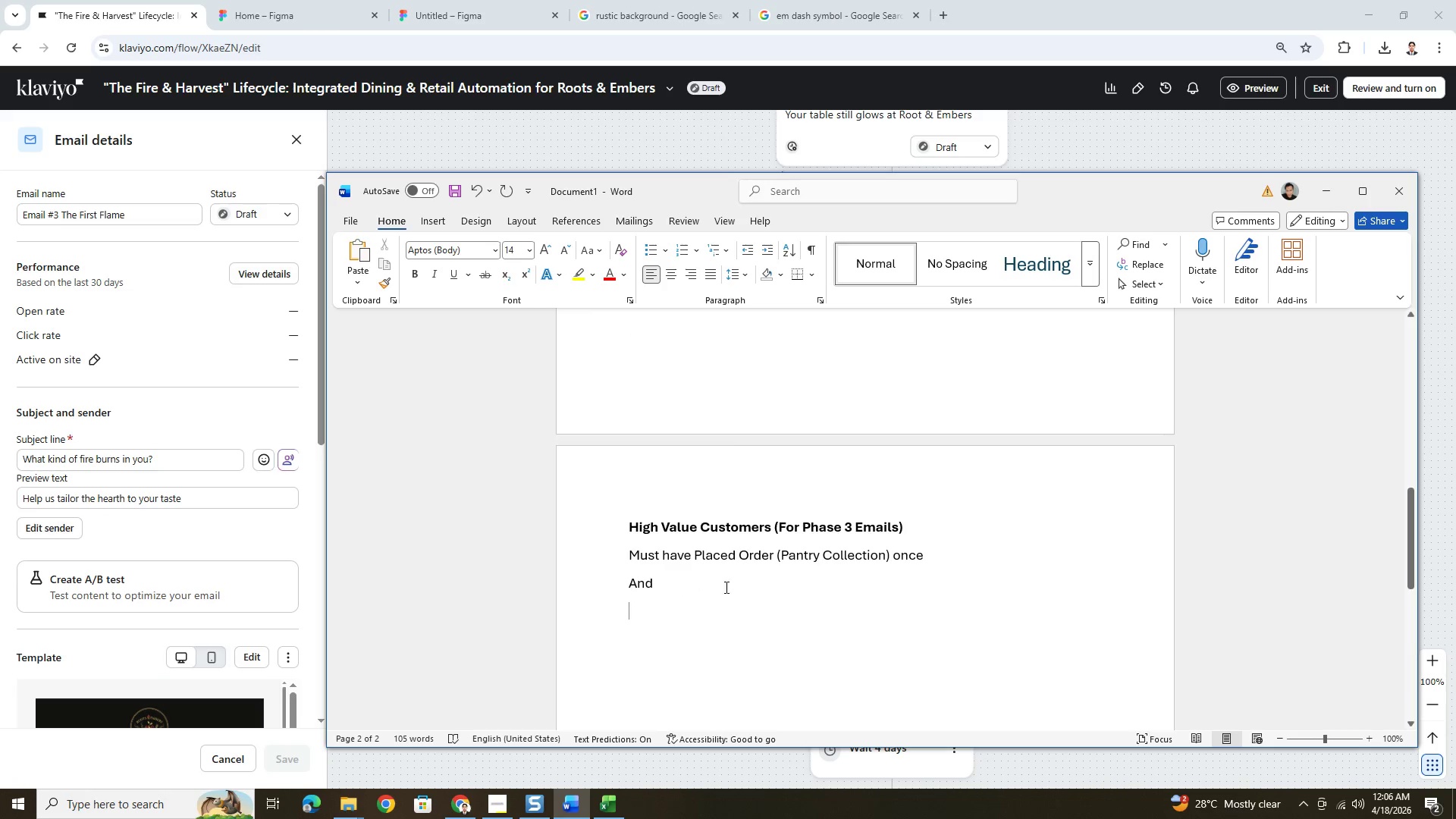 
wait(5.19)
 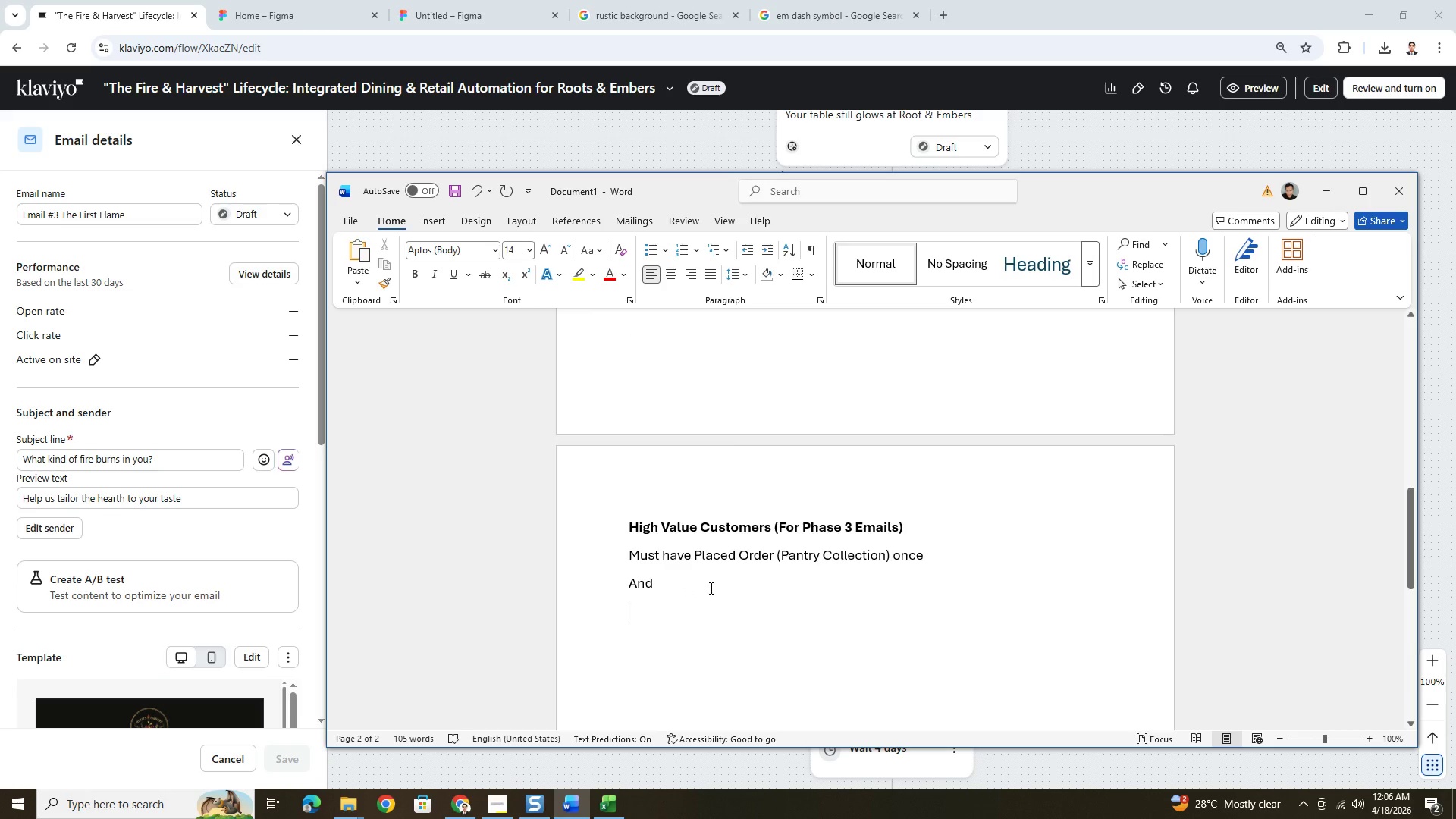 
left_click([769, 531])
 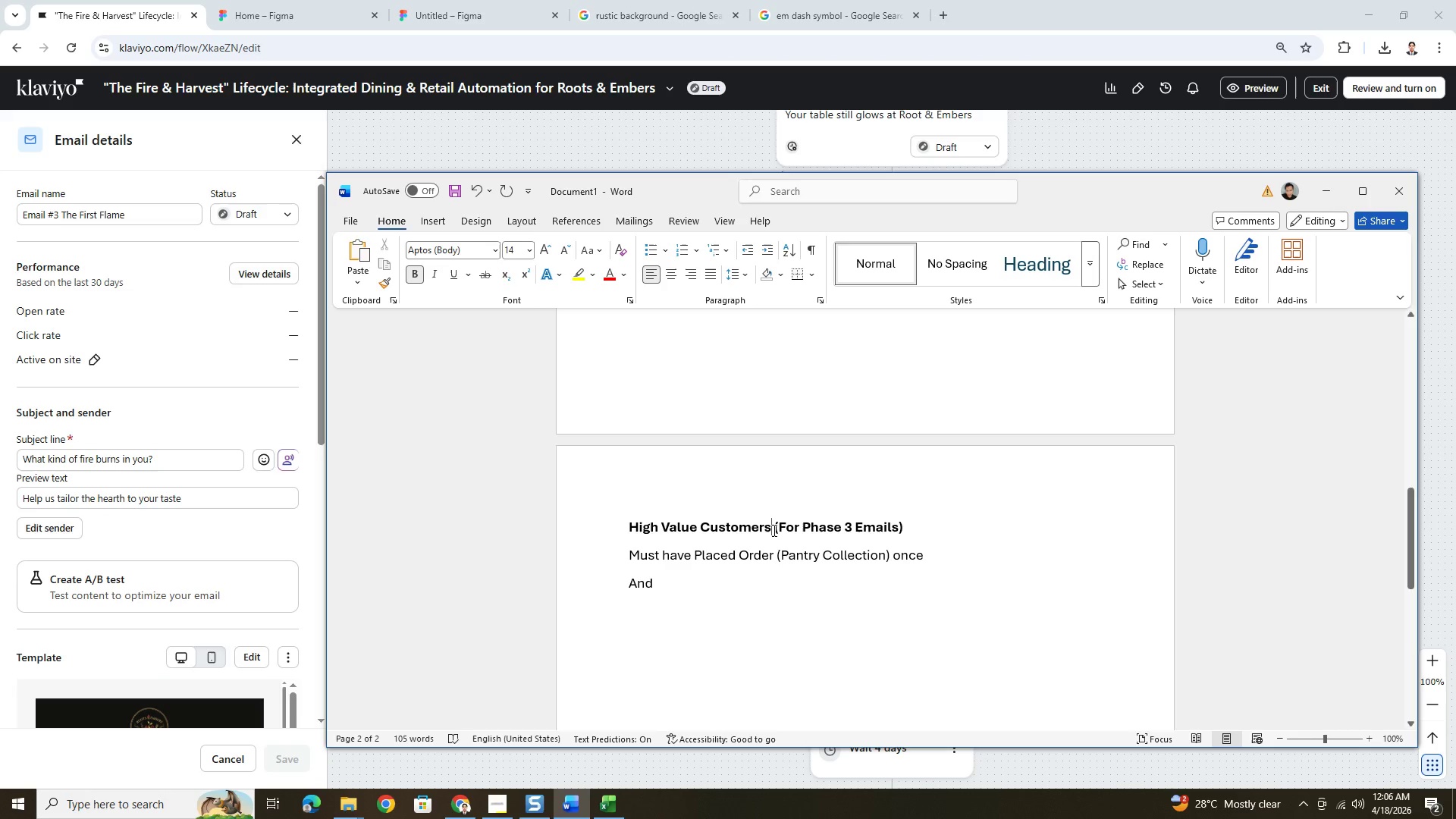 
left_click([699, 529])
 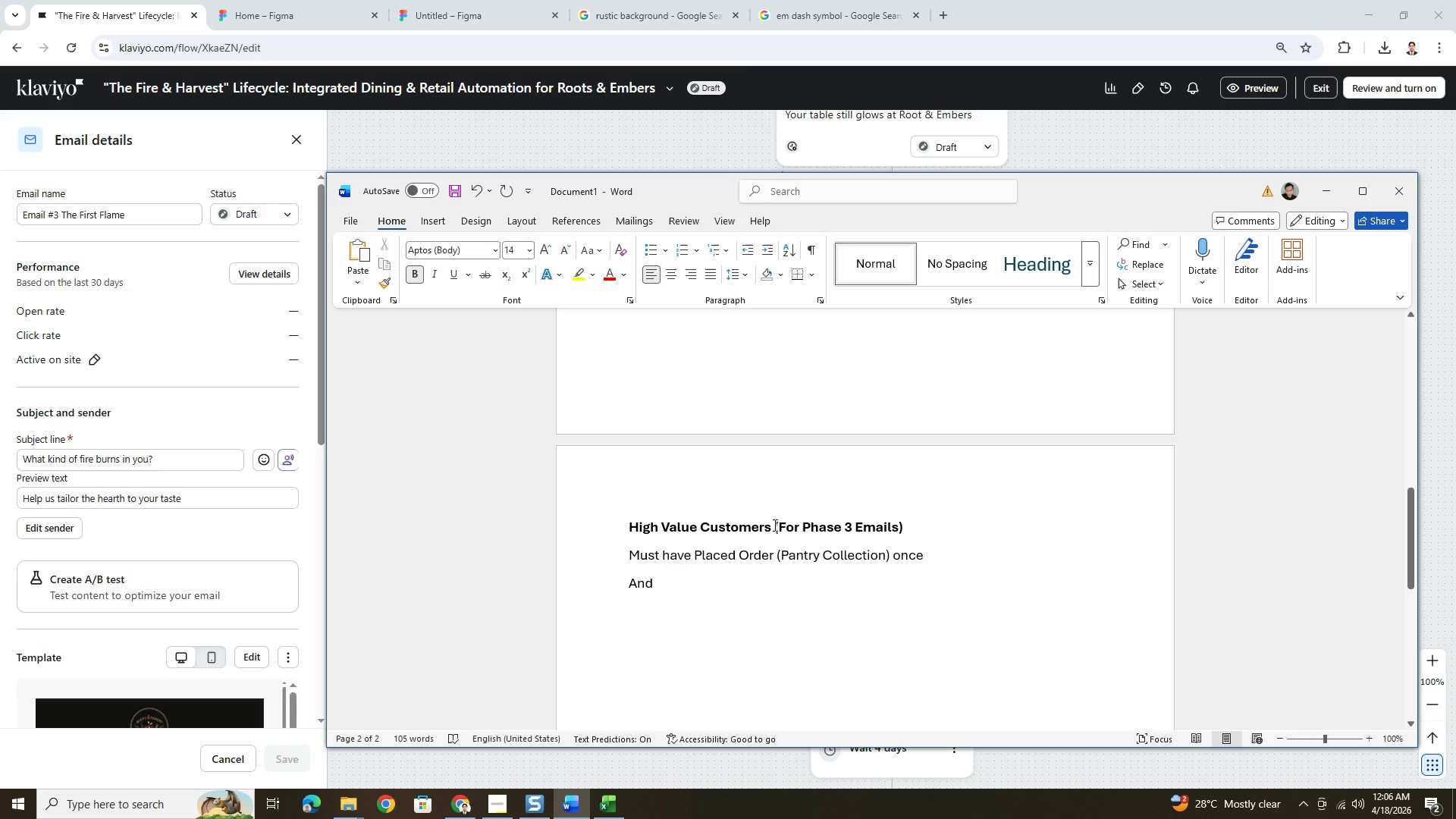 
key(ArrowLeft)
 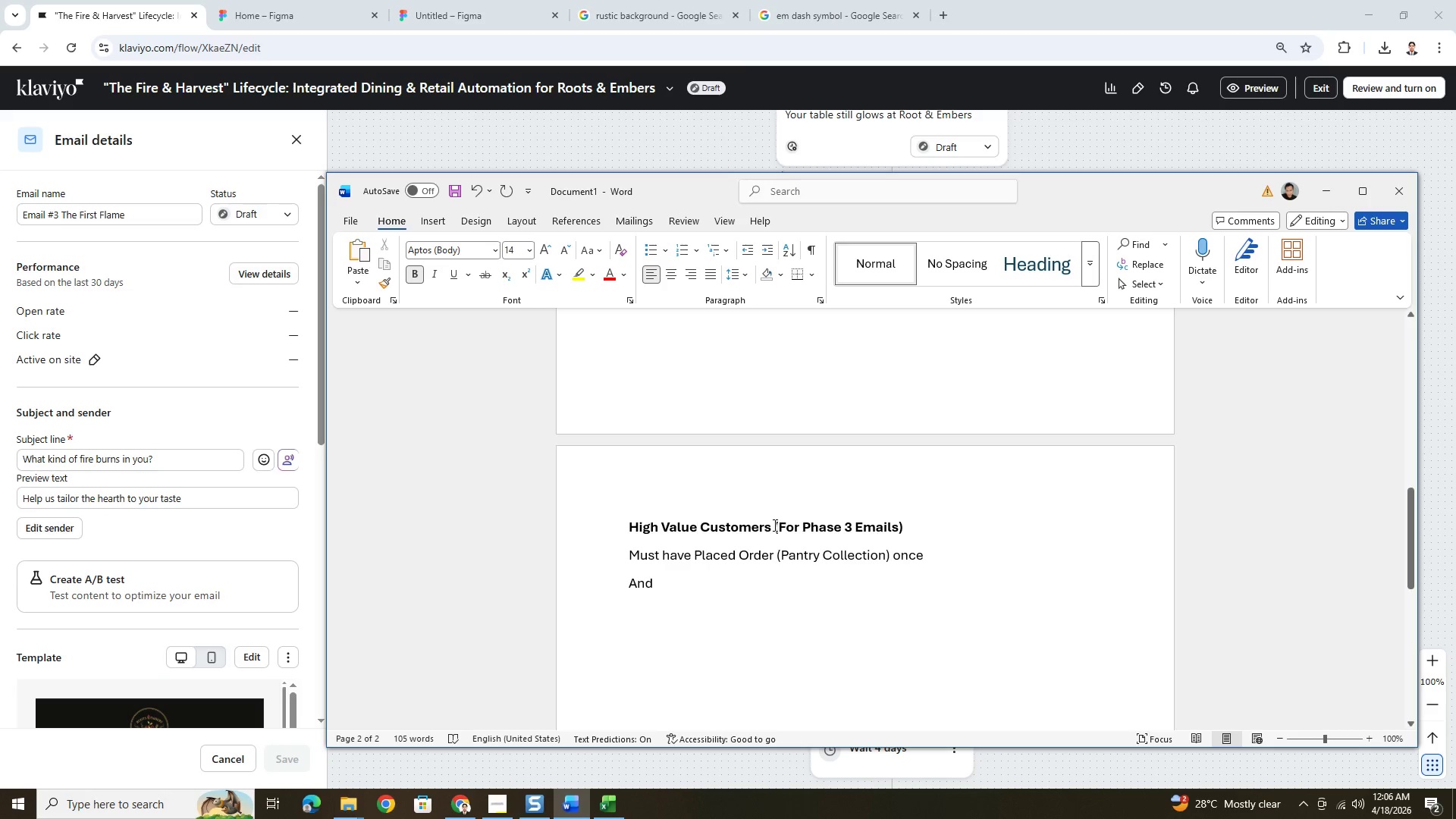 
type(/Engaging)
 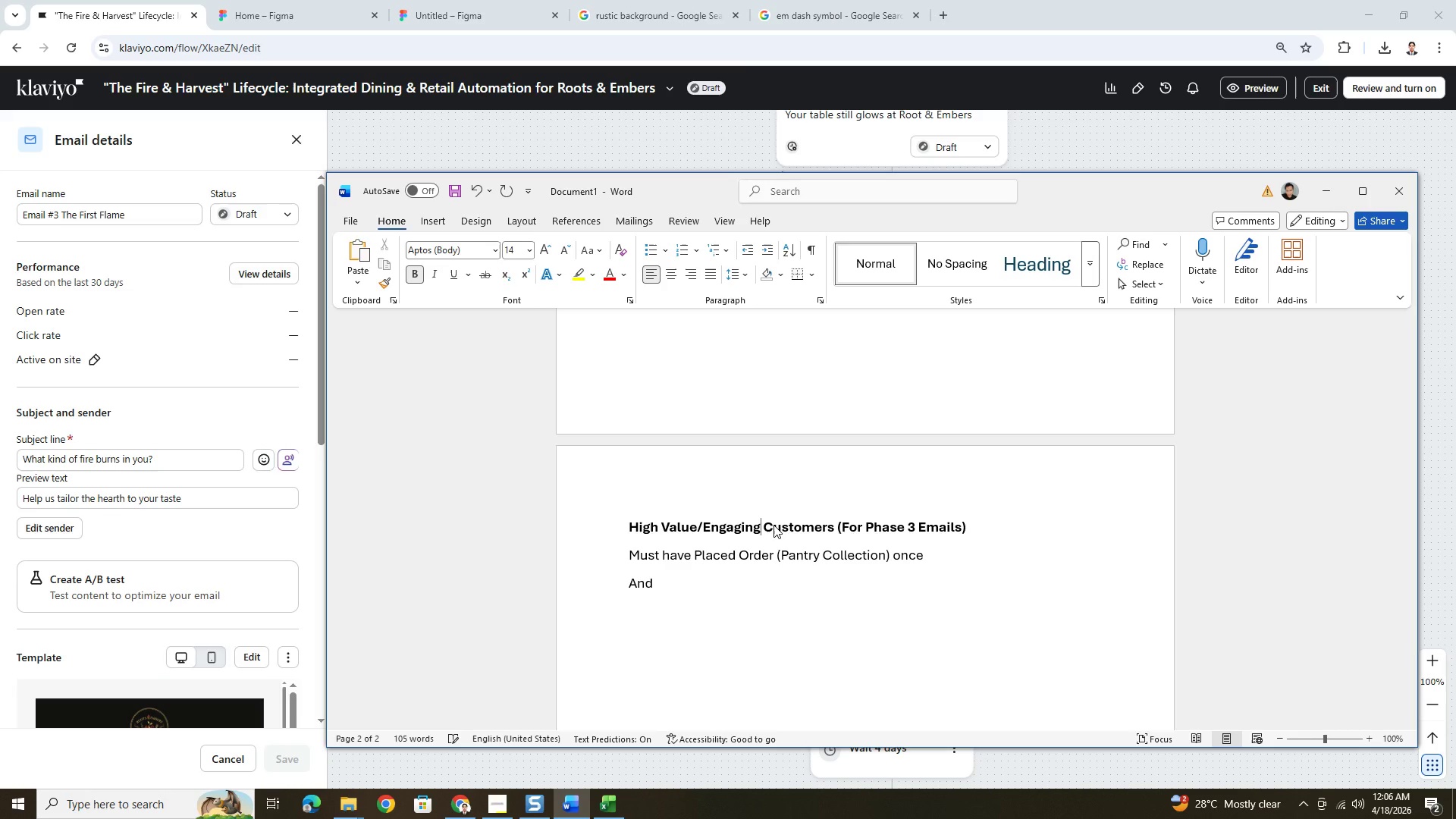 
left_click([741, 610])
 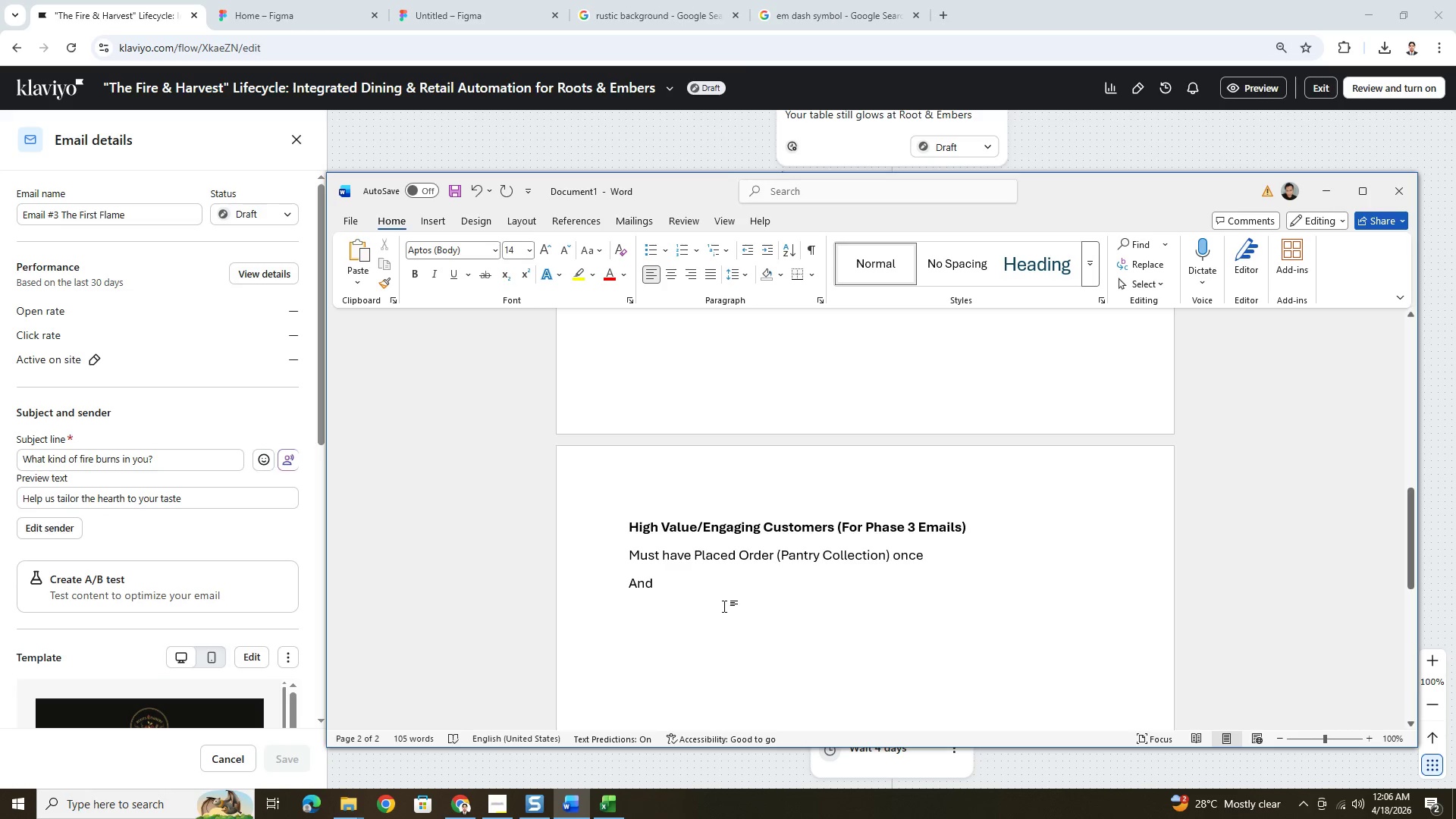 
type(Opened Emails at least 3 times)
 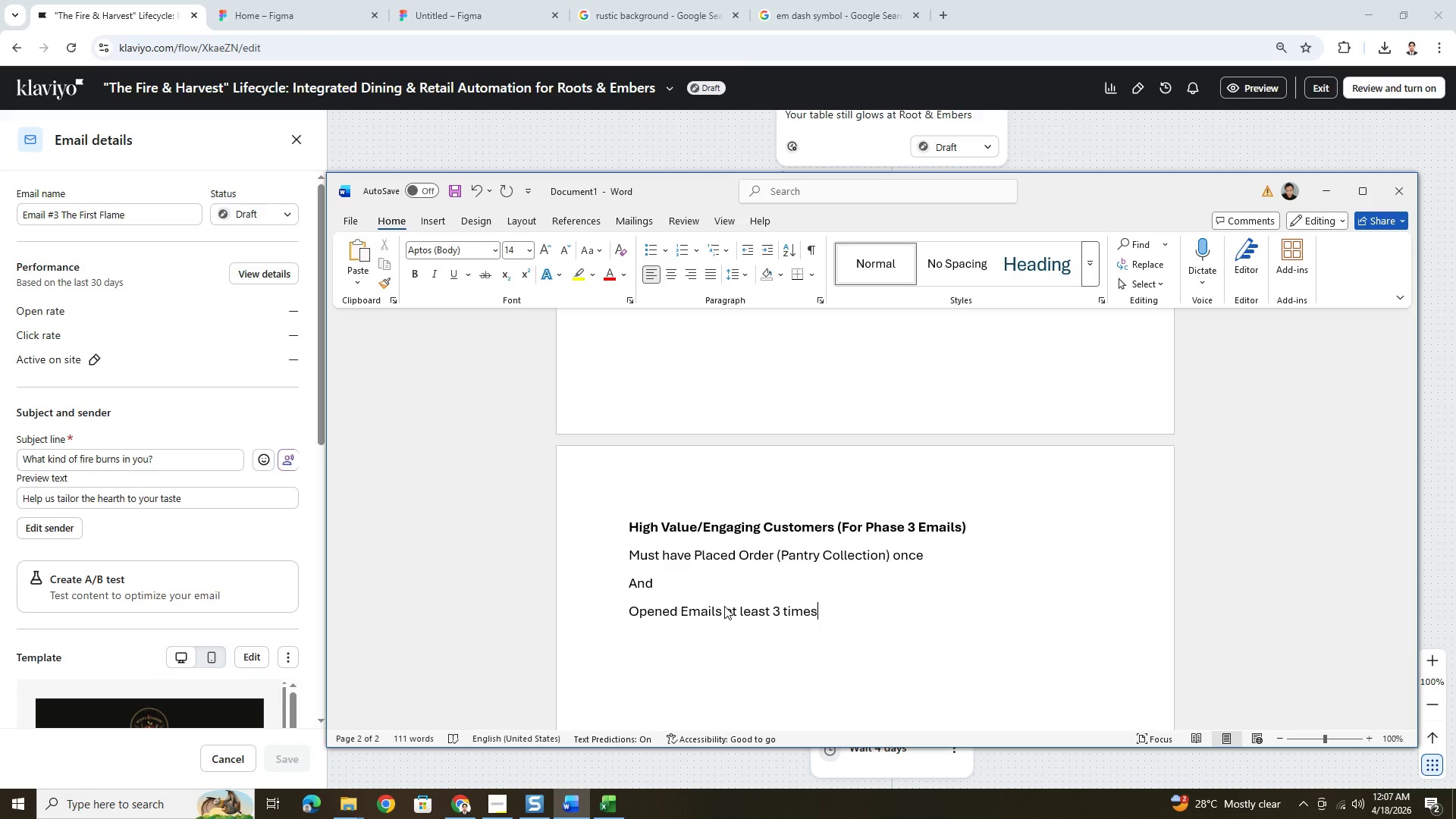 
key(Enter)
 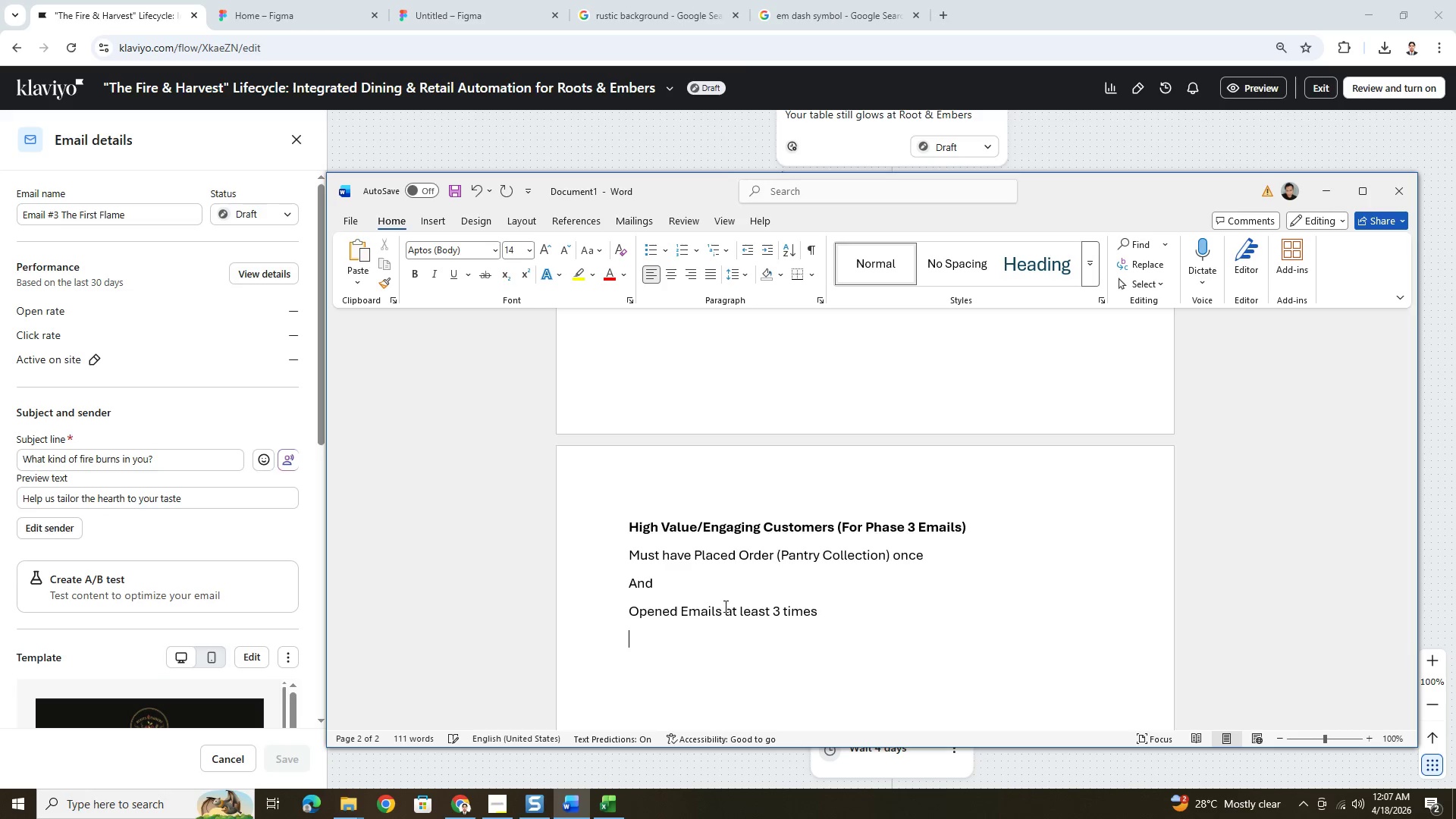 
type(And)
 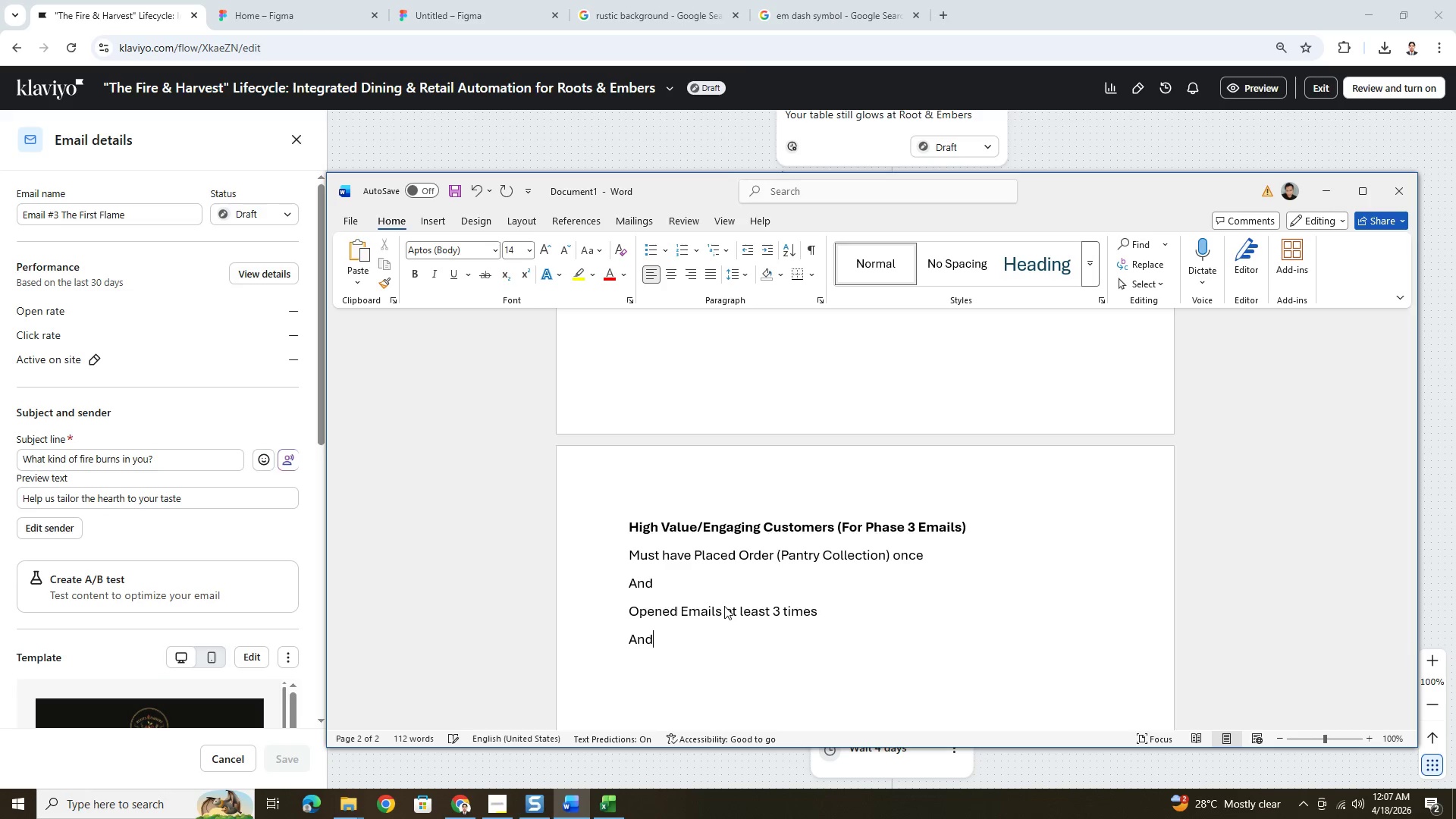 
key(Enter)
 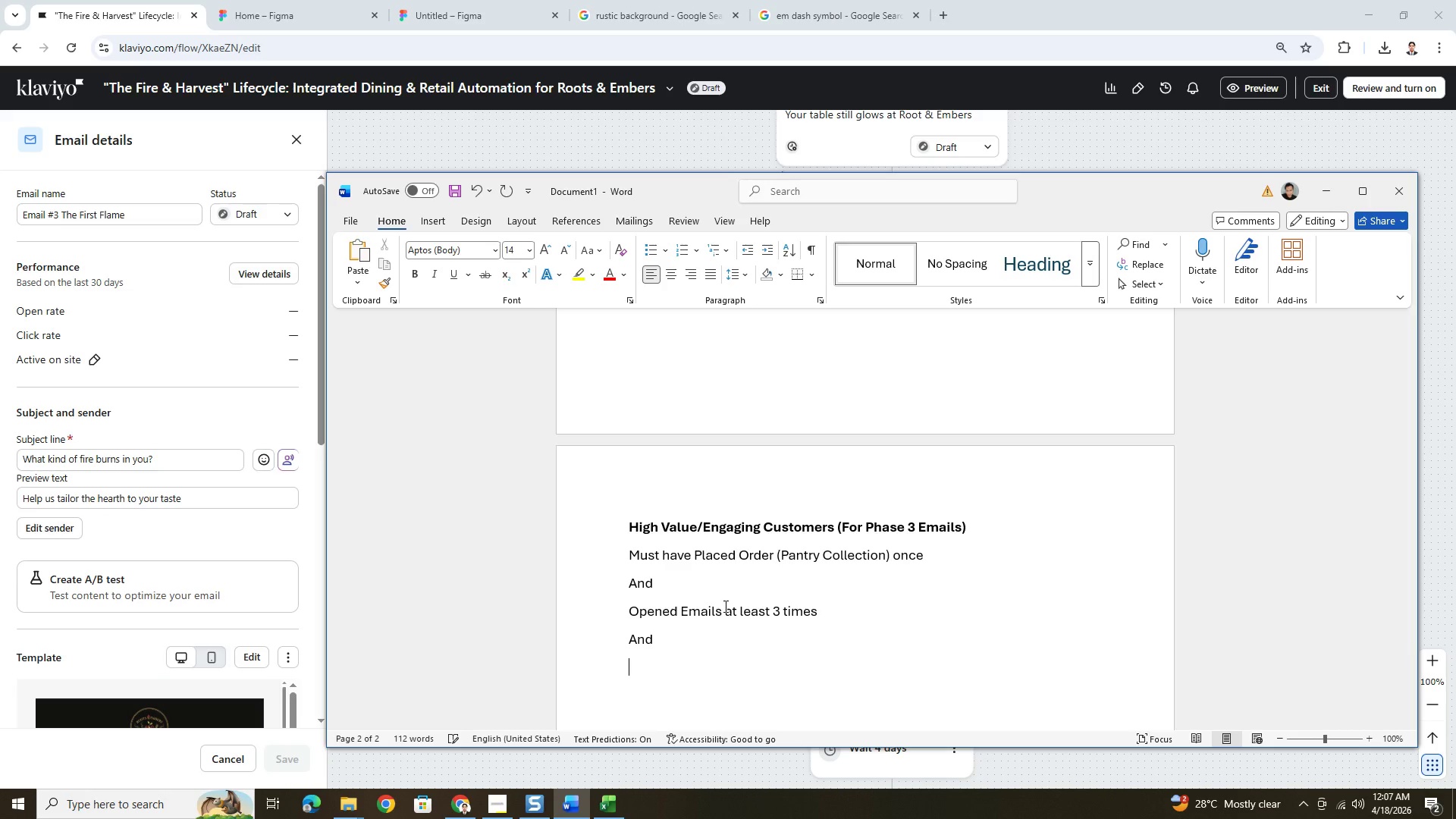 
type(Clicked Emails a)
key(Tab)
 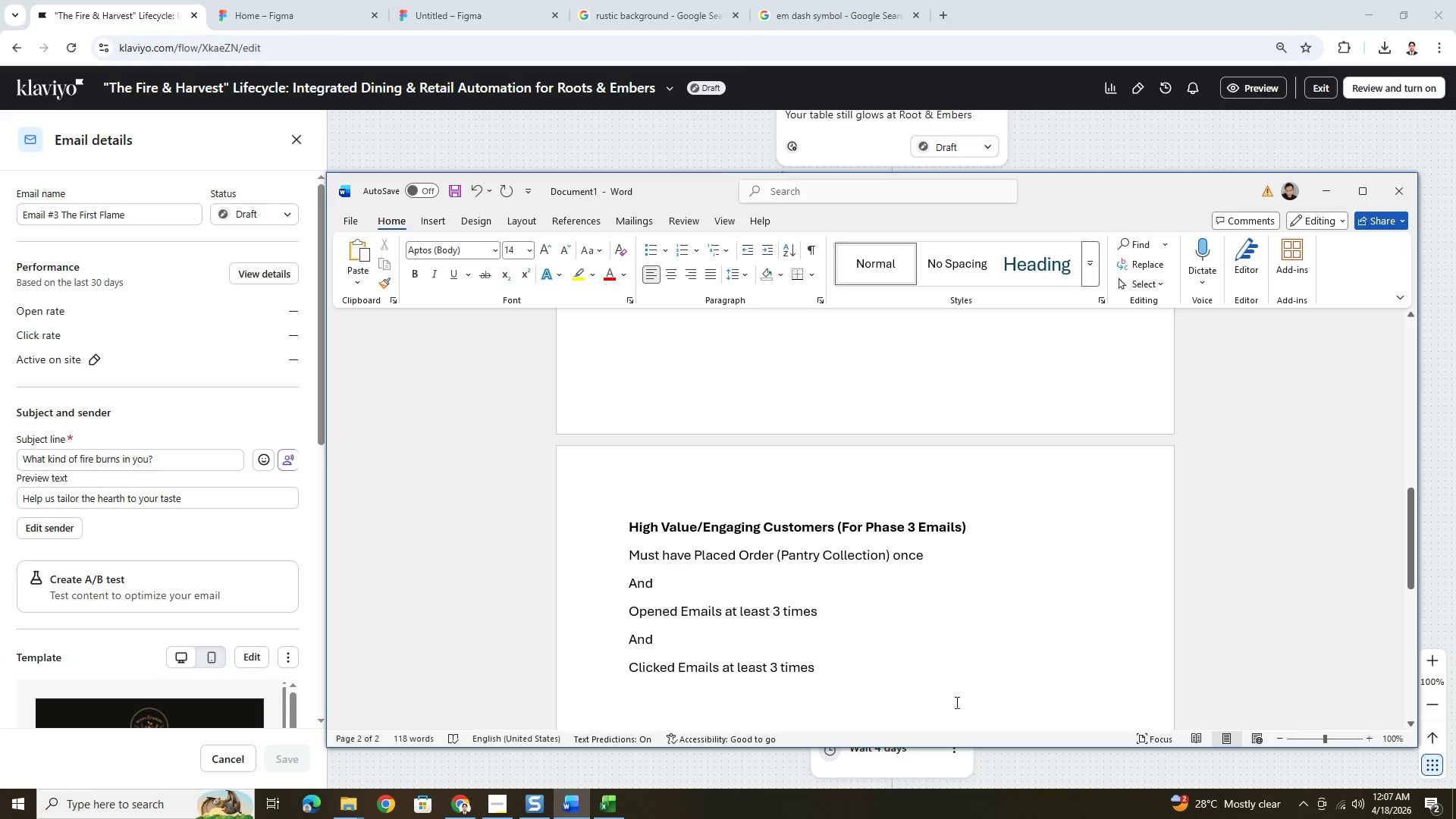 
scroll: coordinate [1016, 646], scroll_direction: down, amount: 2.0
 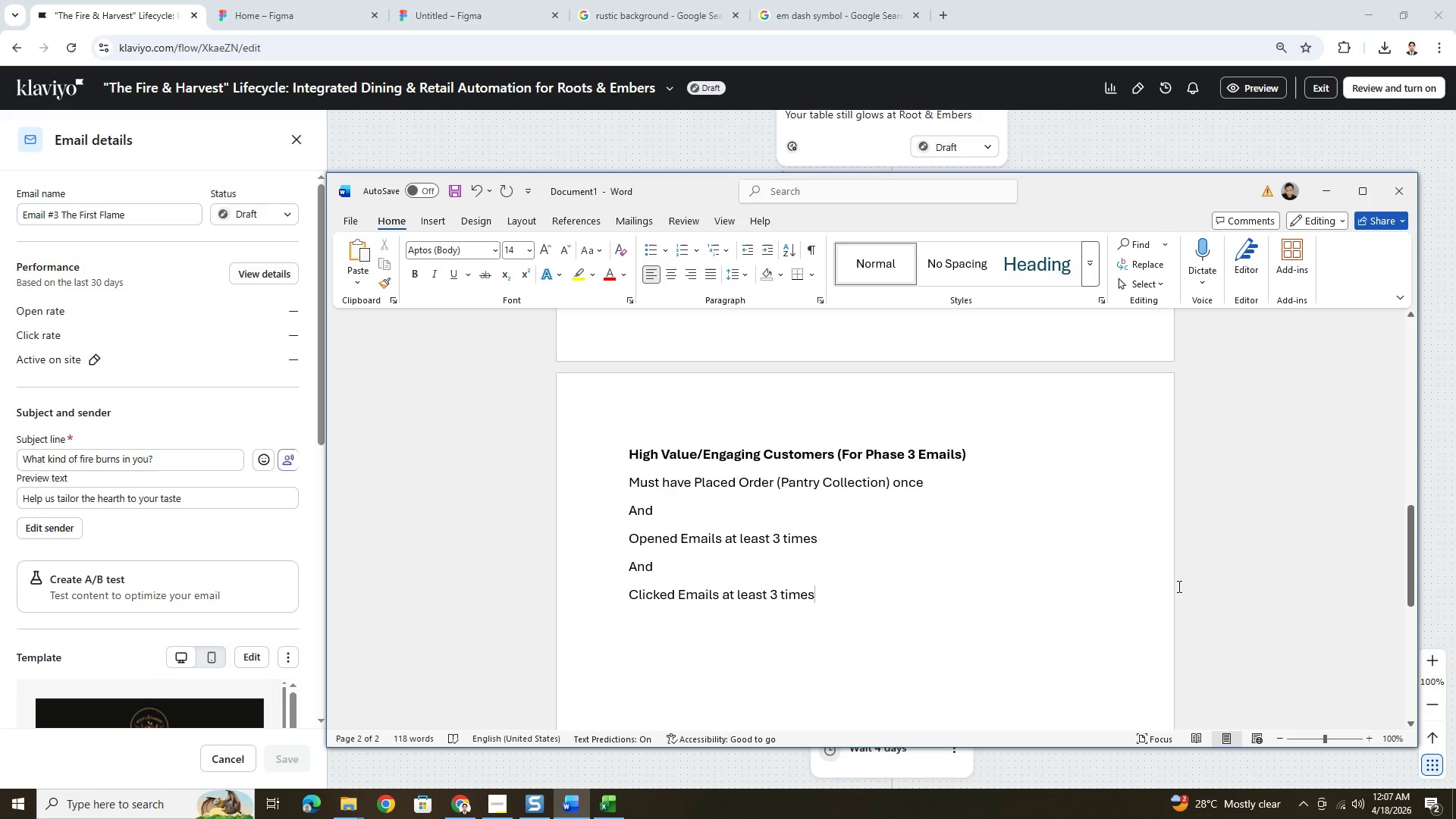 
left_click([1253, 554])
 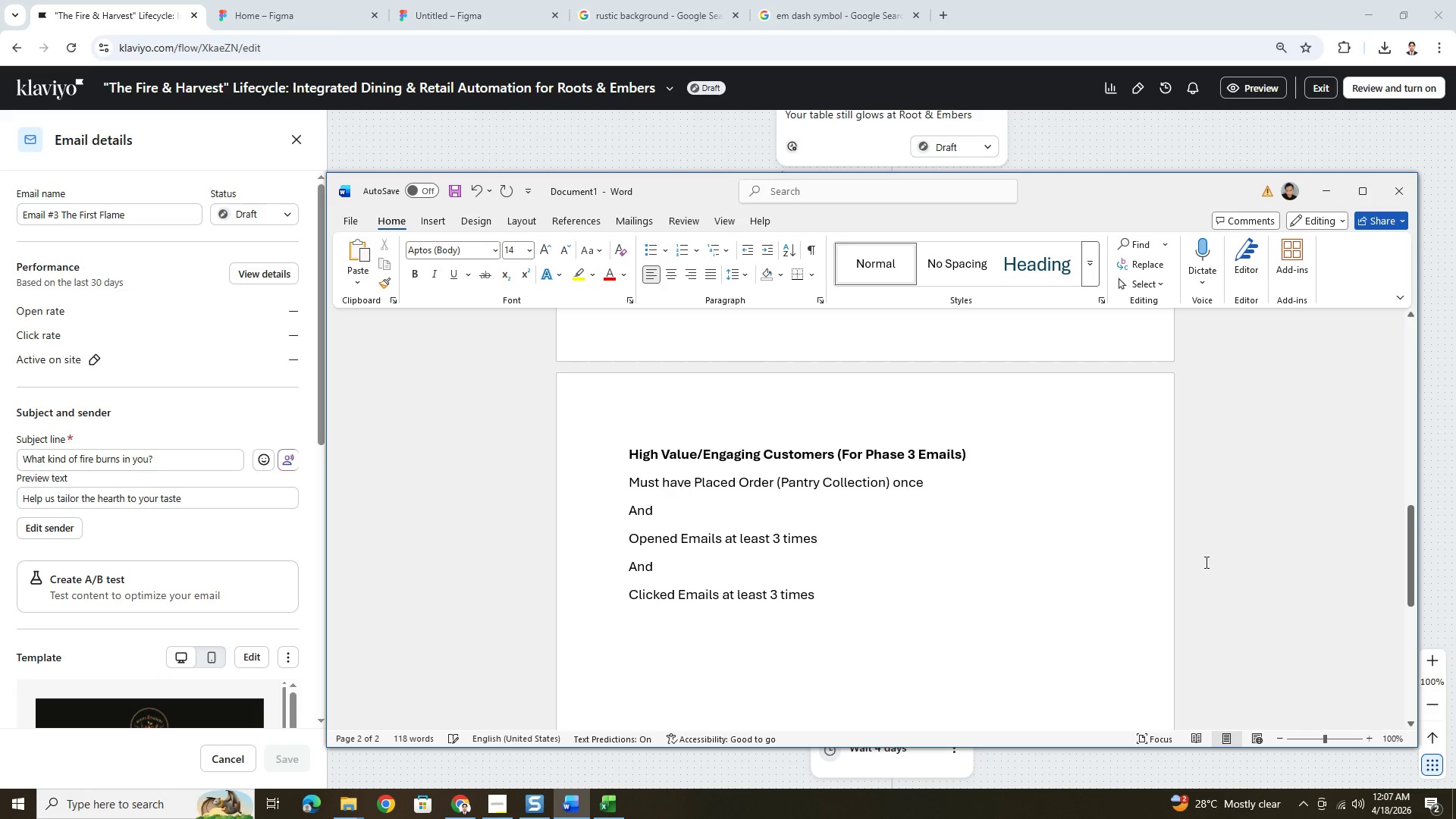 
scroll: coordinate [1166, 570], scroll_direction: up, amount: 29.0
 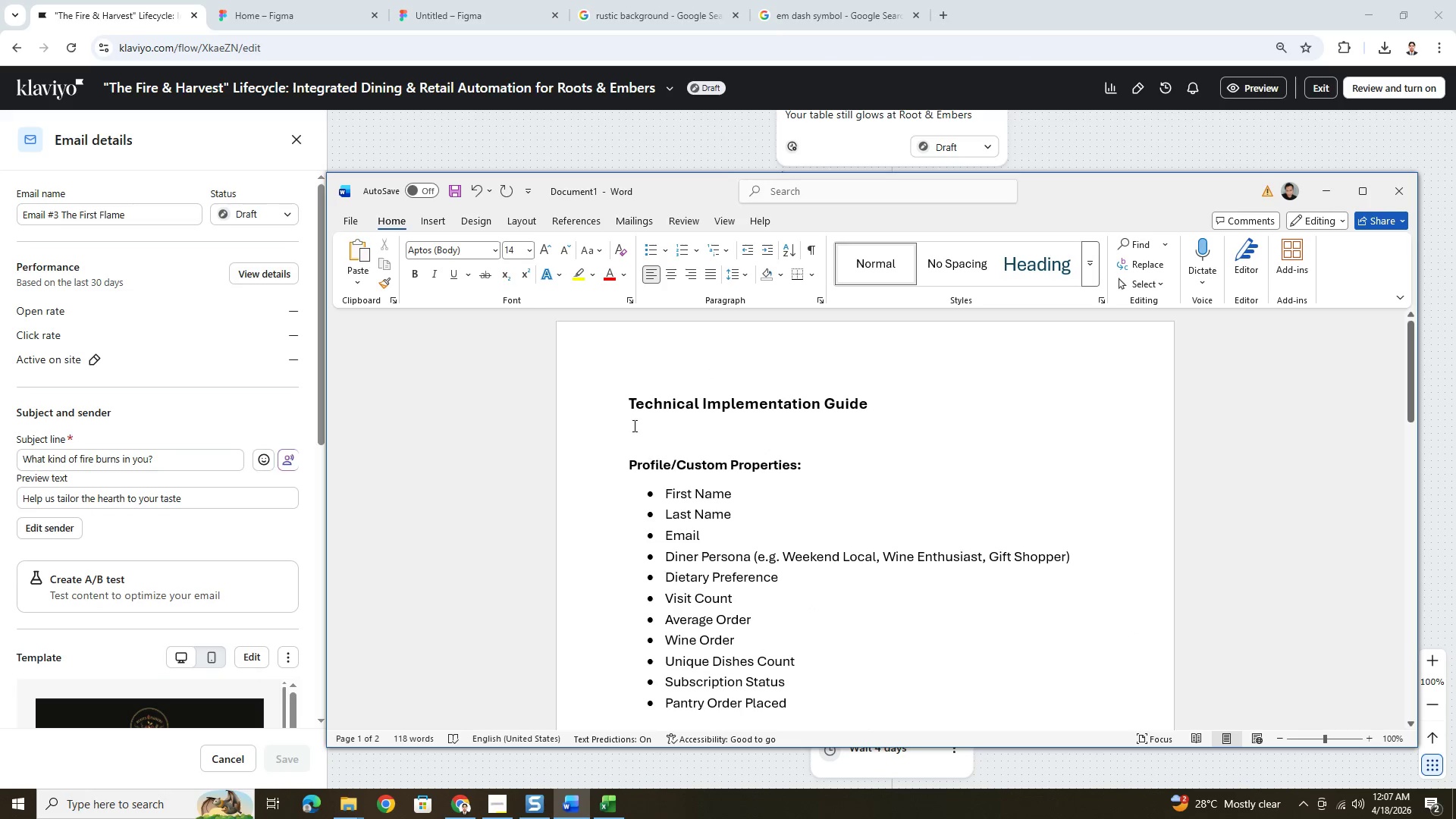 
hold_key(key=ControlLeft, duration=0.36)
scroll: coordinate [767, 522], scroll_direction: down, amount: 24.0
 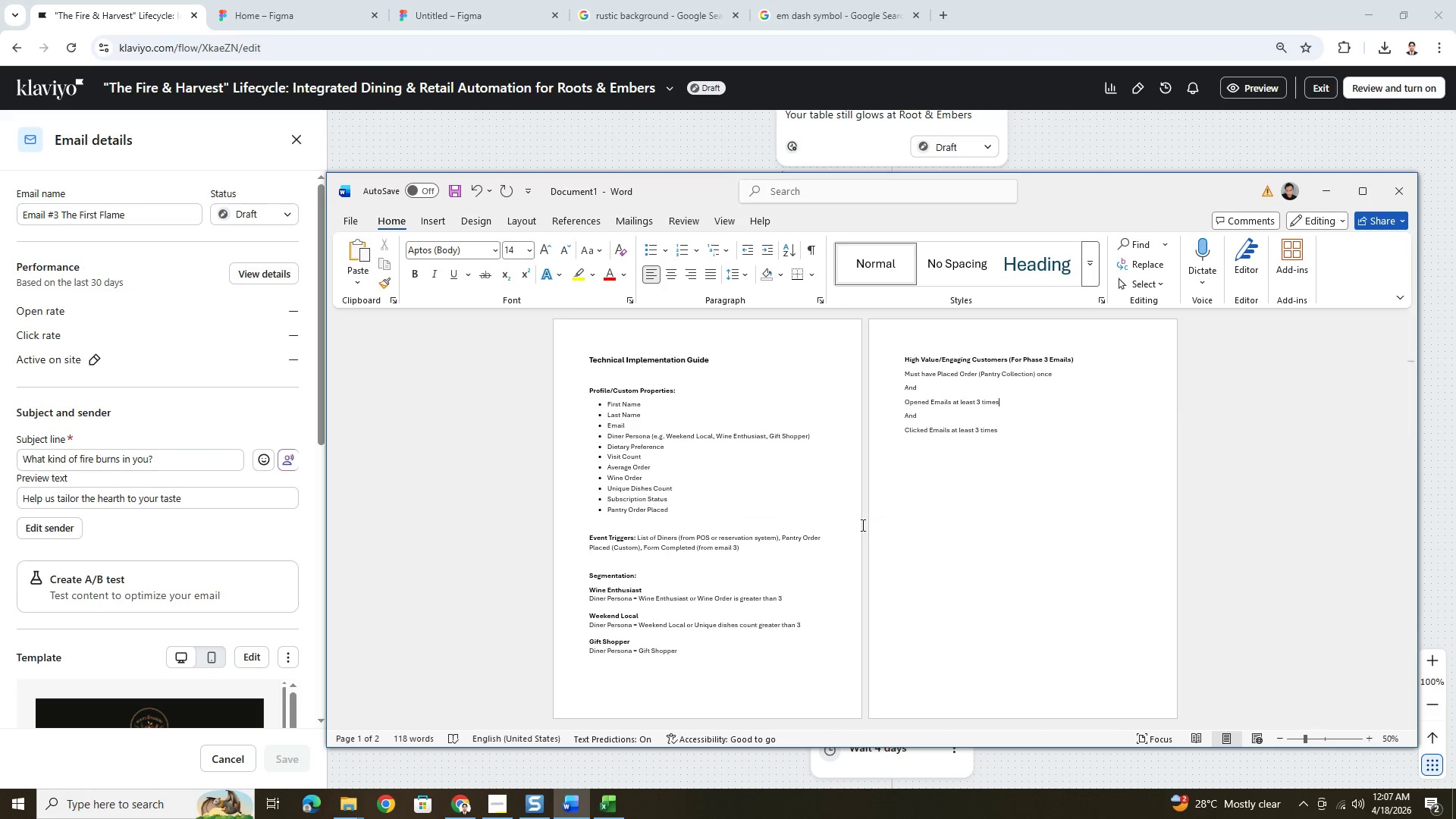 
hold_key(key=ControlLeft, duration=0.47)
scroll: coordinate [865, 526], scroll_direction: up, amount: 3.0
 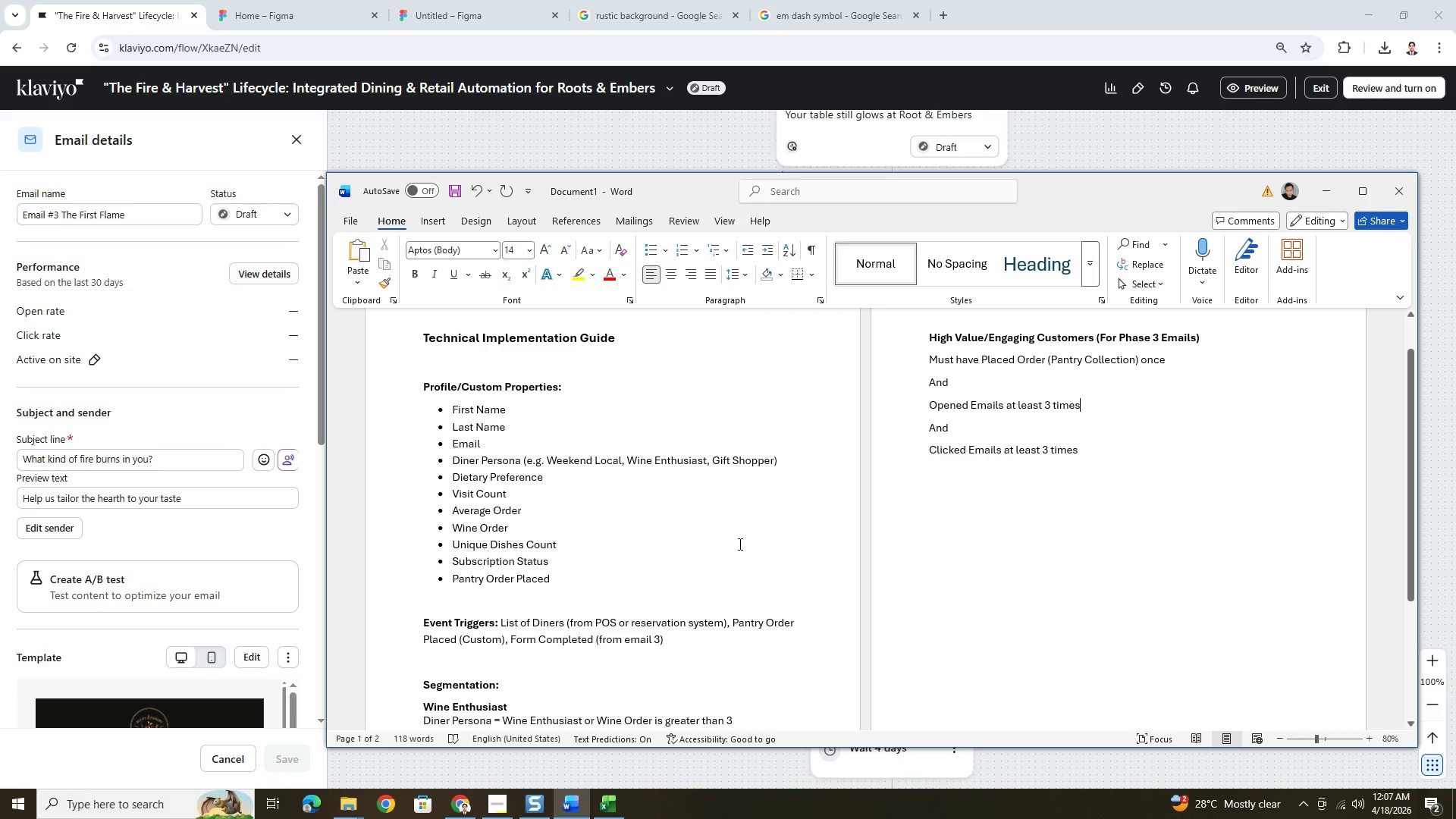 
hold_key(key=ControlLeft, duration=0.97)
scroll: coordinate [688, 573], scroll_direction: up, amount: 1.0
 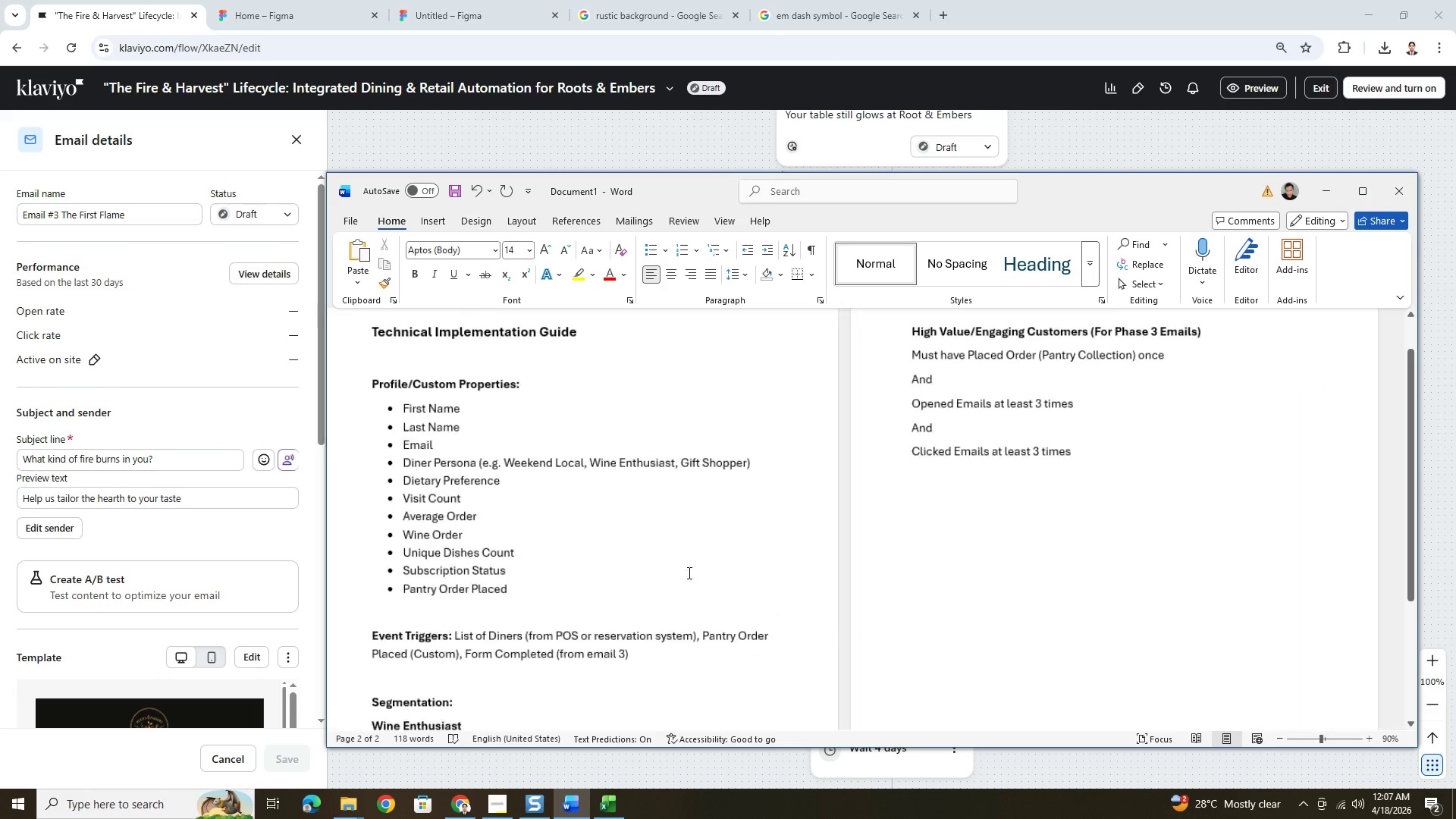 
hold_key(key=ControlLeft, duration=1.5)
scroll: coordinate [554, 555], scroll_direction: down, amount: 5.0
 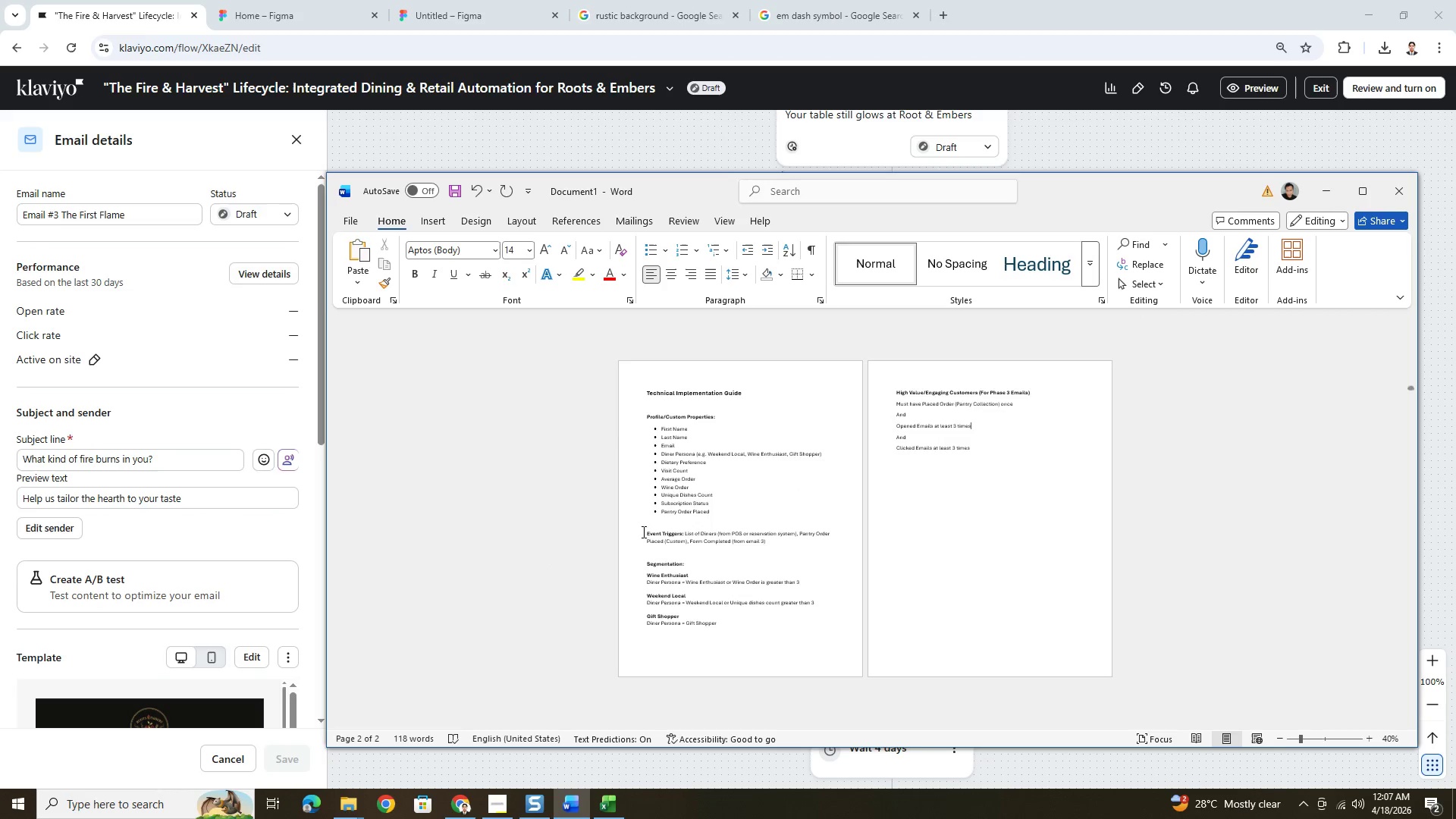 
scroll: coordinate [745, 487], scroll_direction: up, amount: 2.0
 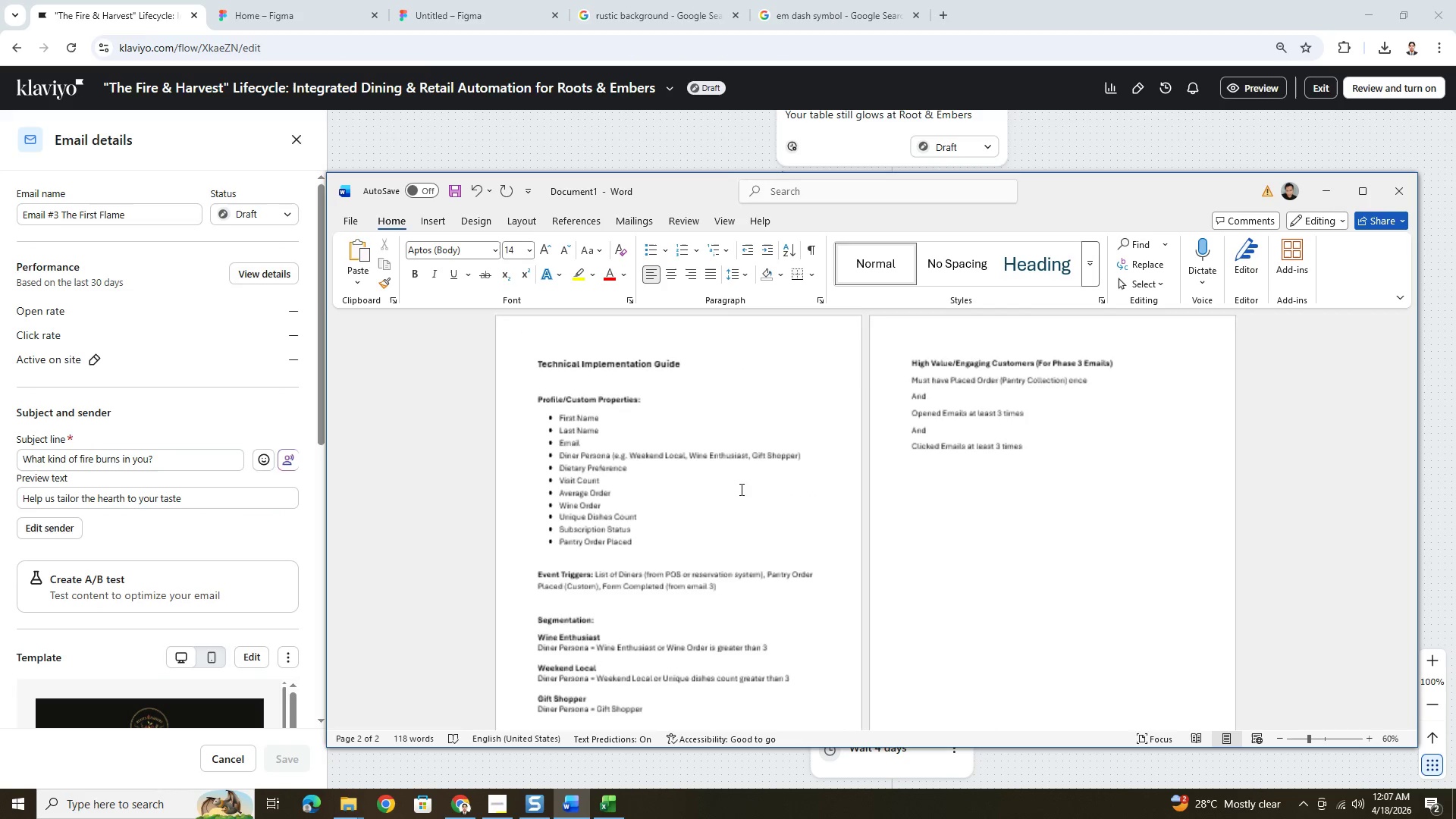 
key(Control+ControlLeft)
 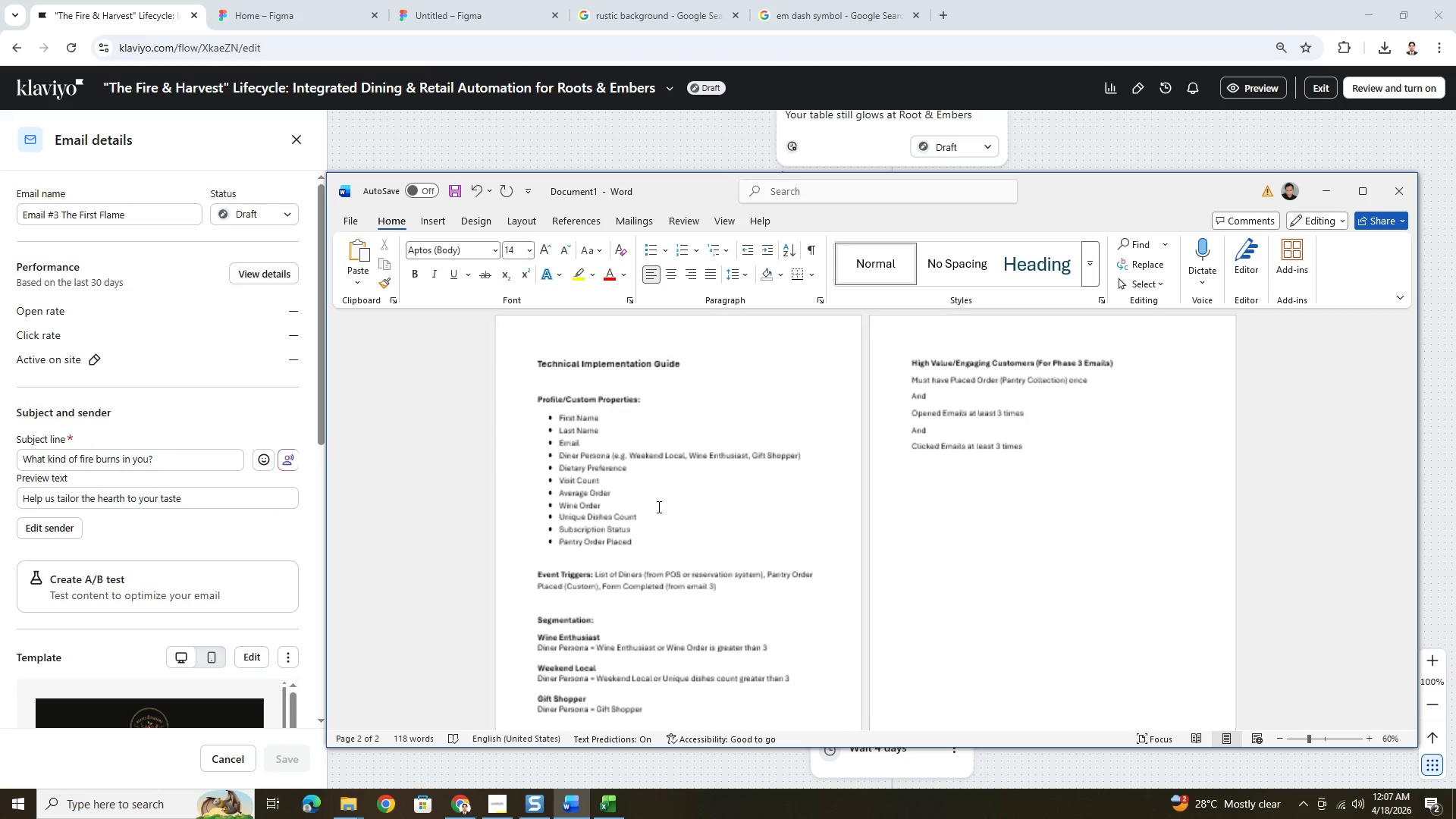 
key(Control+ControlLeft)
 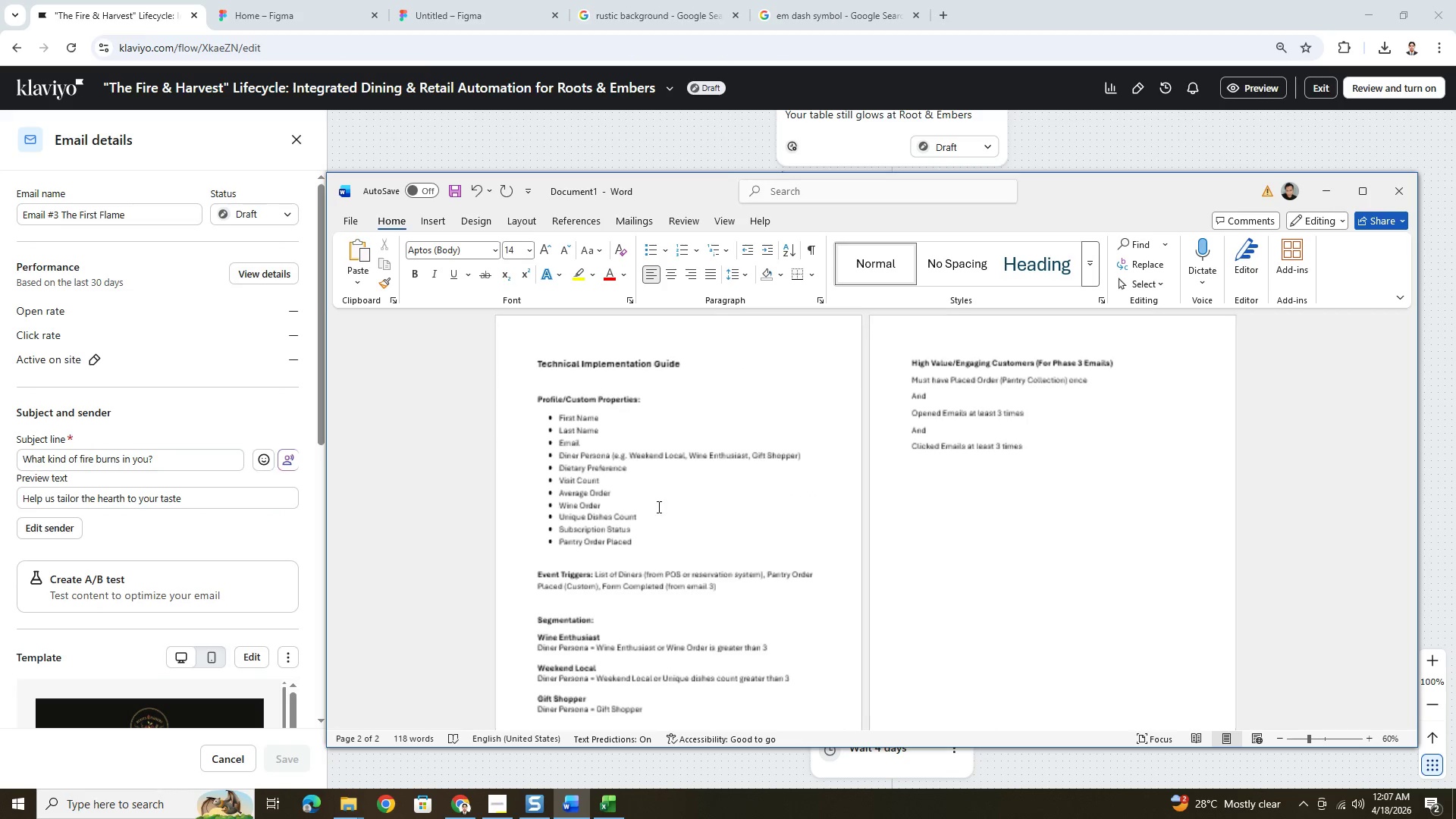 
key(Control+ControlLeft)
 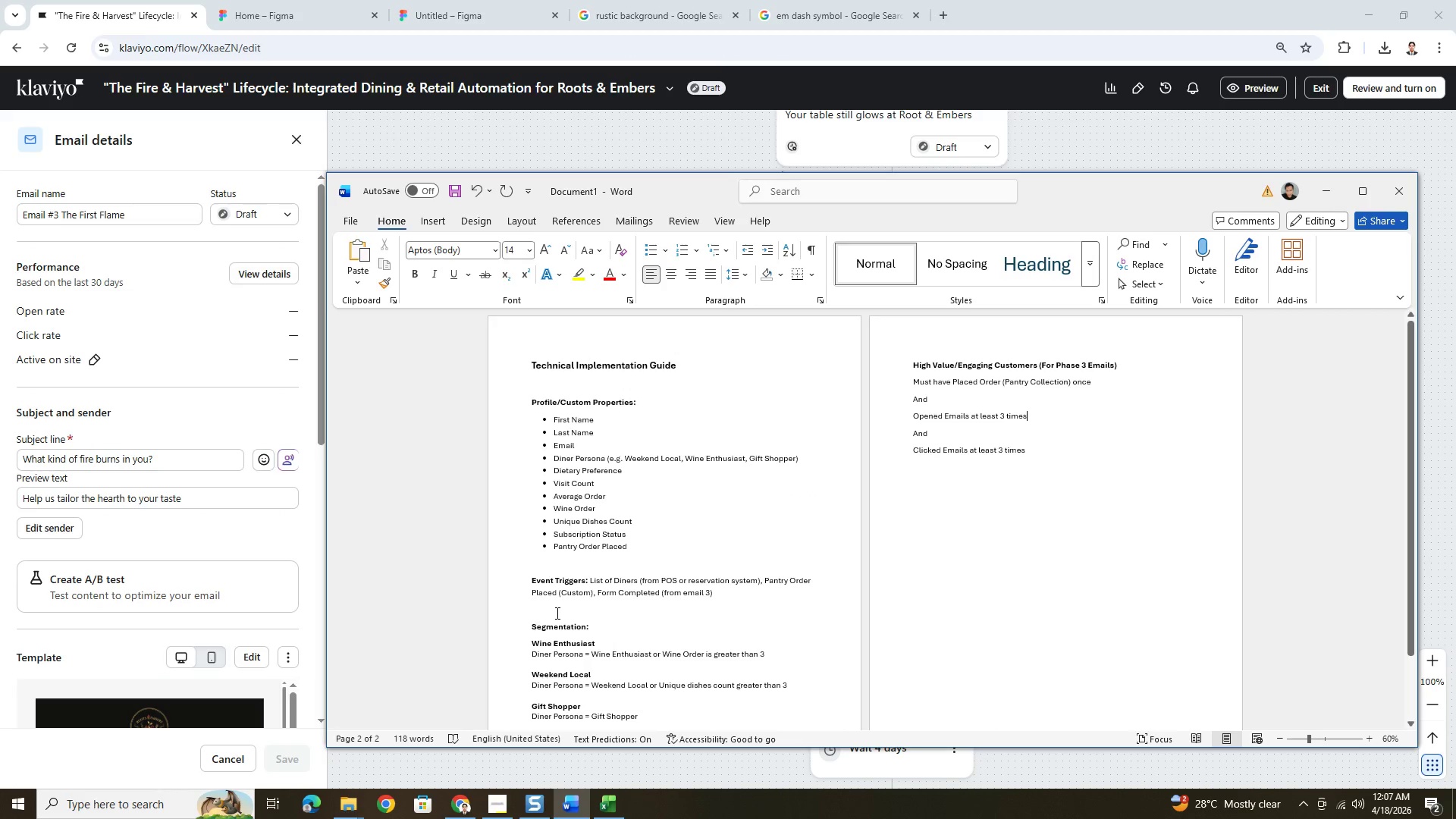 
key(Control+ControlLeft)
 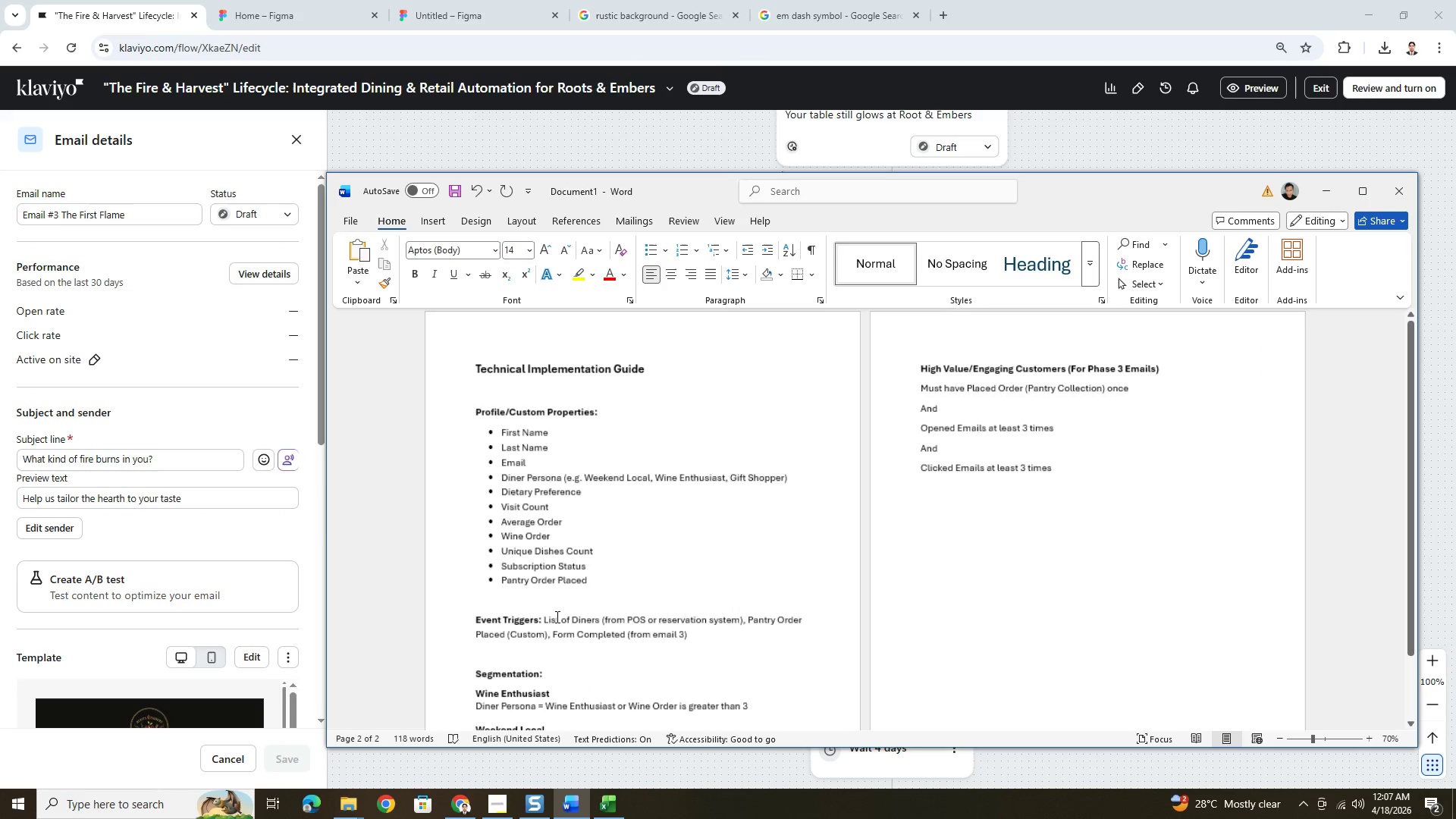 
scroll: coordinate [556, 617], scroll_direction: up, amount: 1.0
 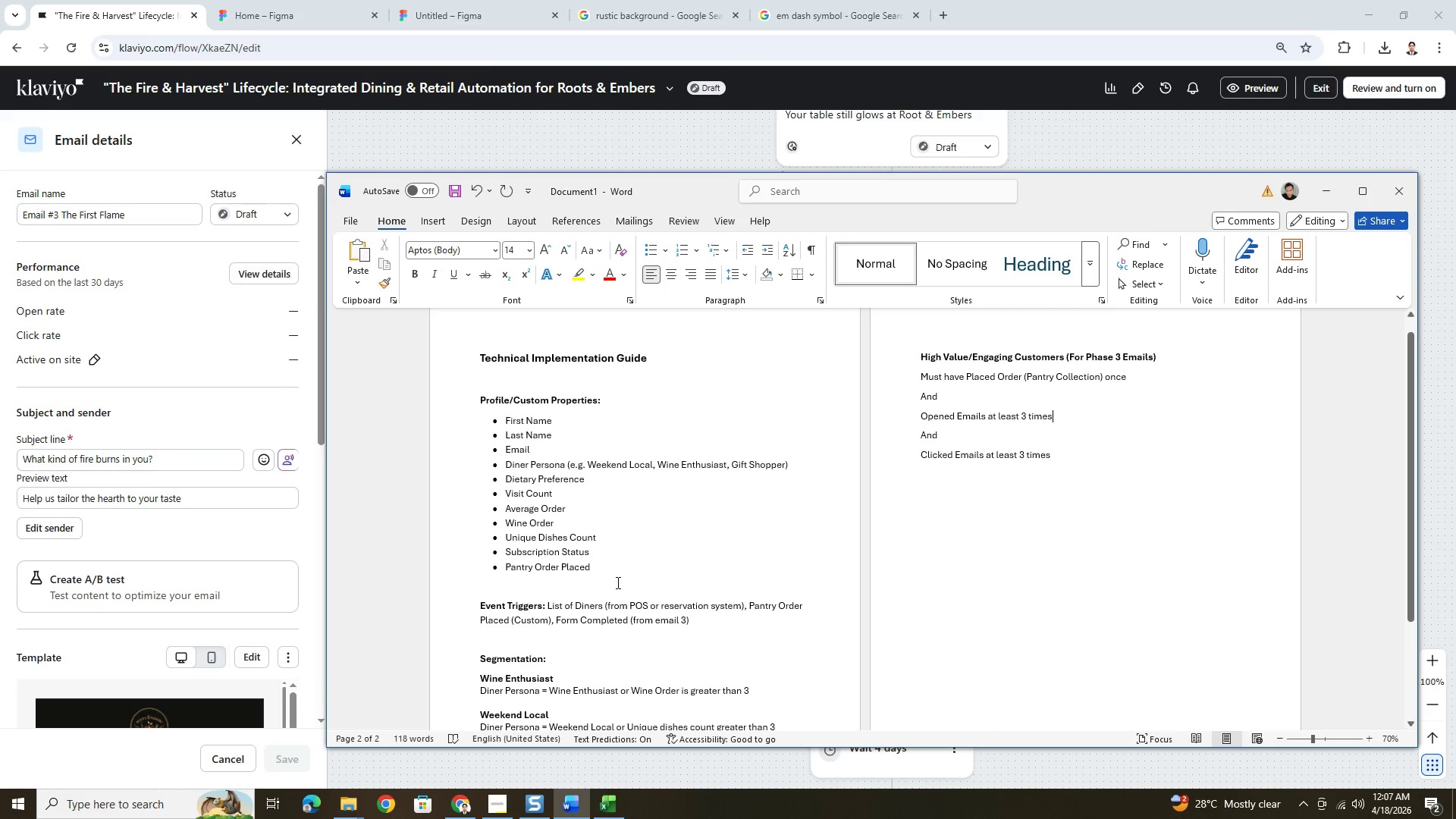 
left_click([632, 567])
 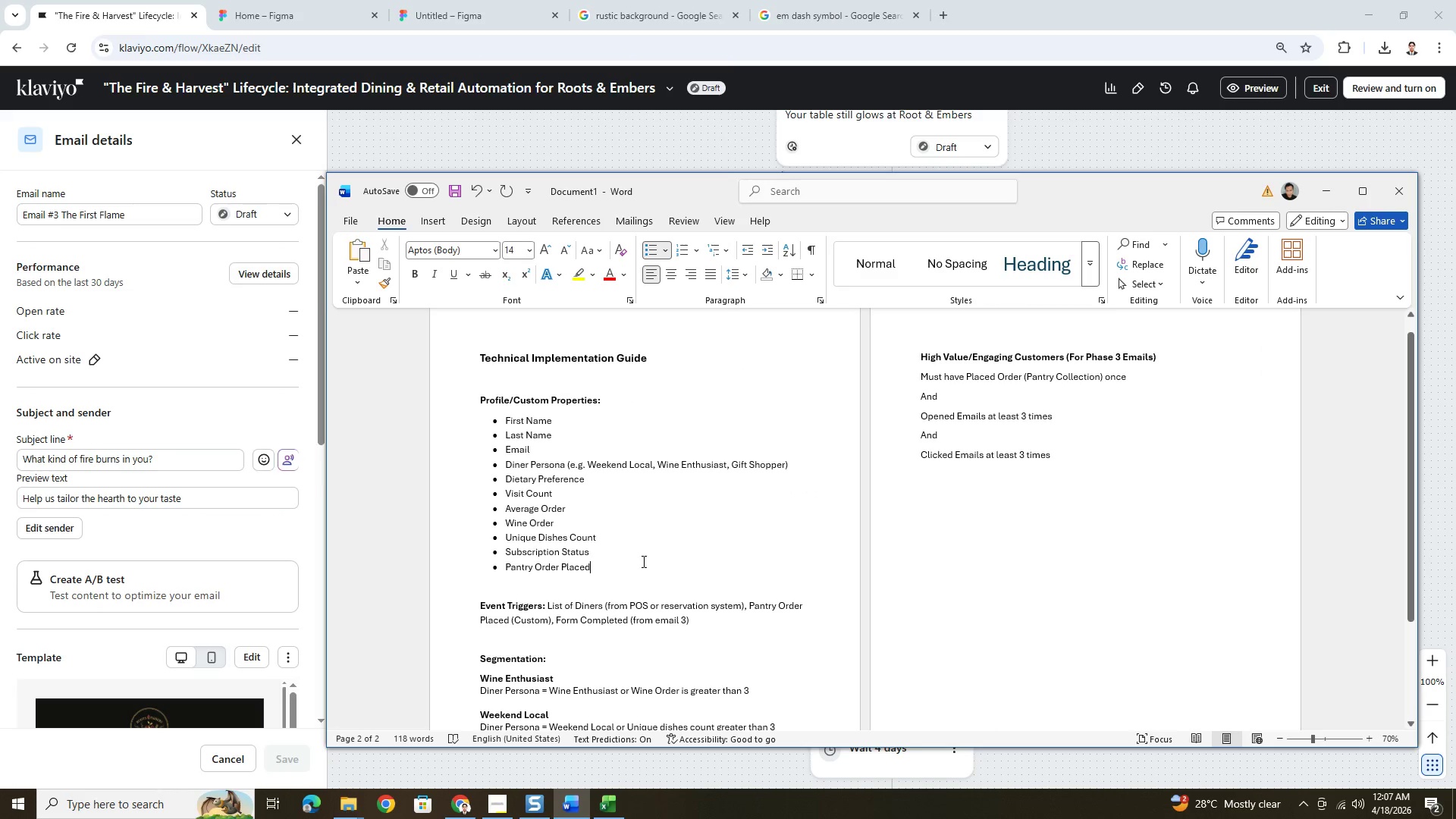 
scroll: coordinate [644, 560], scroll_direction: down, amount: 6.0
 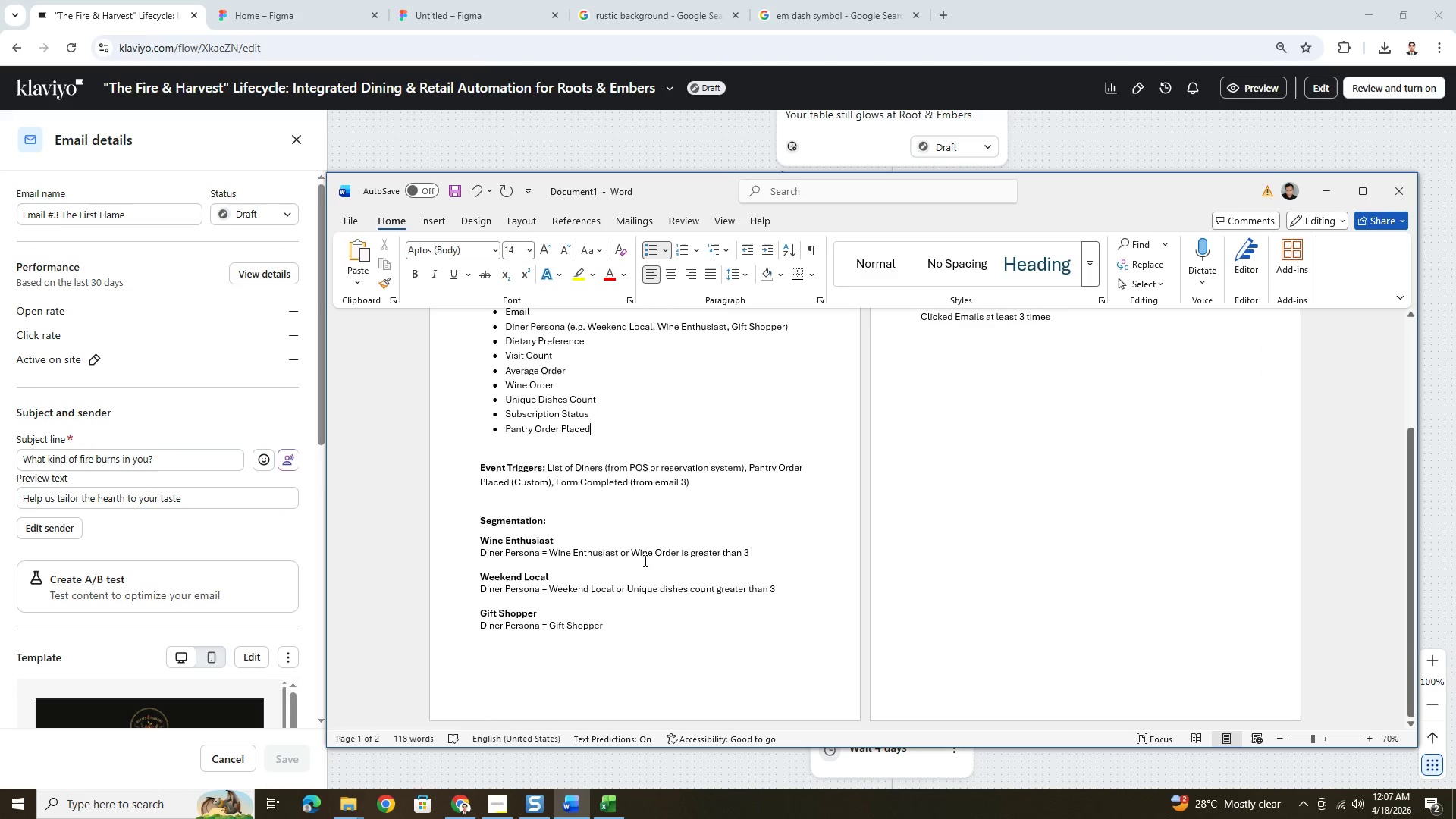 
key(Control+ControlLeft)
 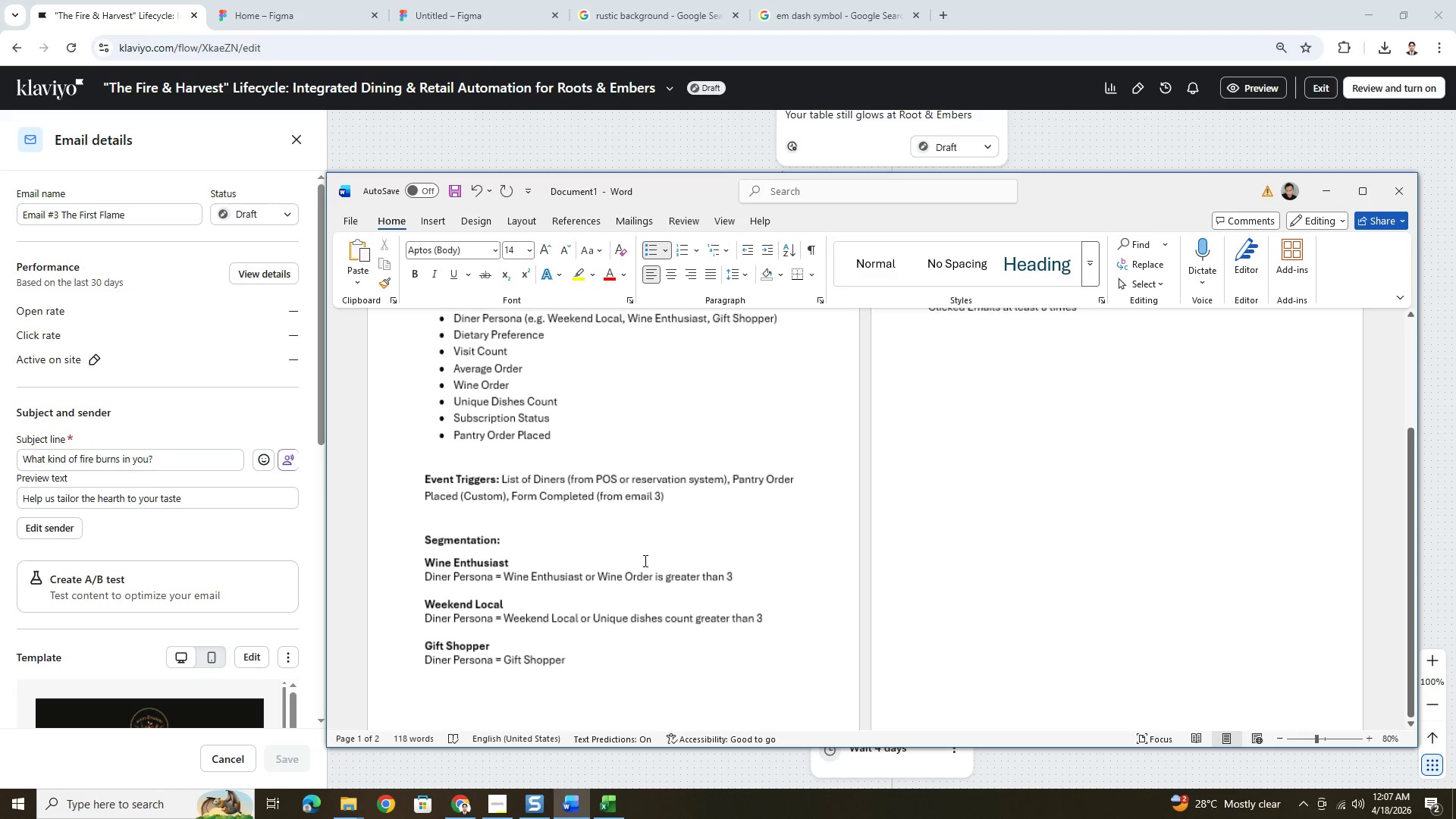 
scroll: coordinate [644, 560], scroll_direction: up, amount: 5.0
 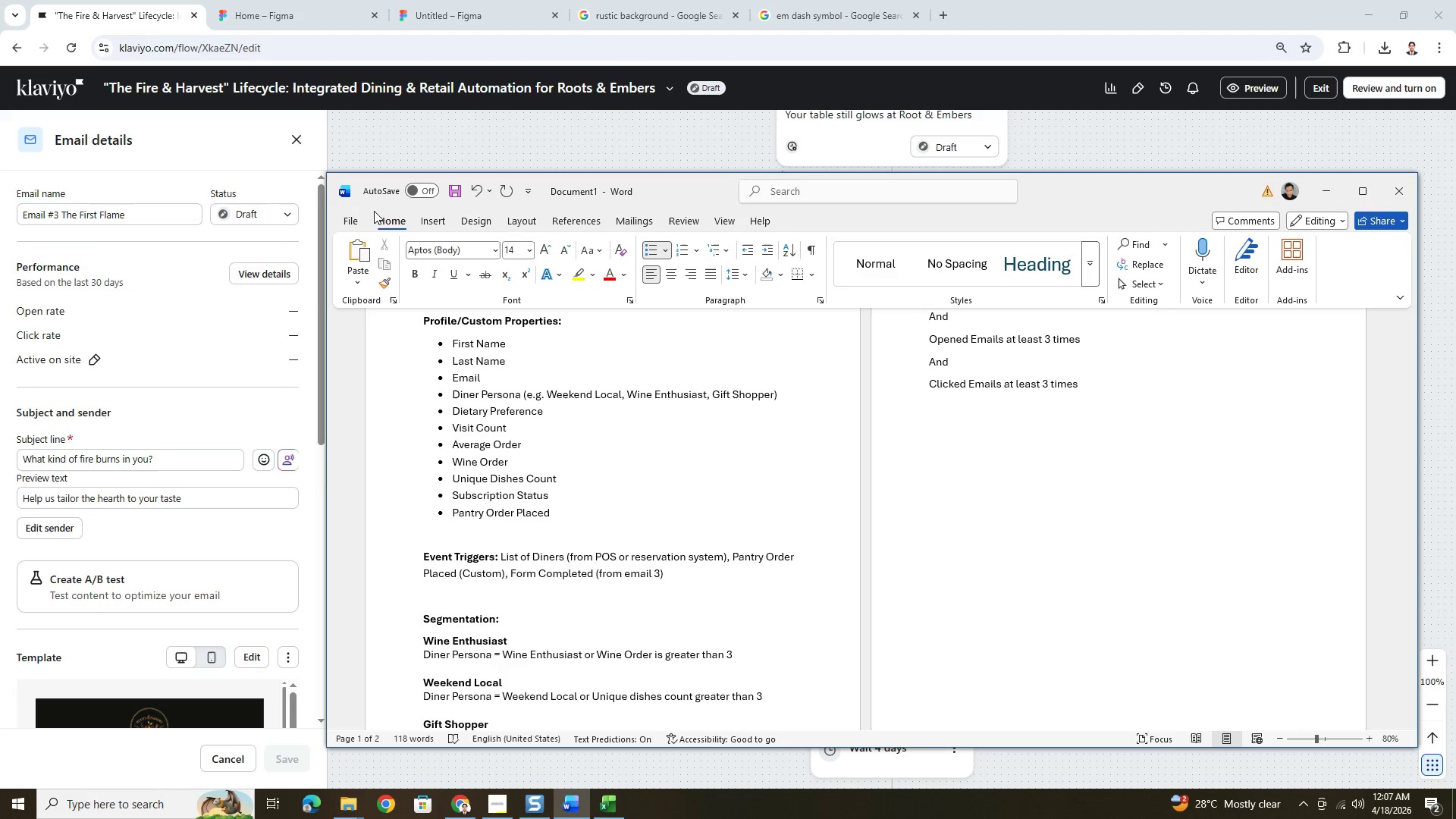 
left_click([356, 218])
 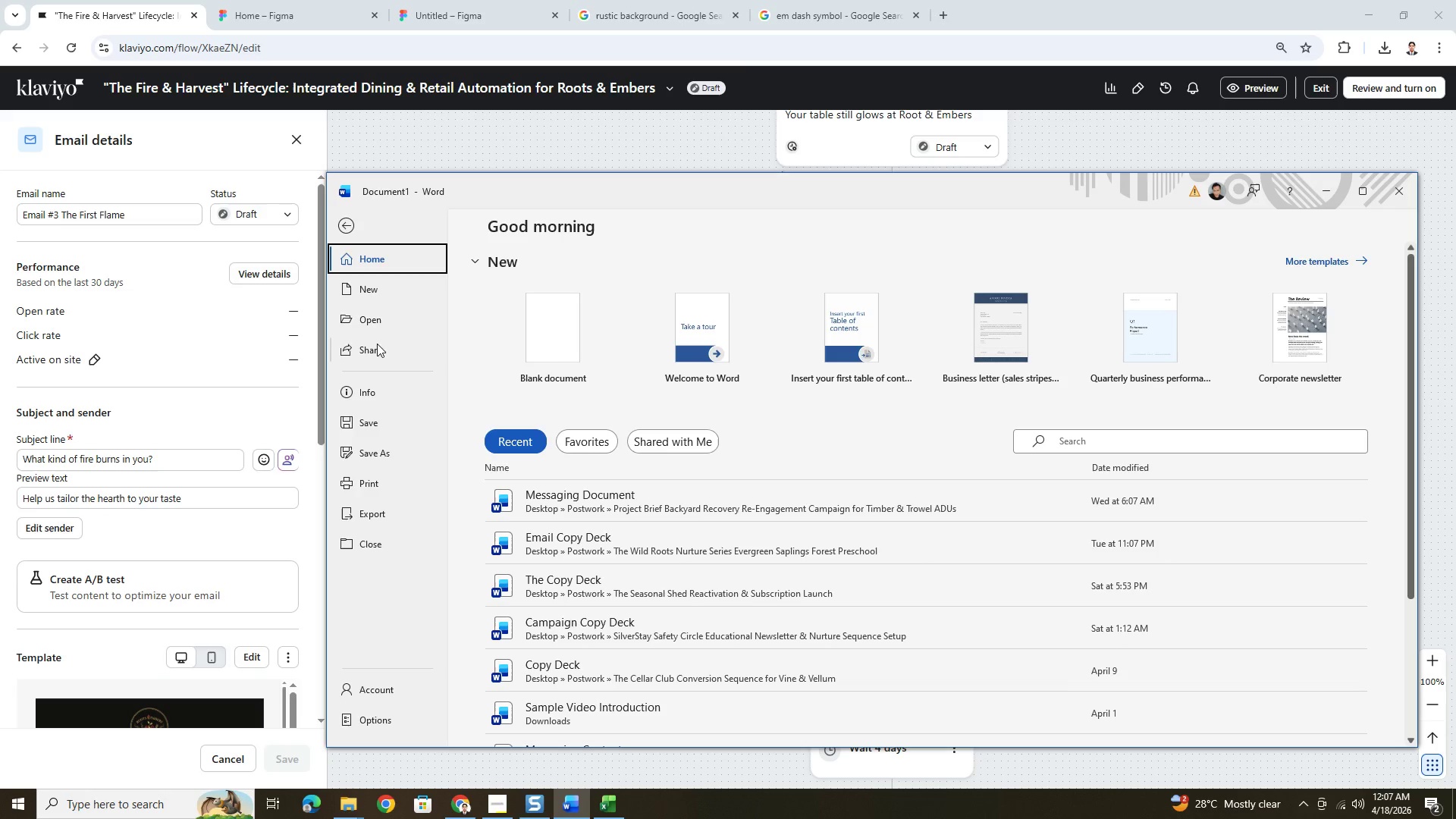 
left_click([382, 449])
 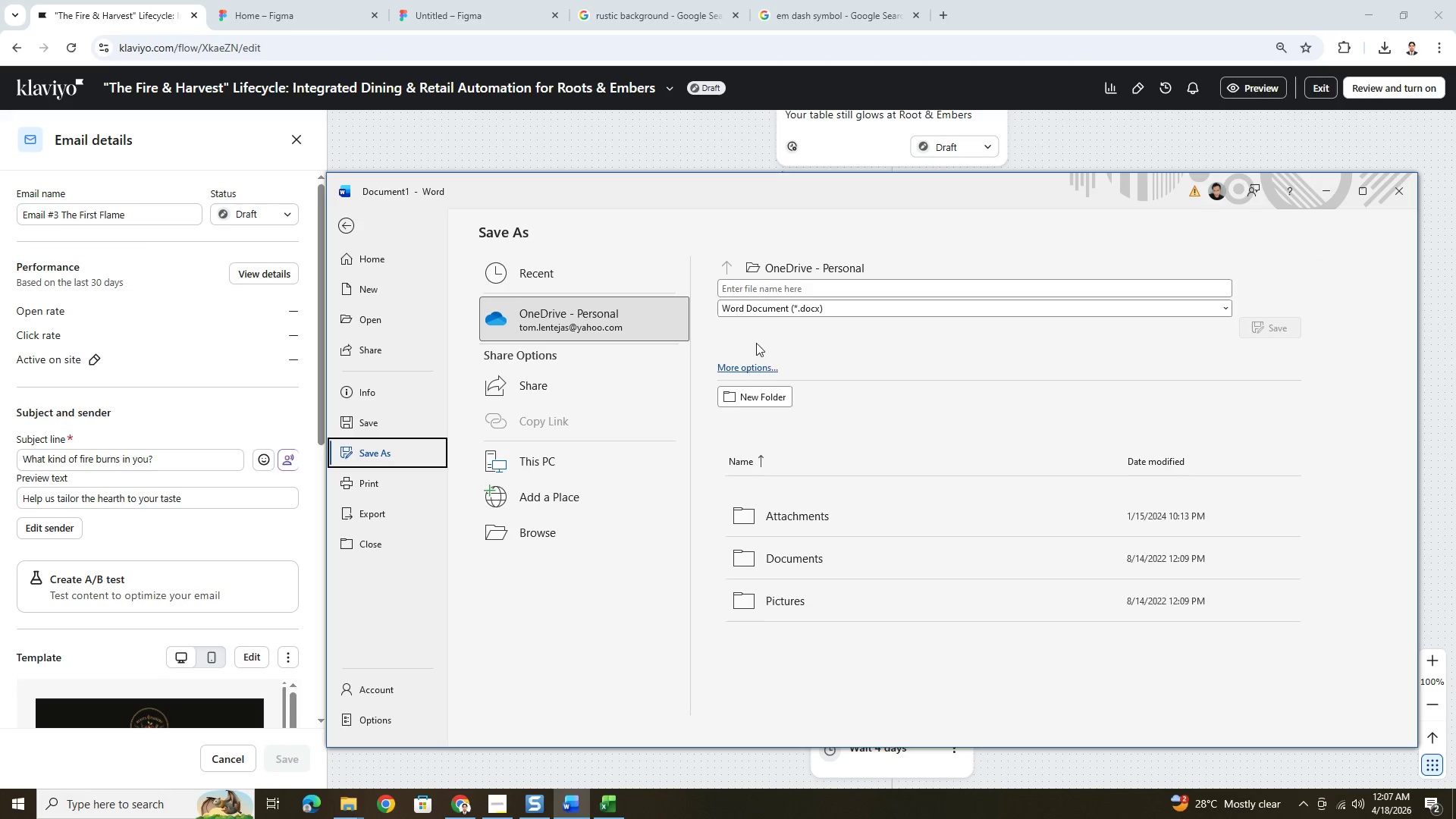 
left_click([748, 369])
 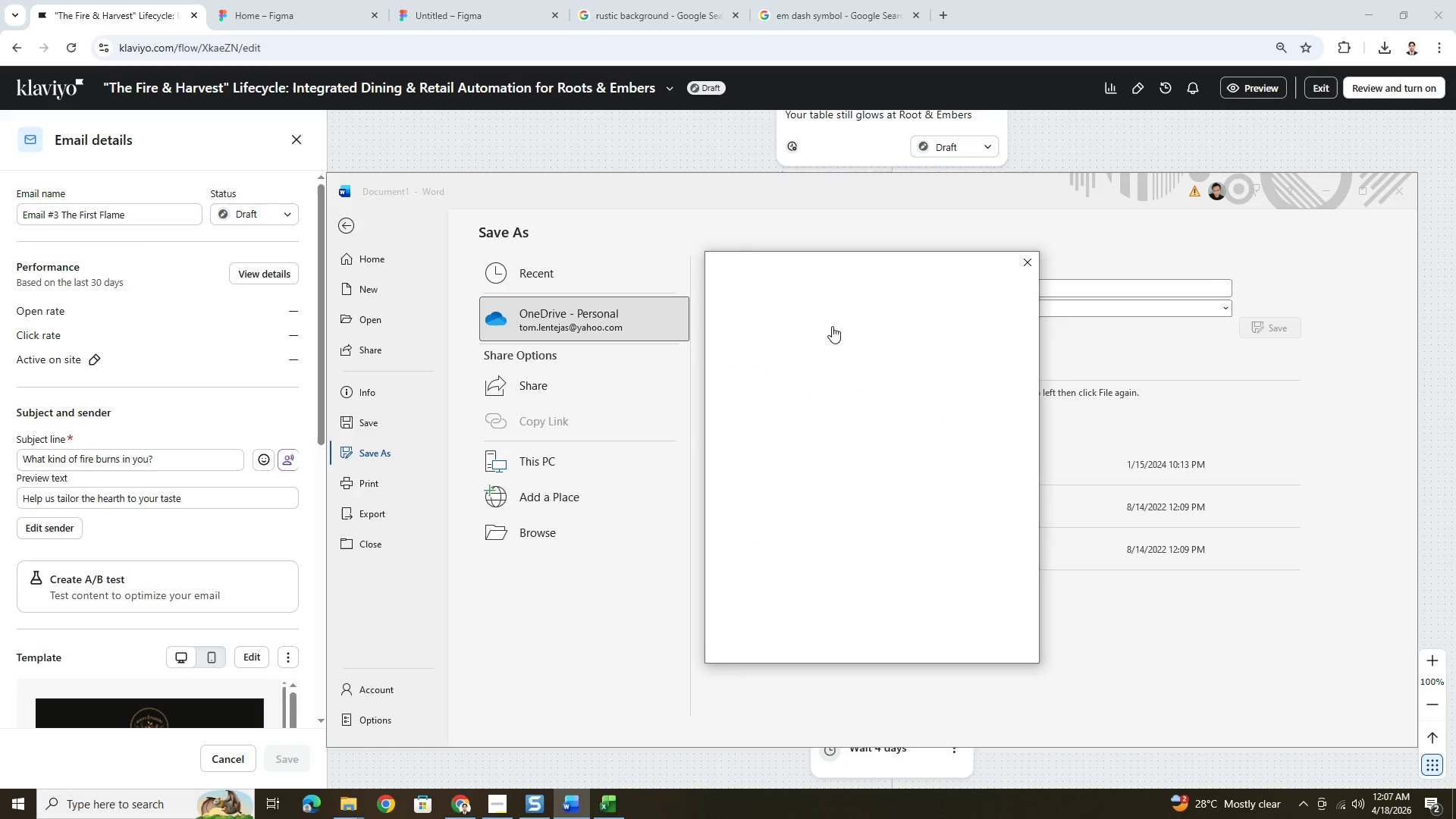 
left_click([1029, 256])
 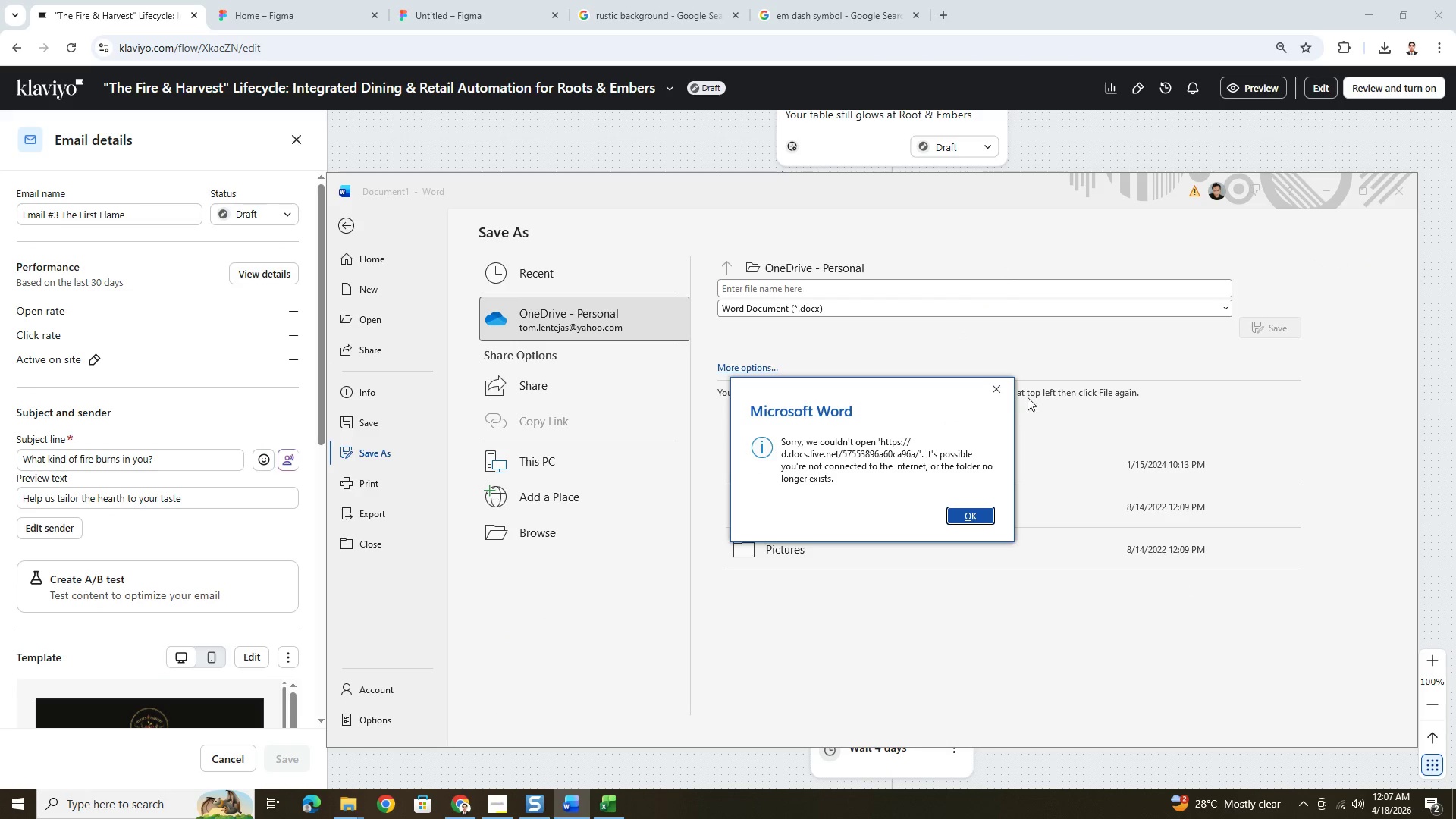 
left_click([996, 391])
 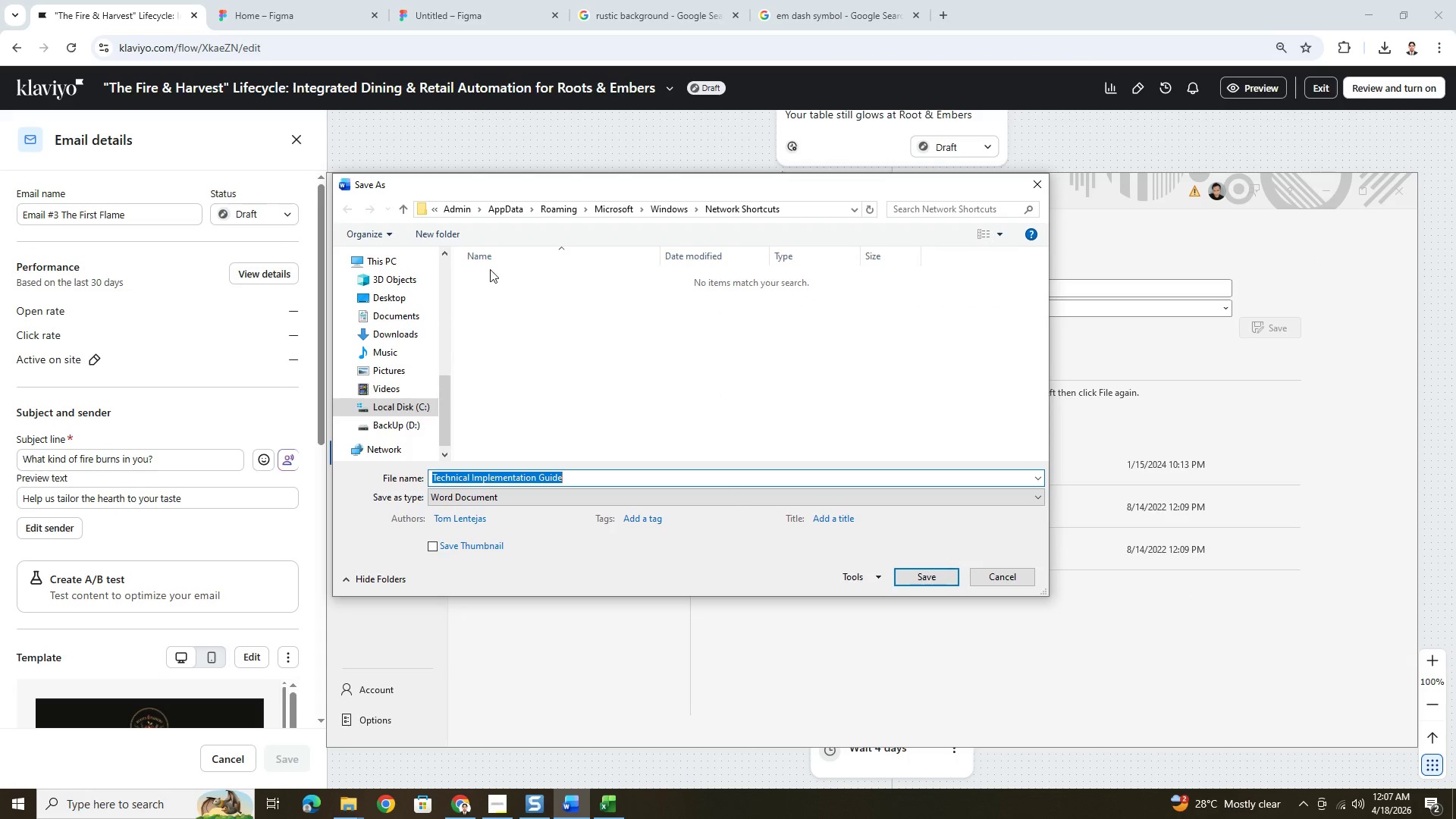 
scroll: coordinate [424, 362], scroll_direction: up, amount: 11.0
 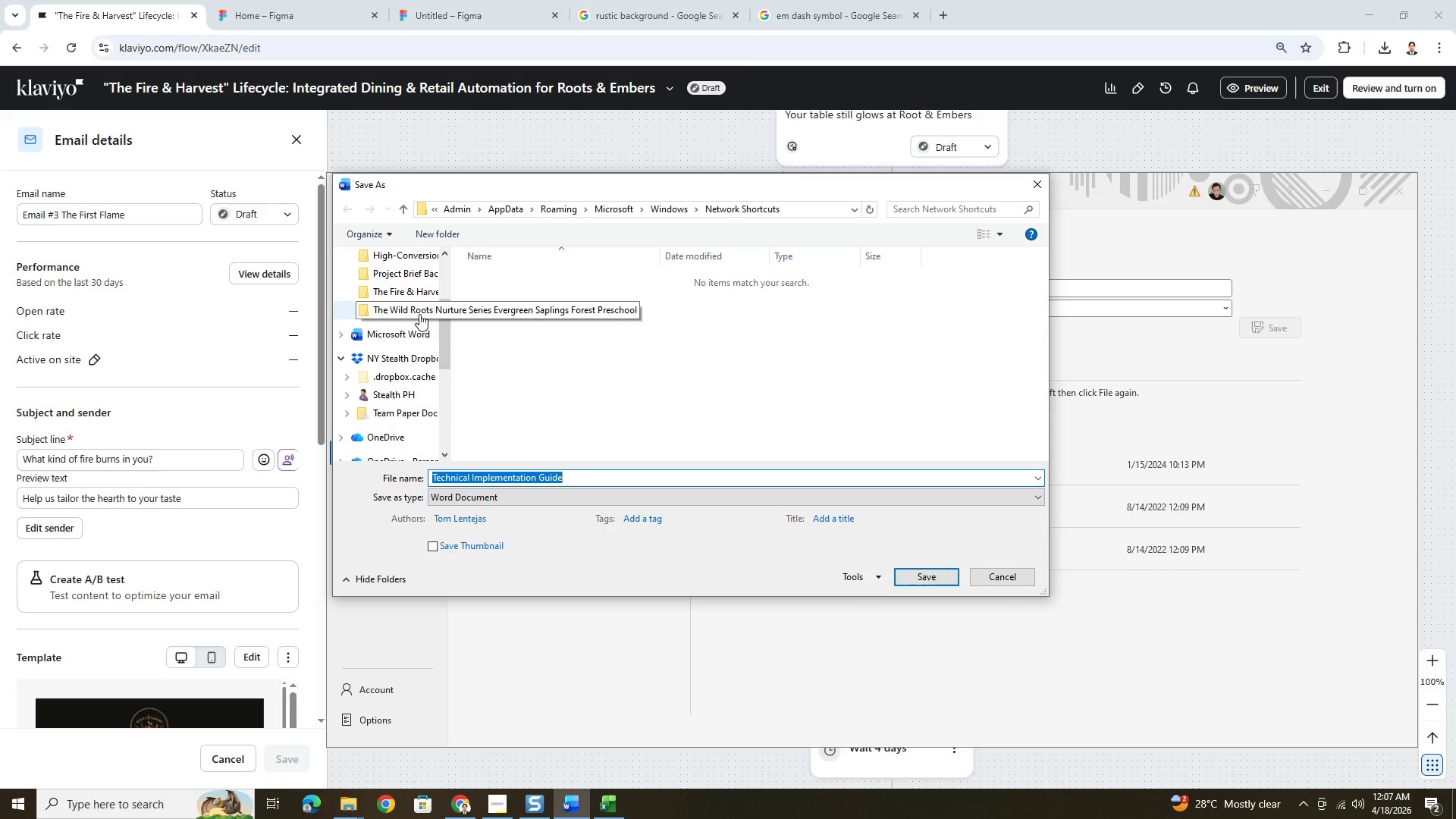 
left_click([413, 290])
 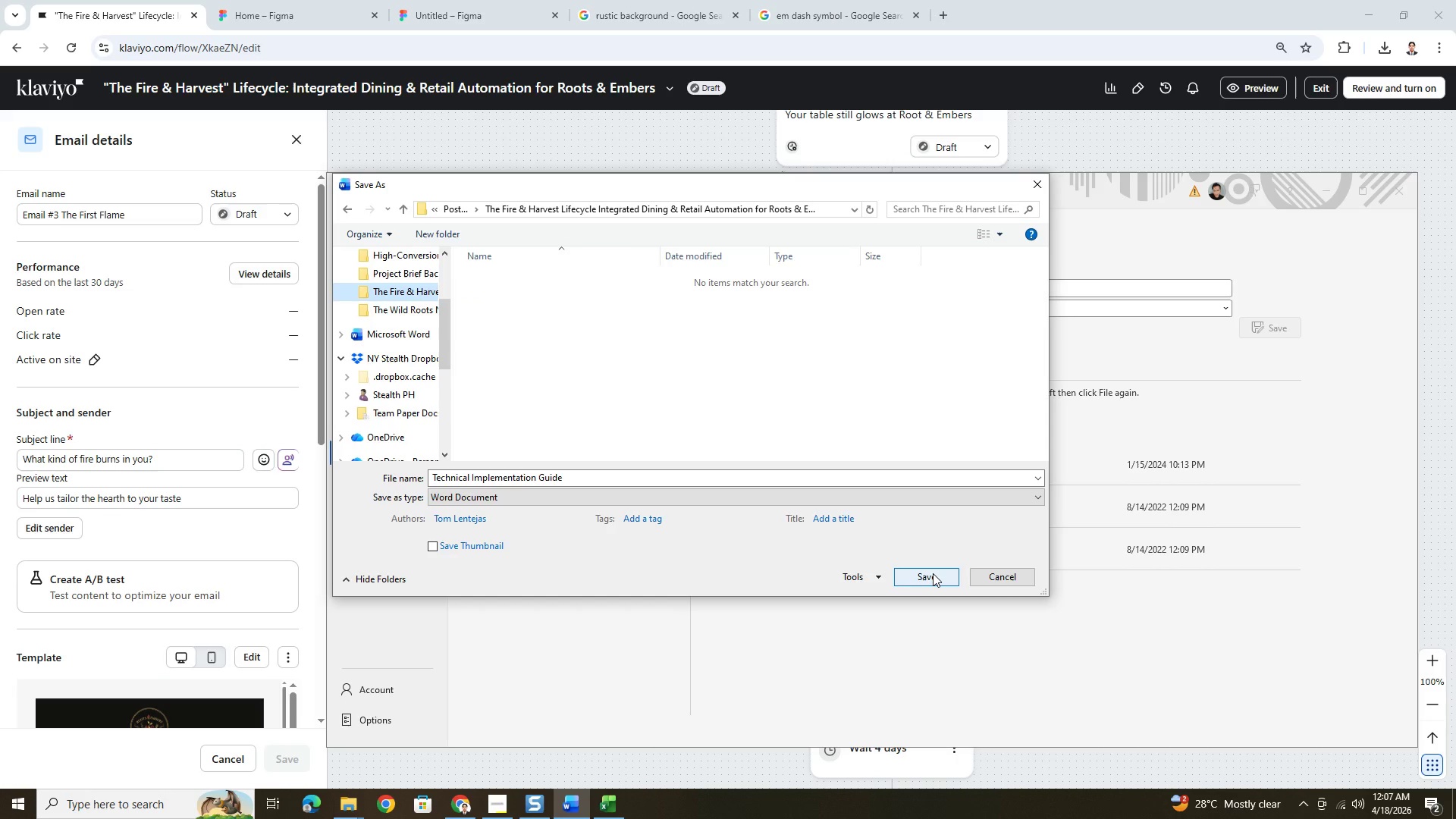 
wait(6.64)
 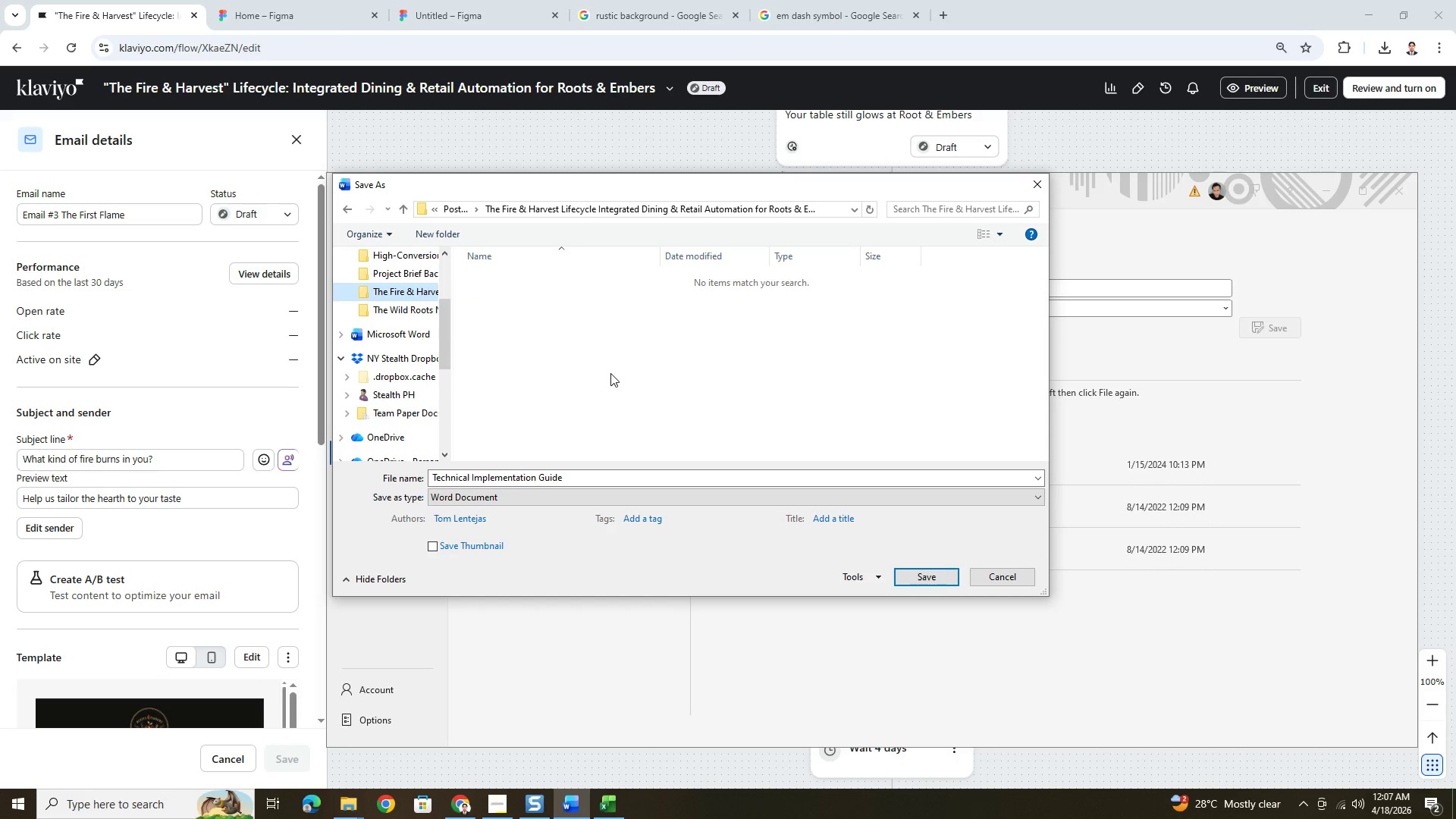 
left_click([636, 494])
 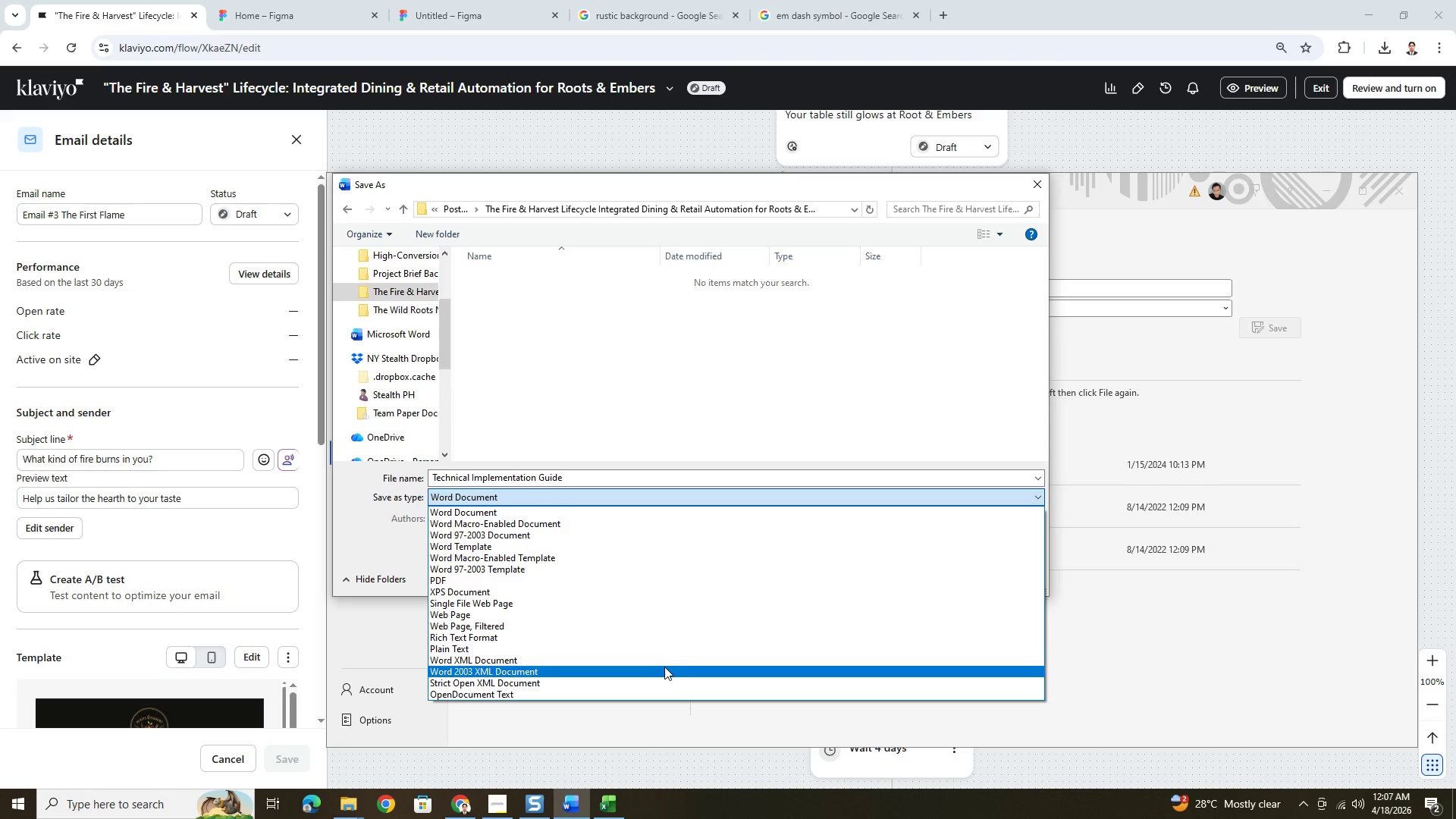 
left_click([653, 580])
 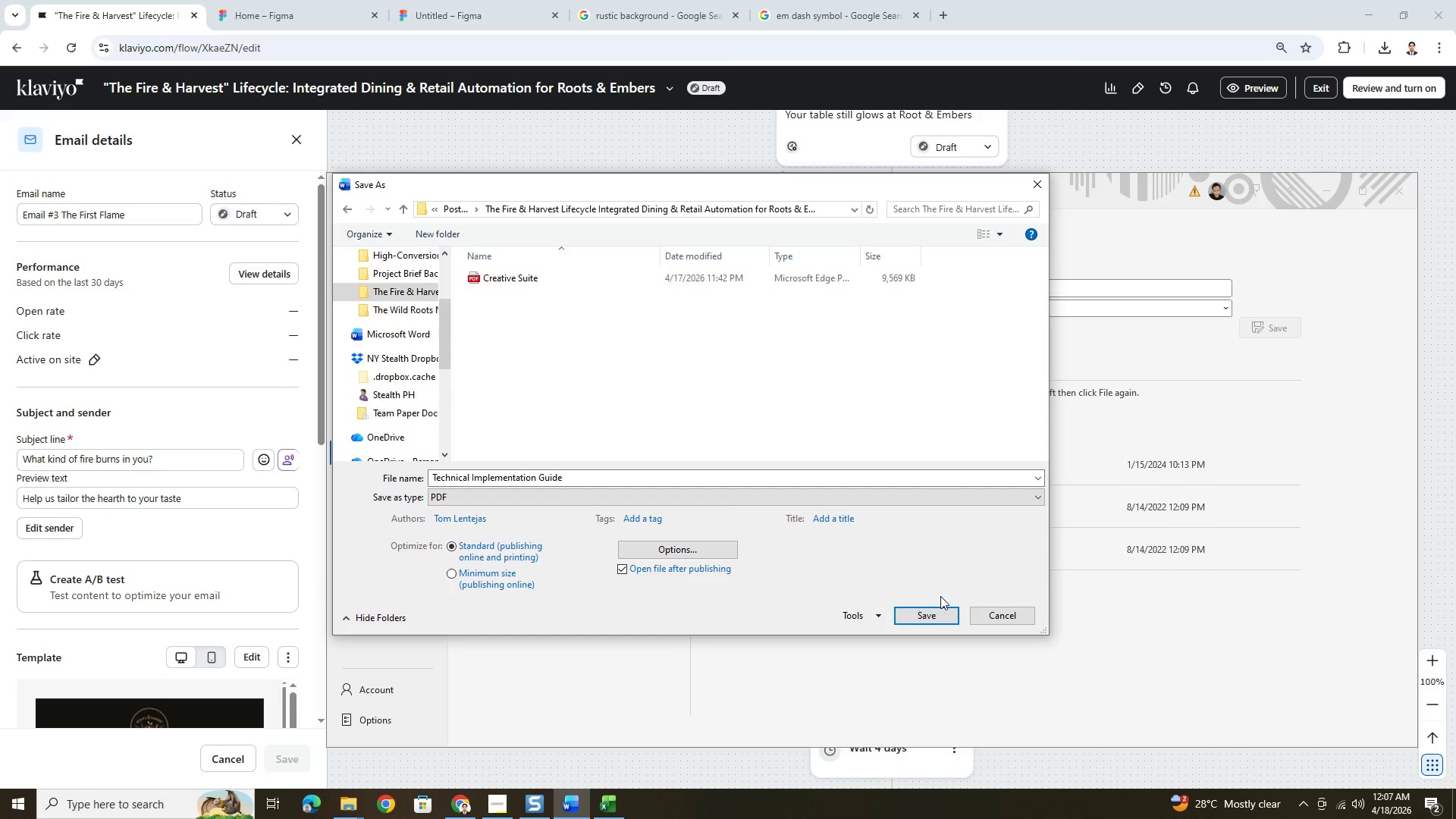 
left_click([934, 610])
 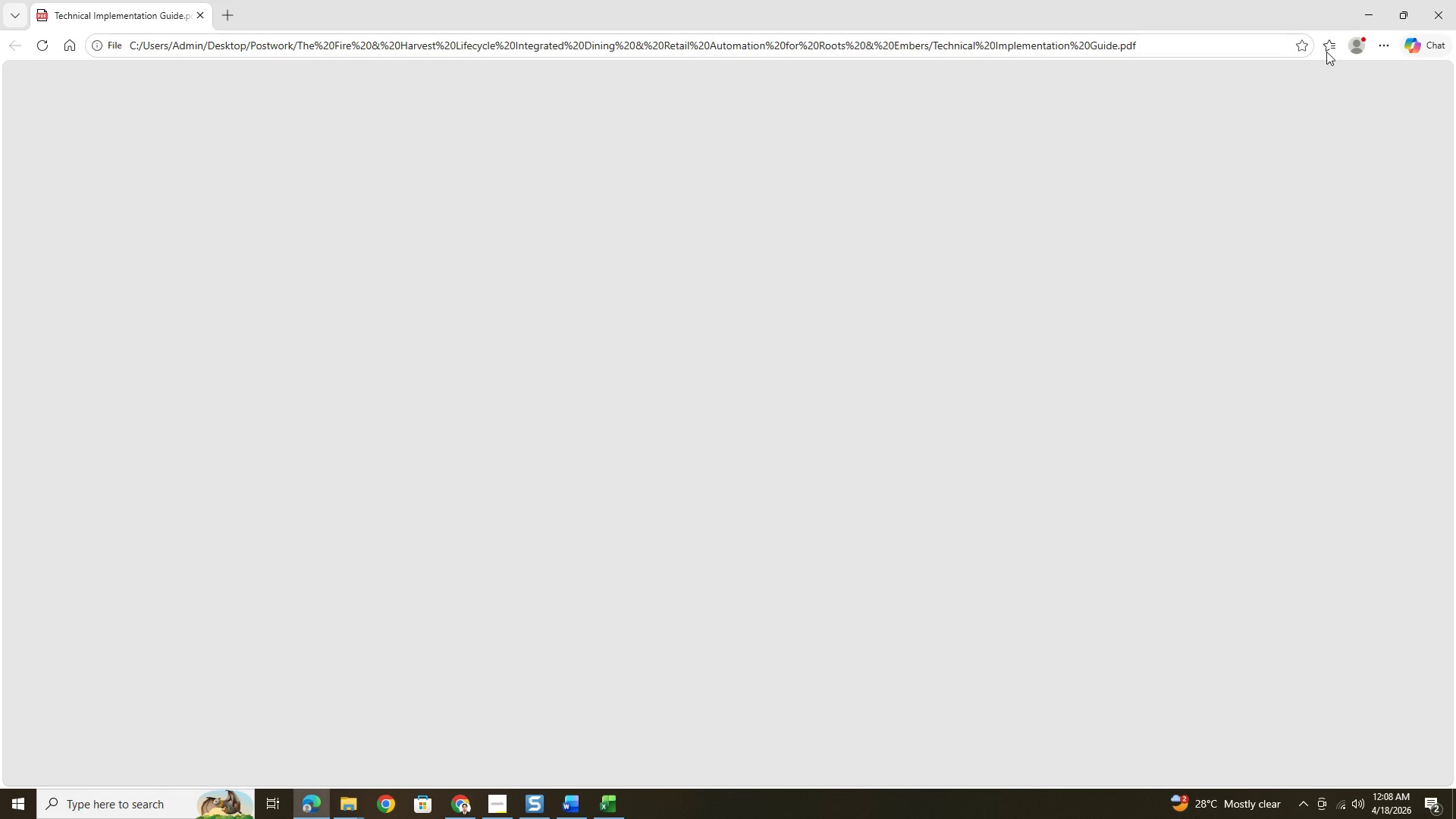 
scroll: coordinate [1112, 327], scroll_direction: down, amount: 7.0
 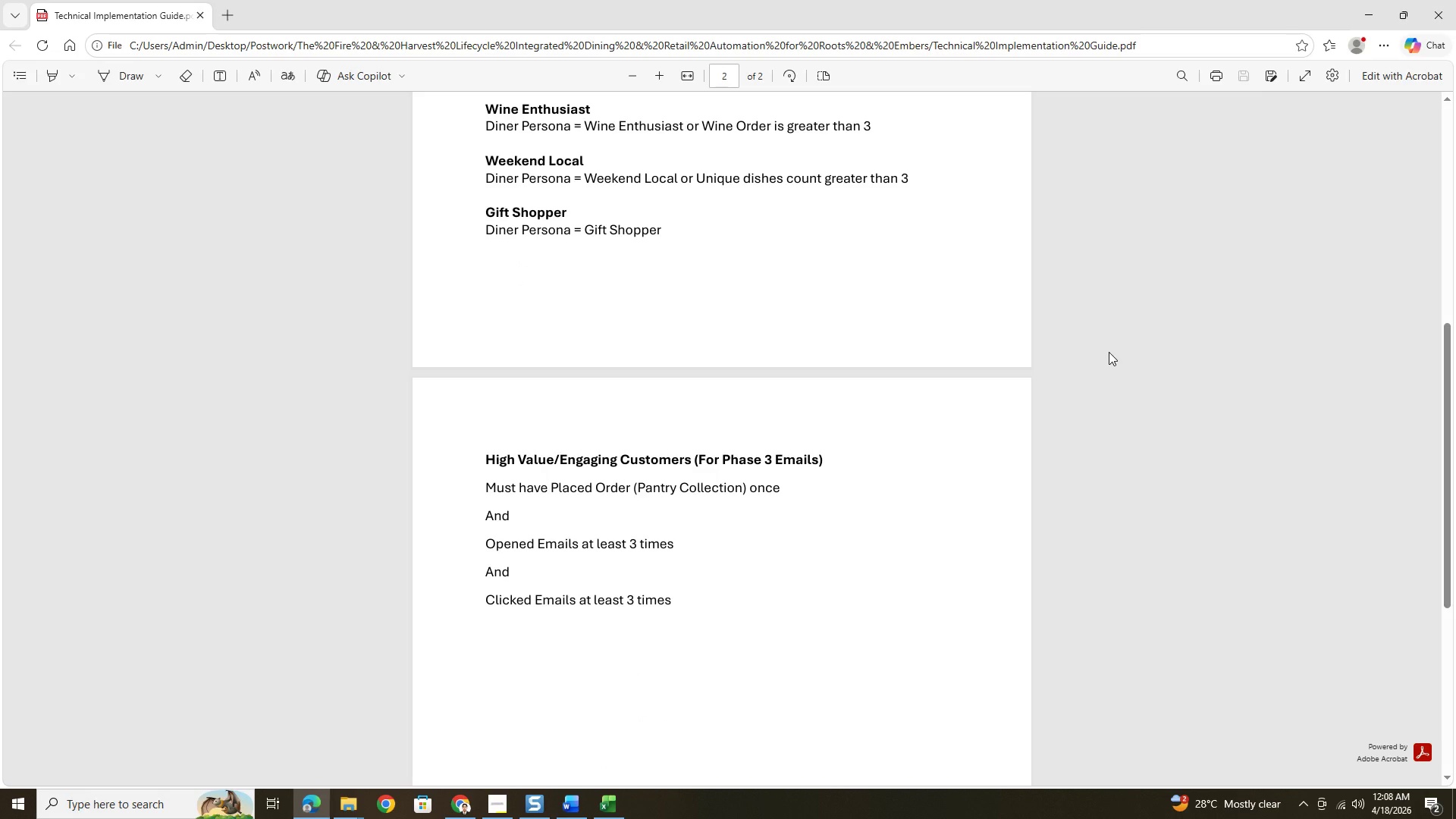 
scroll: coordinate [1112, 353], scroll_direction: up, amount: 12.0
 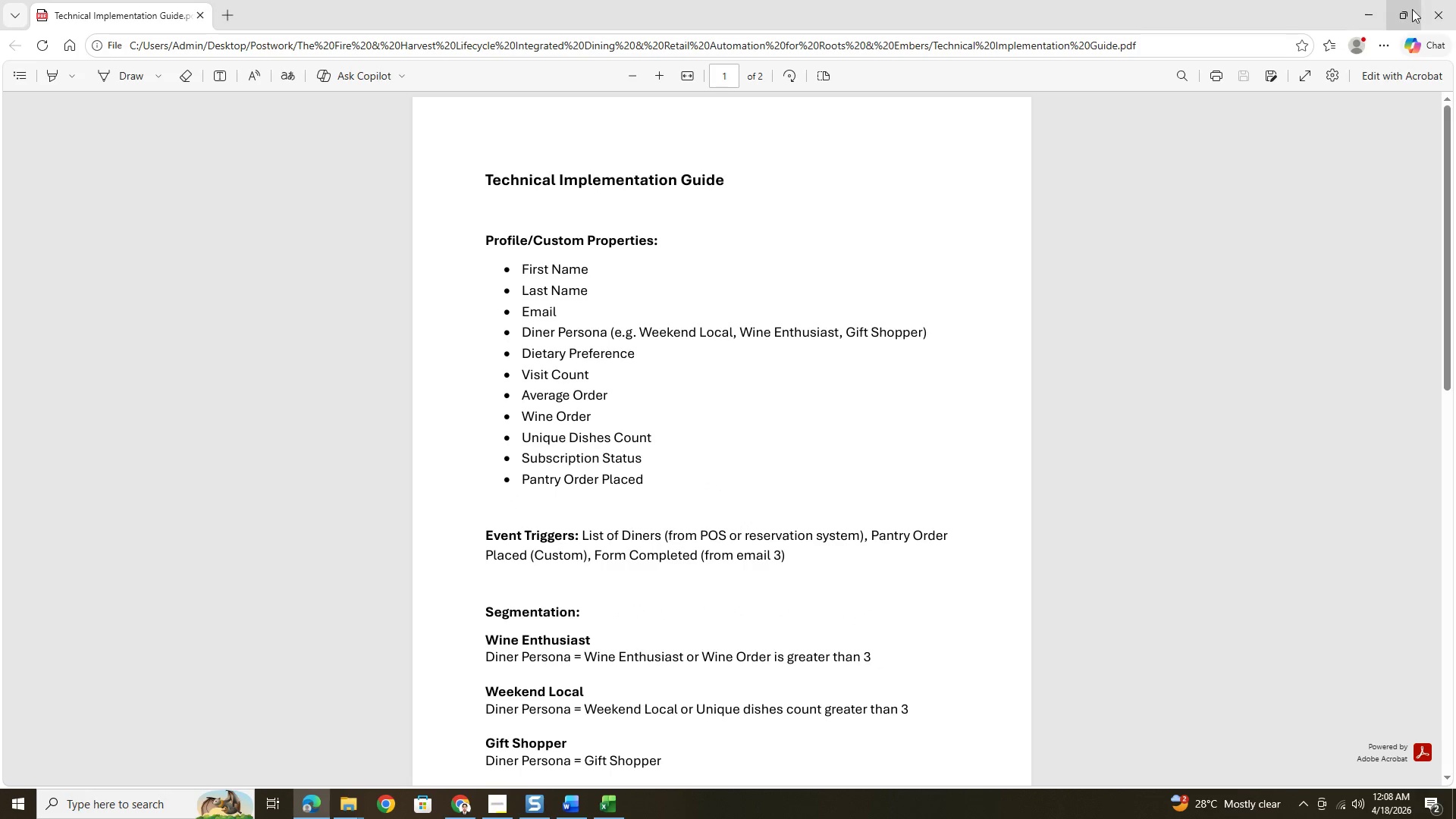 
left_click([1434, 11])
 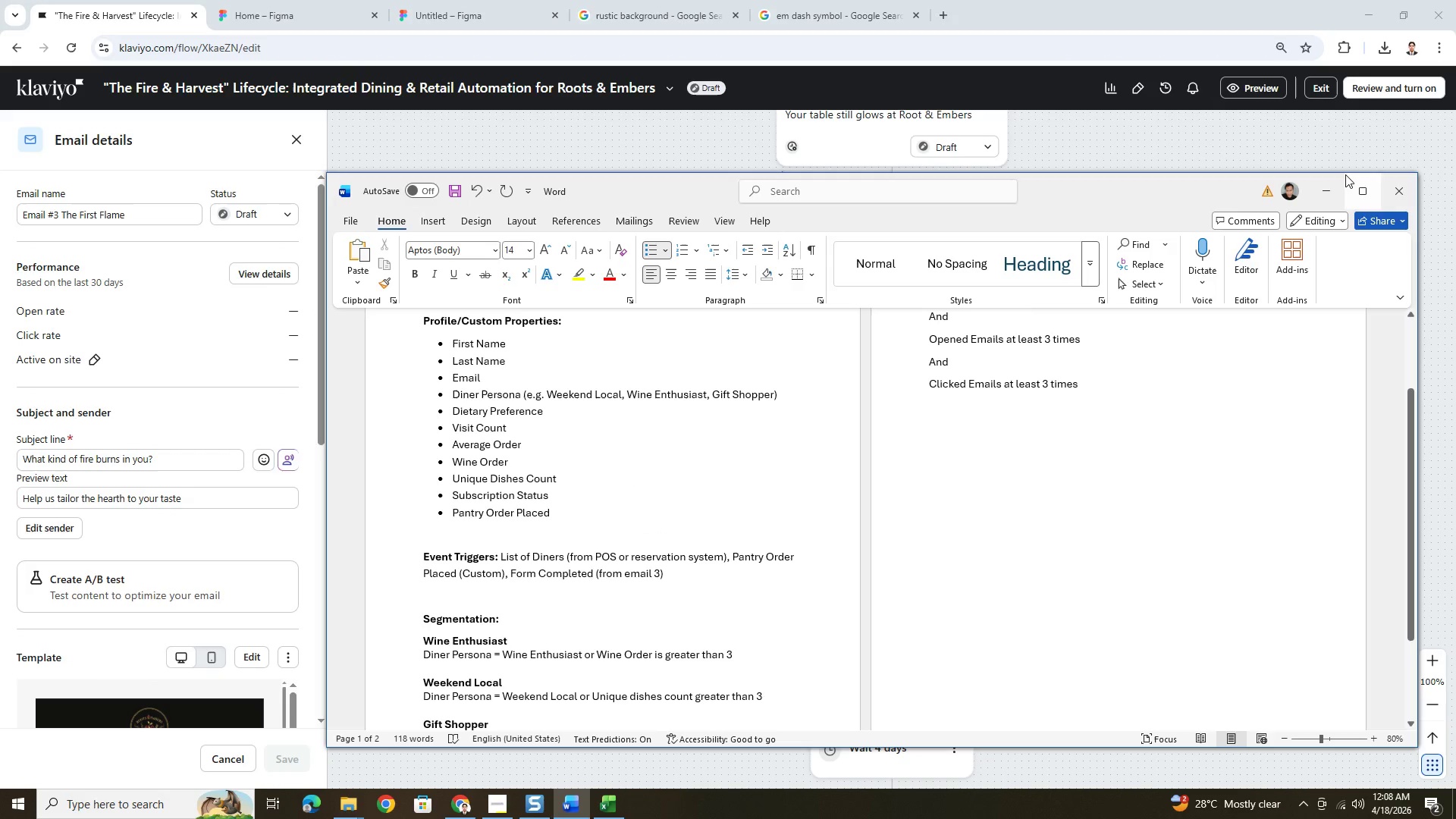 
left_click([1321, 184])
 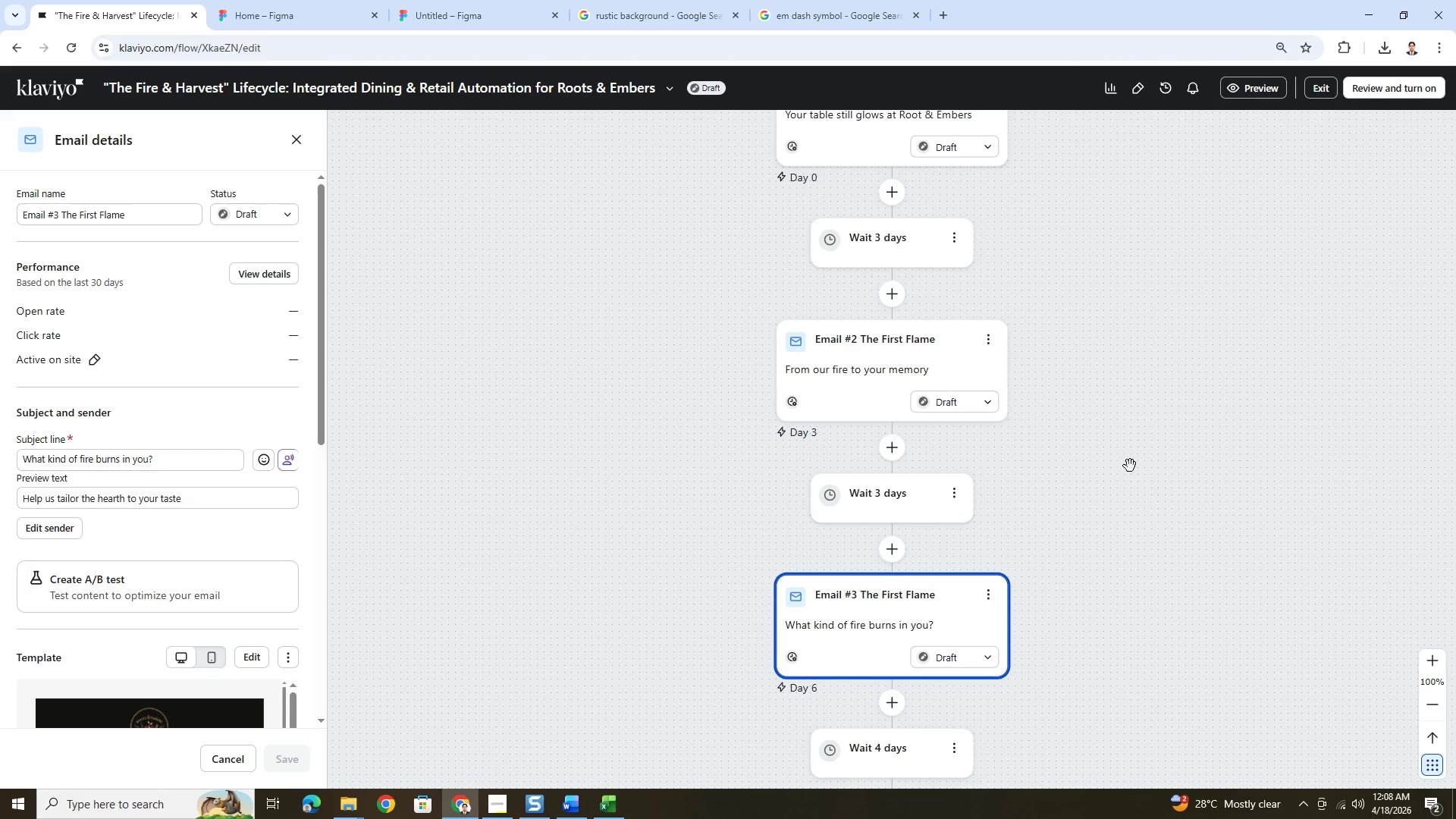 
scroll: coordinate [1125, 513], scroll_direction: down, amount: 5.0
 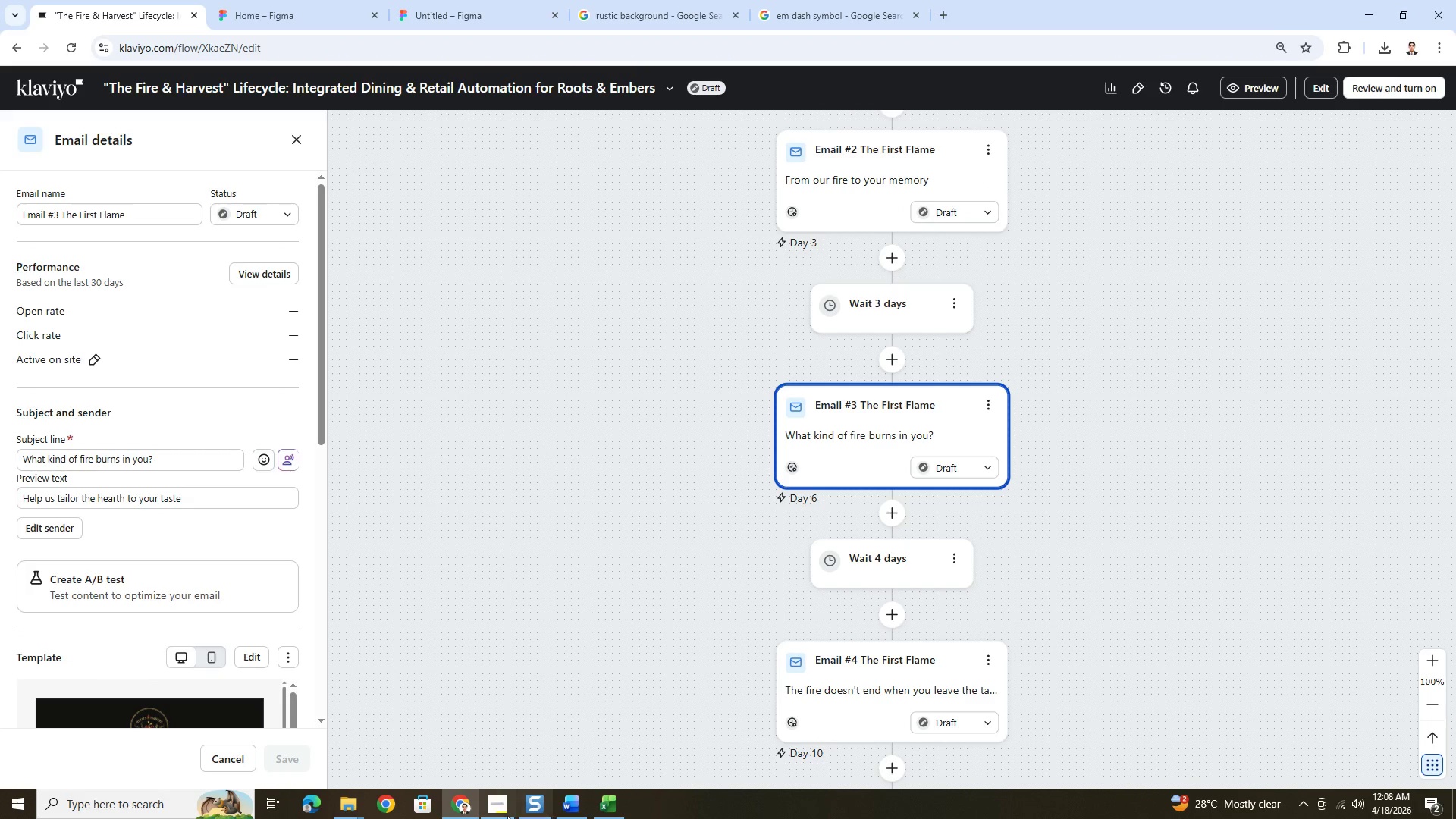 
left_click([501, 814])